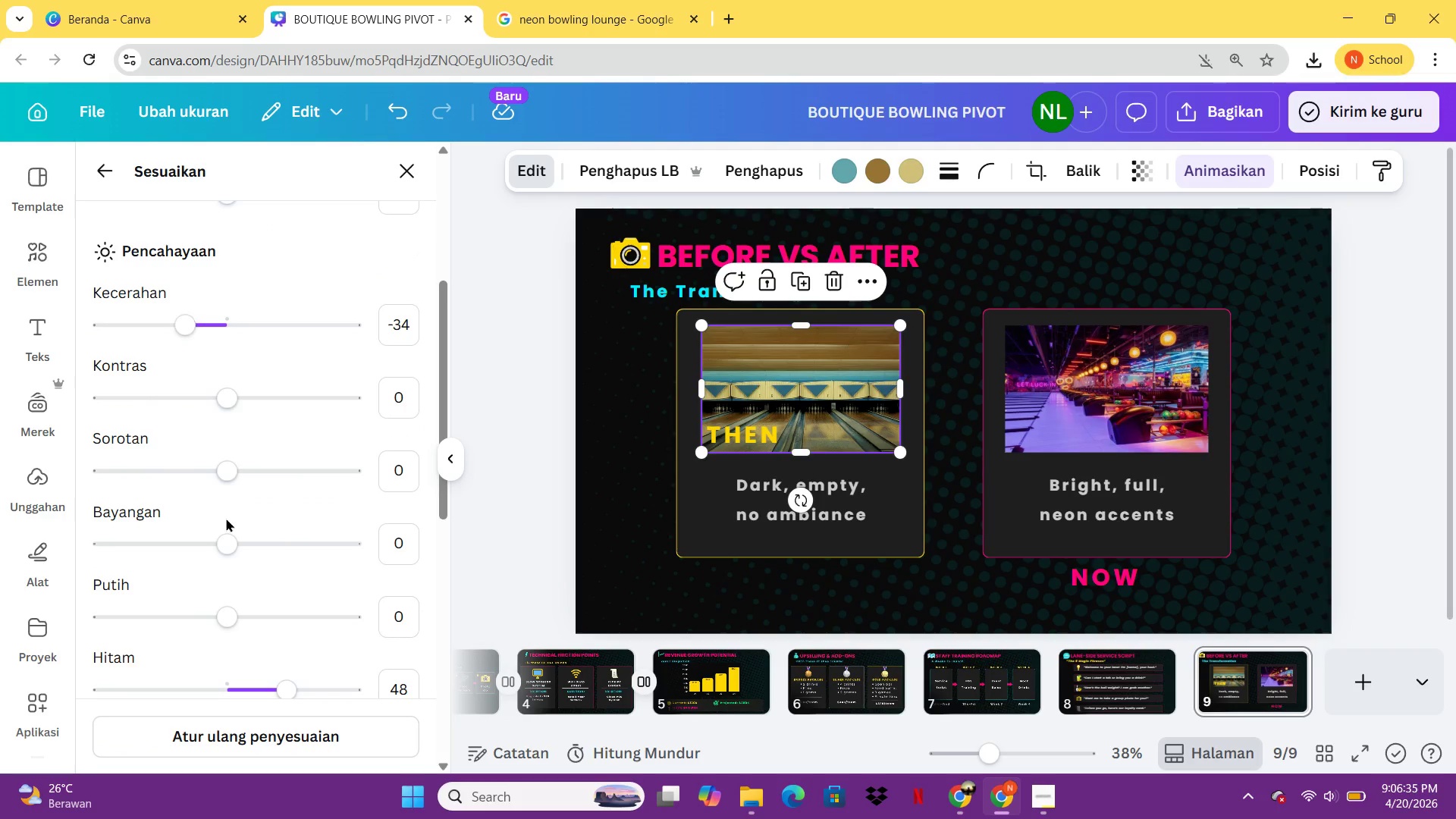 
left_click_drag(start_coordinate=[231, 397], to_coordinate=[293, 422])
 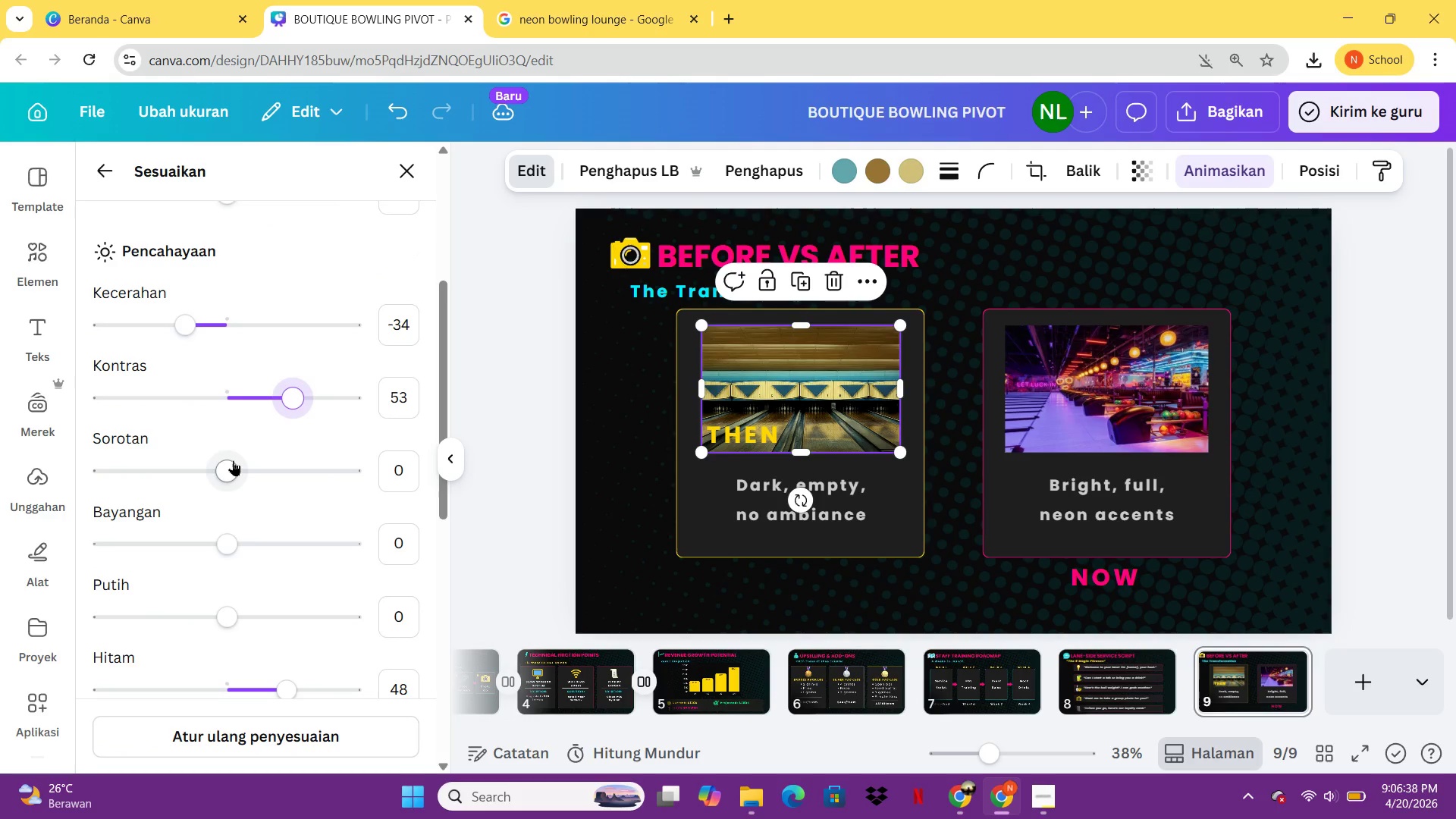 
left_click_drag(start_coordinate=[233, 460], to_coordinate=[78, 463])
 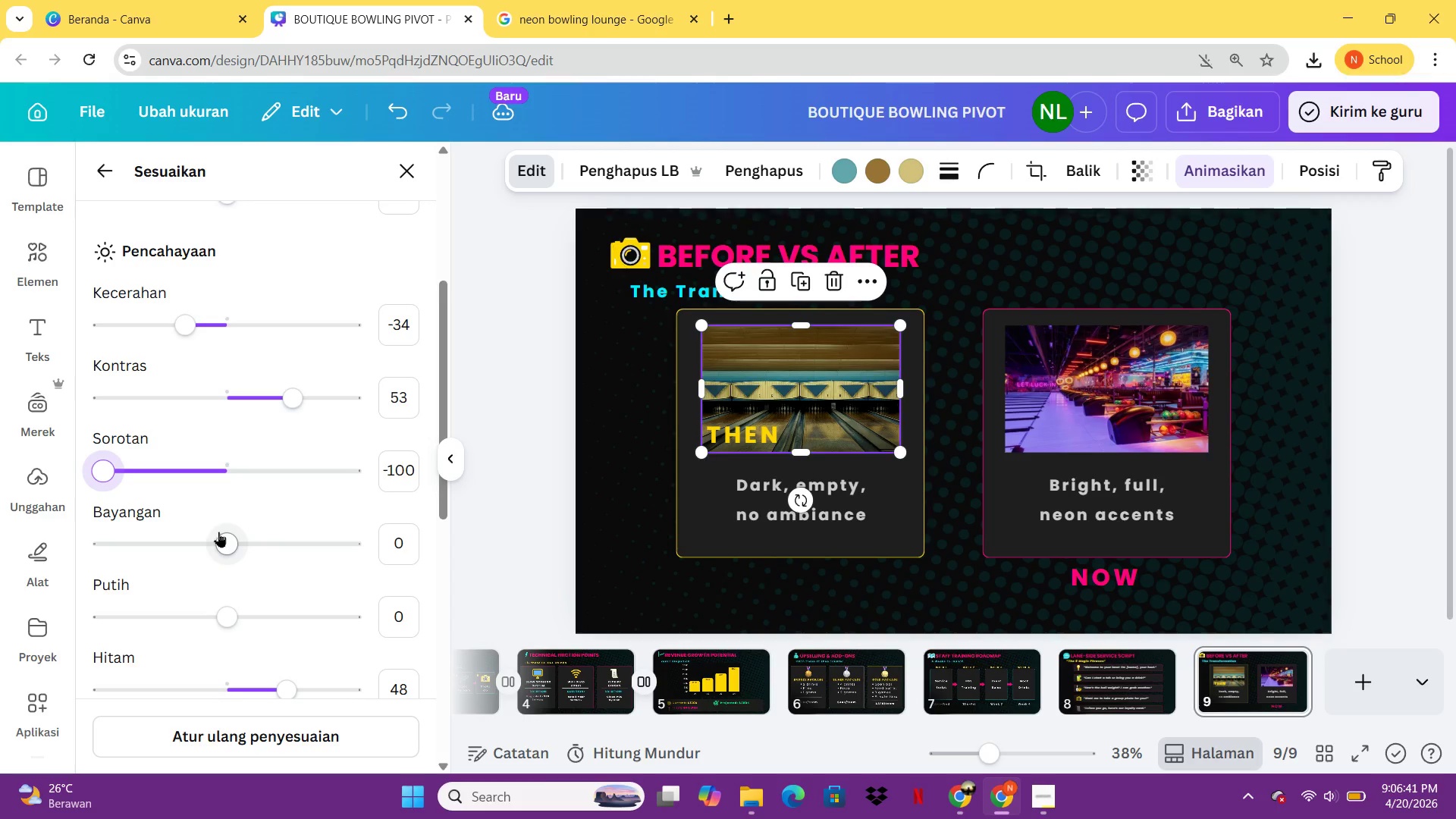 
left_click_drag(start_coordinate=[218, 532], to_coordinate=[158, 538])
 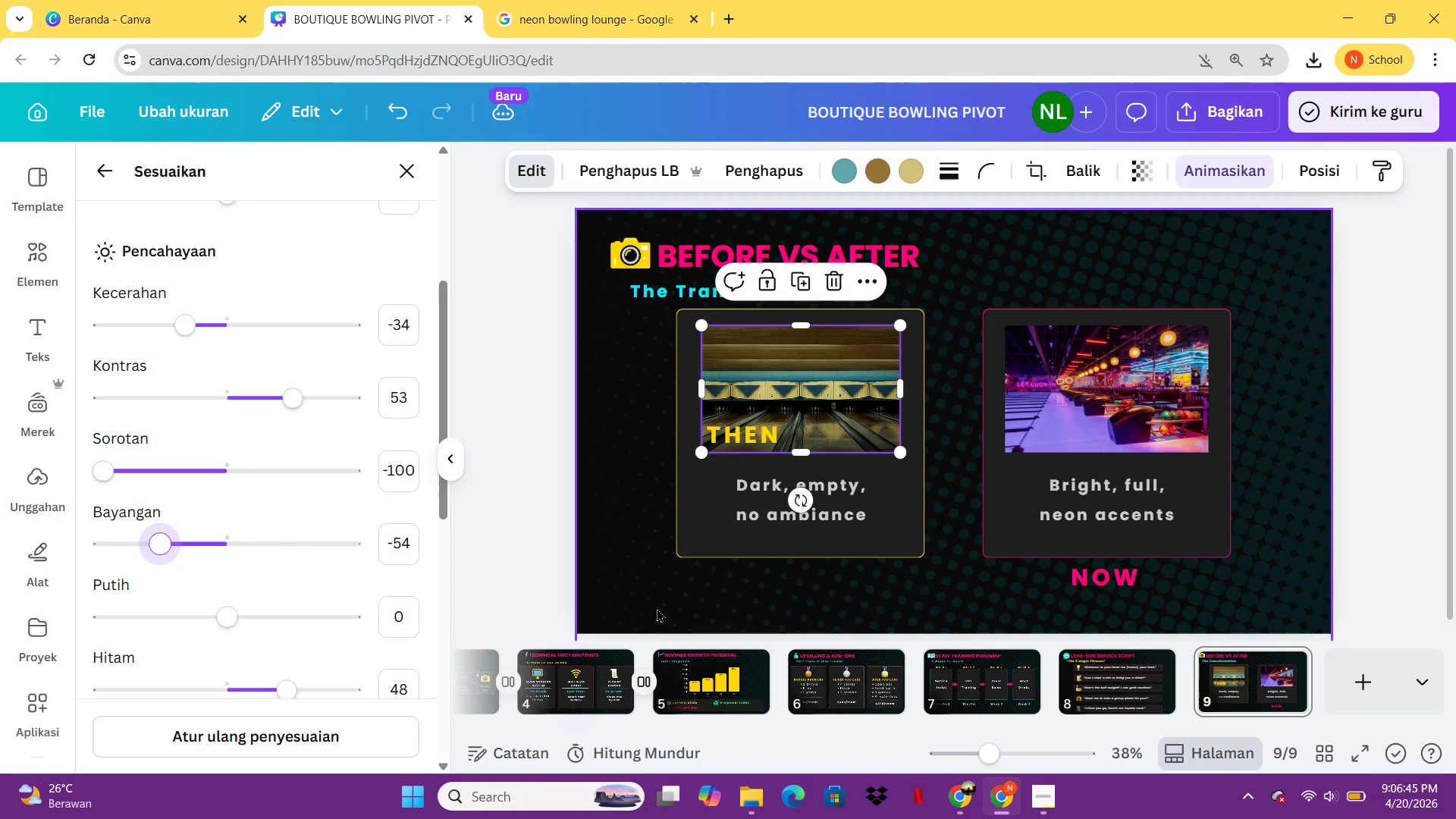 
left_click([660, 607])
 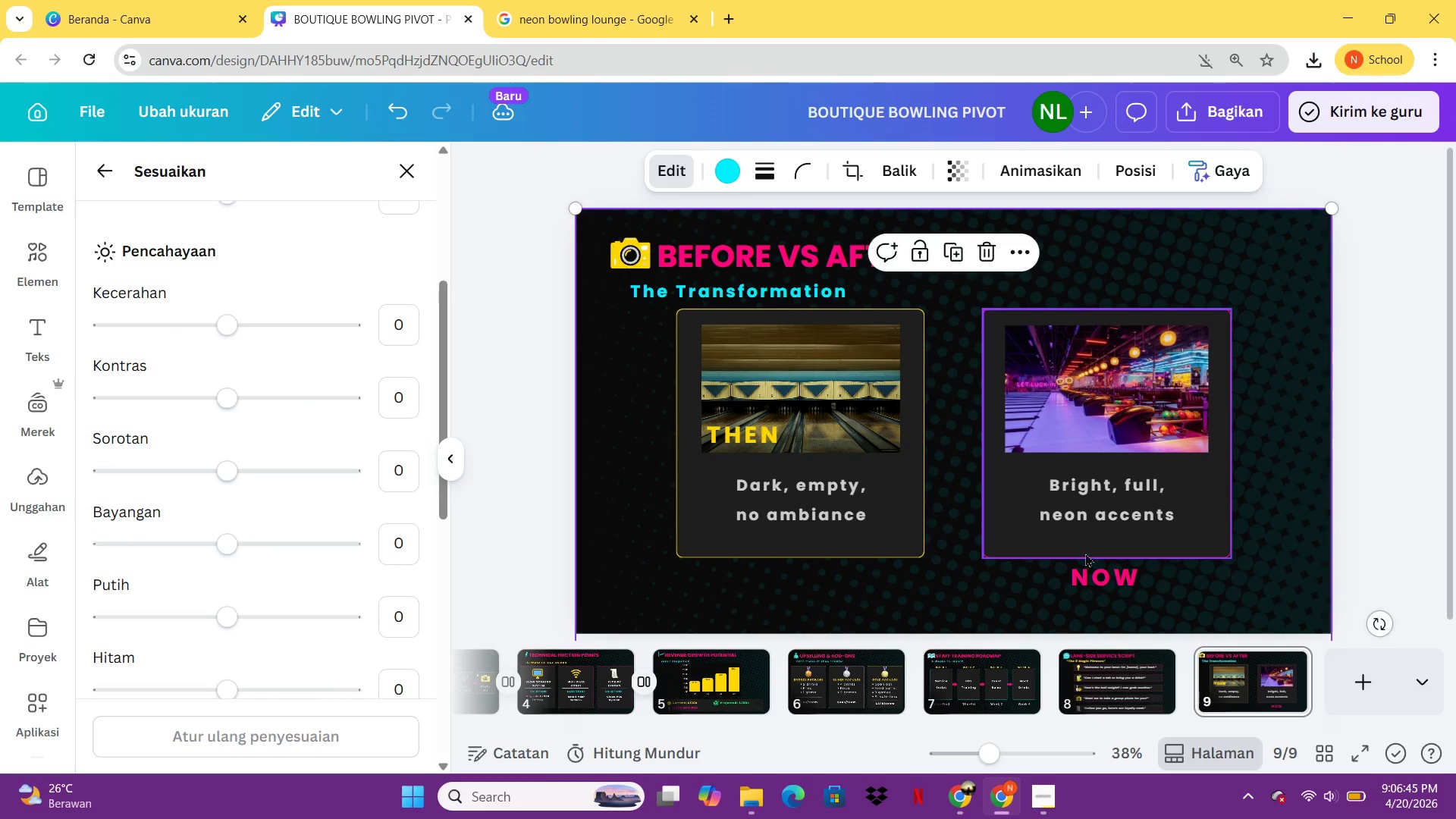 
left_click([1089, 575])
 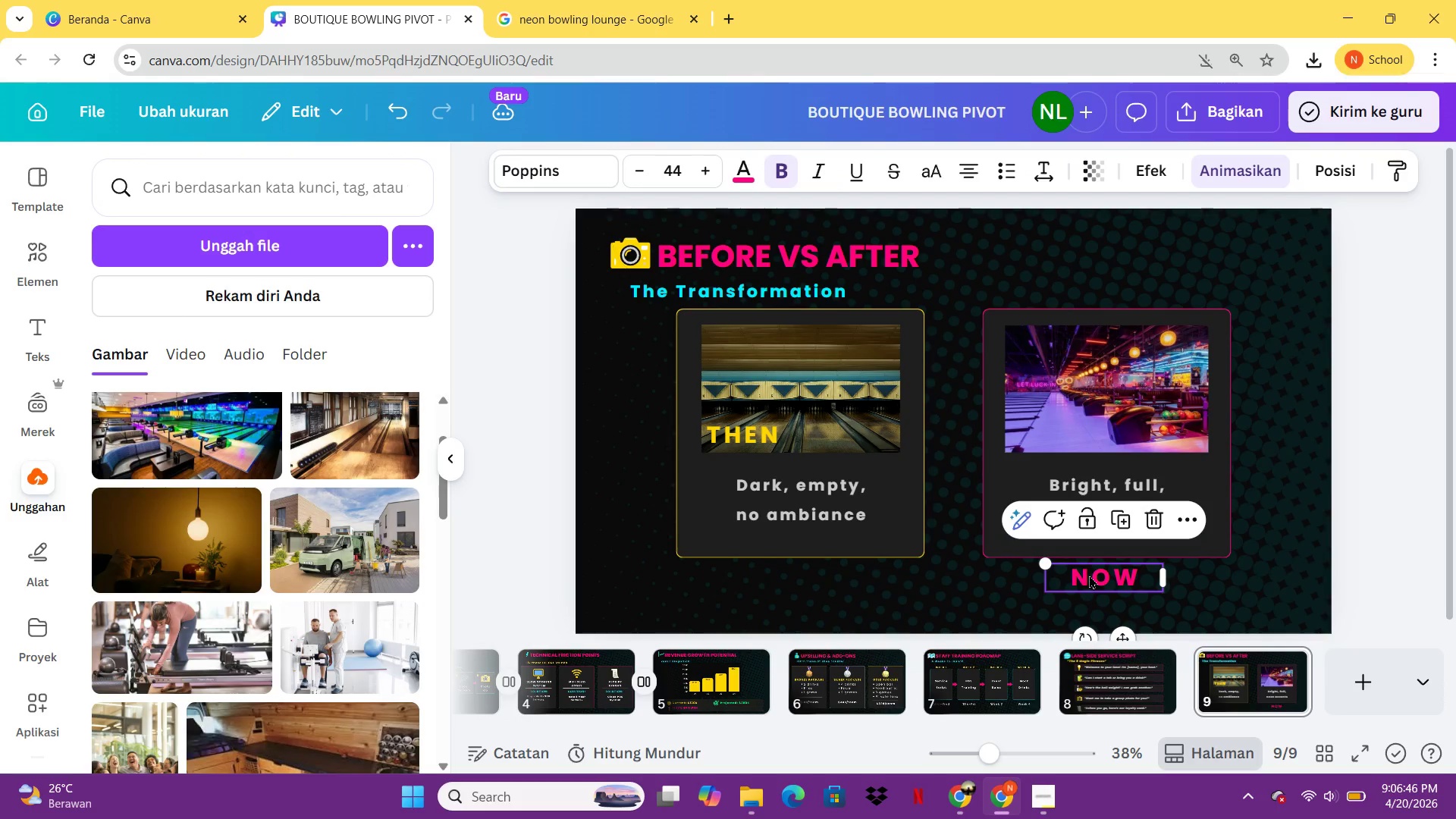 
left_click_drag(start_coordinate=[1089, 575], to_coordinate=[1029, 438])
 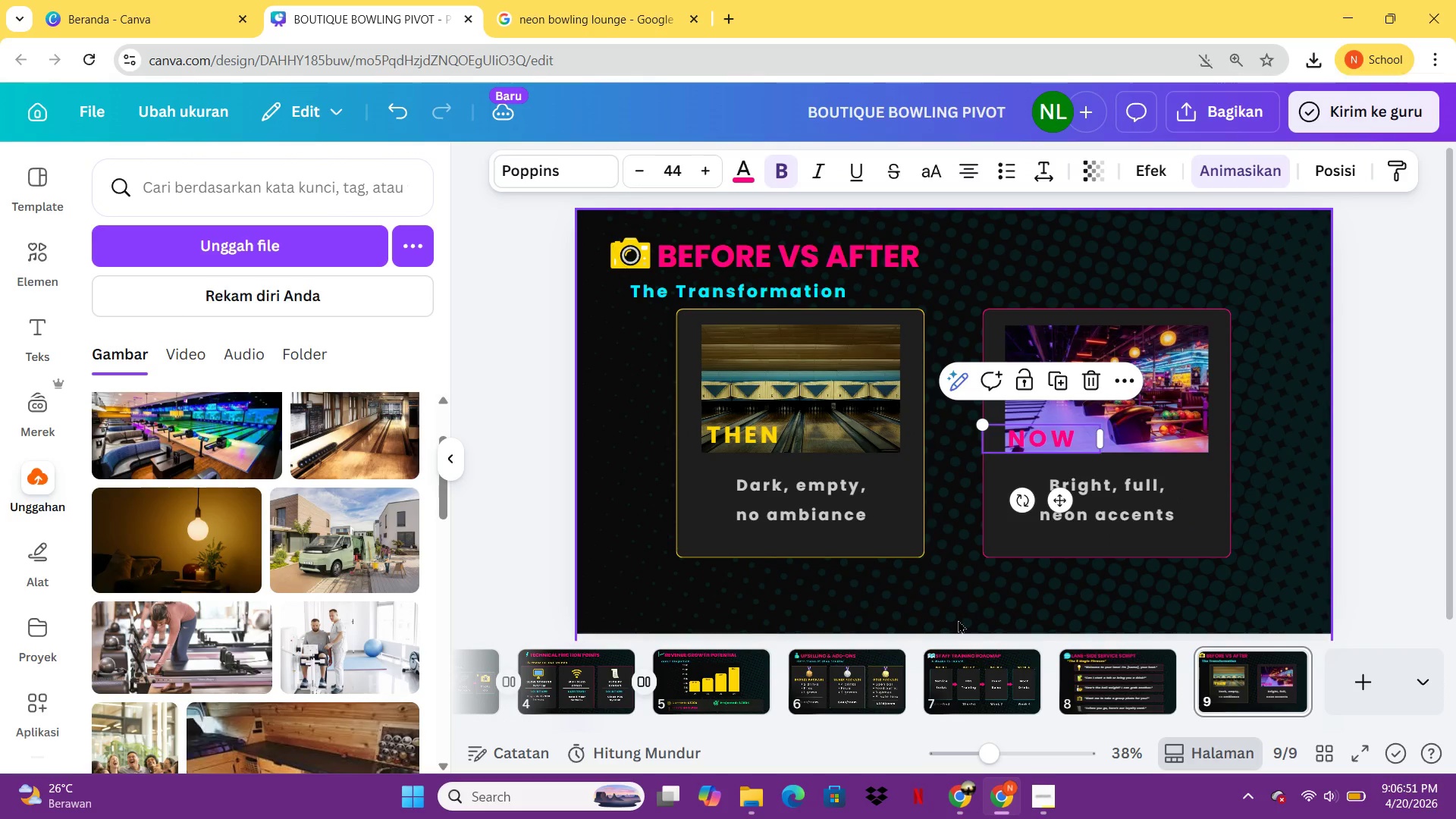 
left_click([958, 620])
 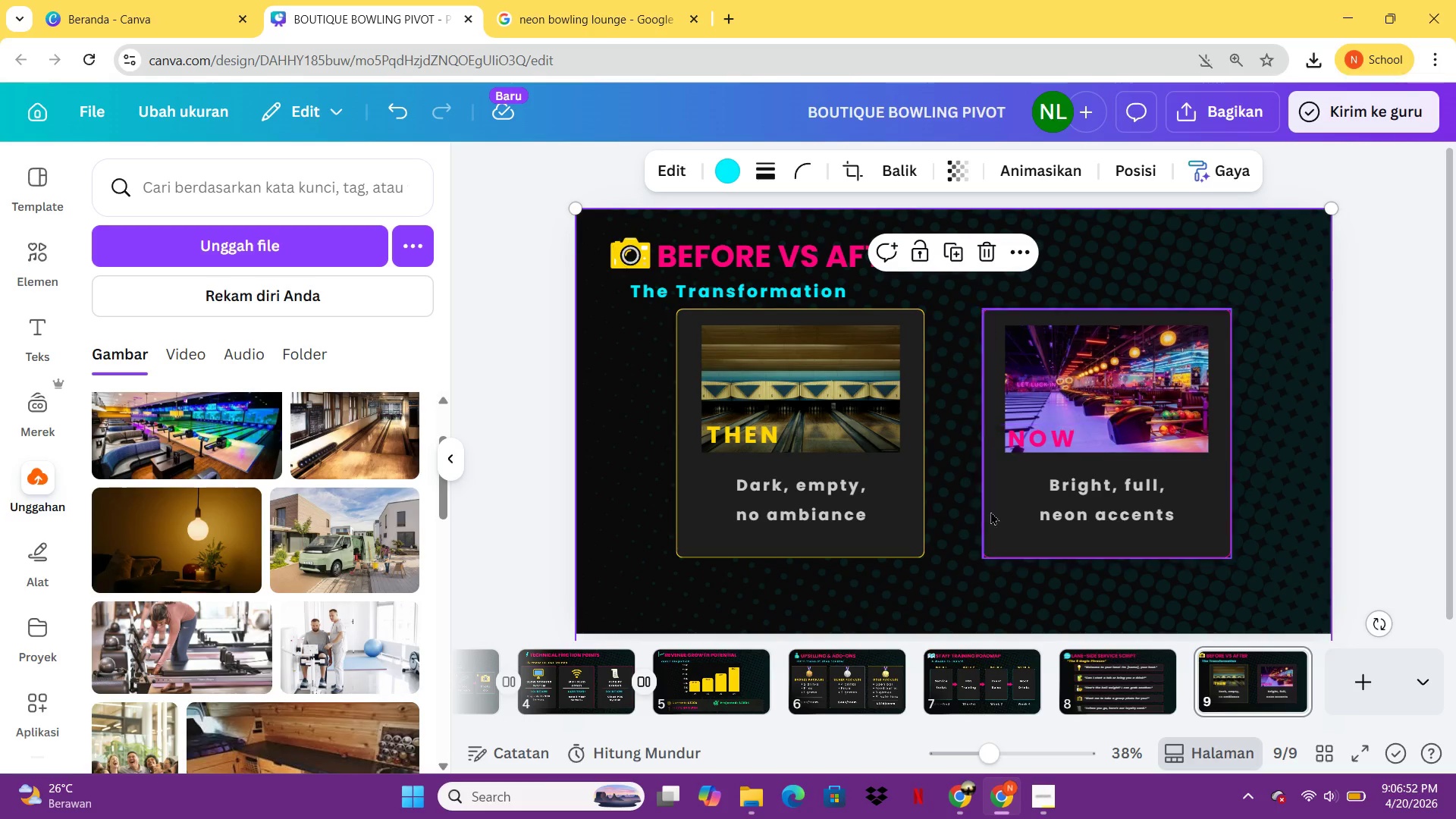 
left_click([919, 595])
 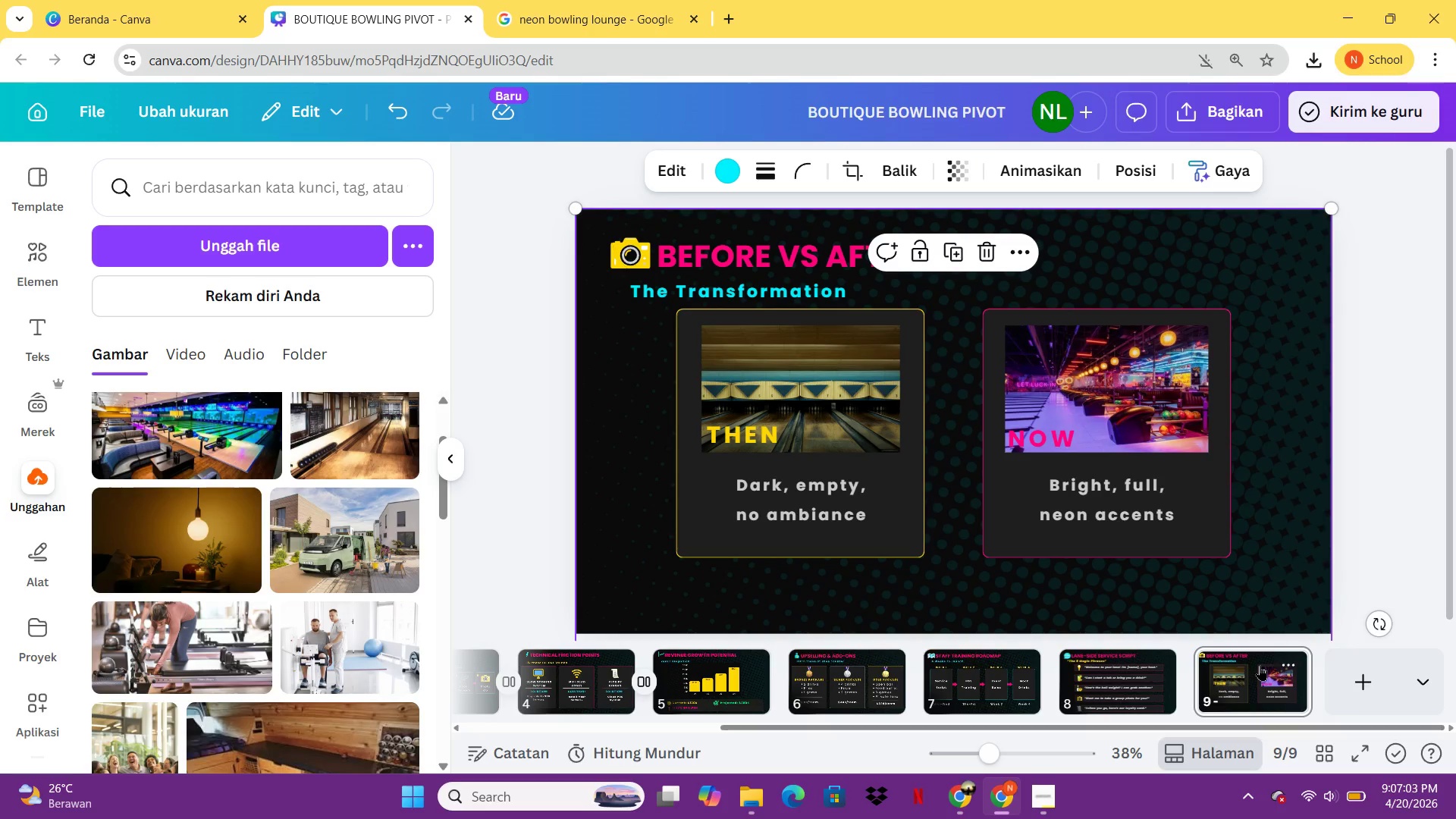 
wait(15.08)
 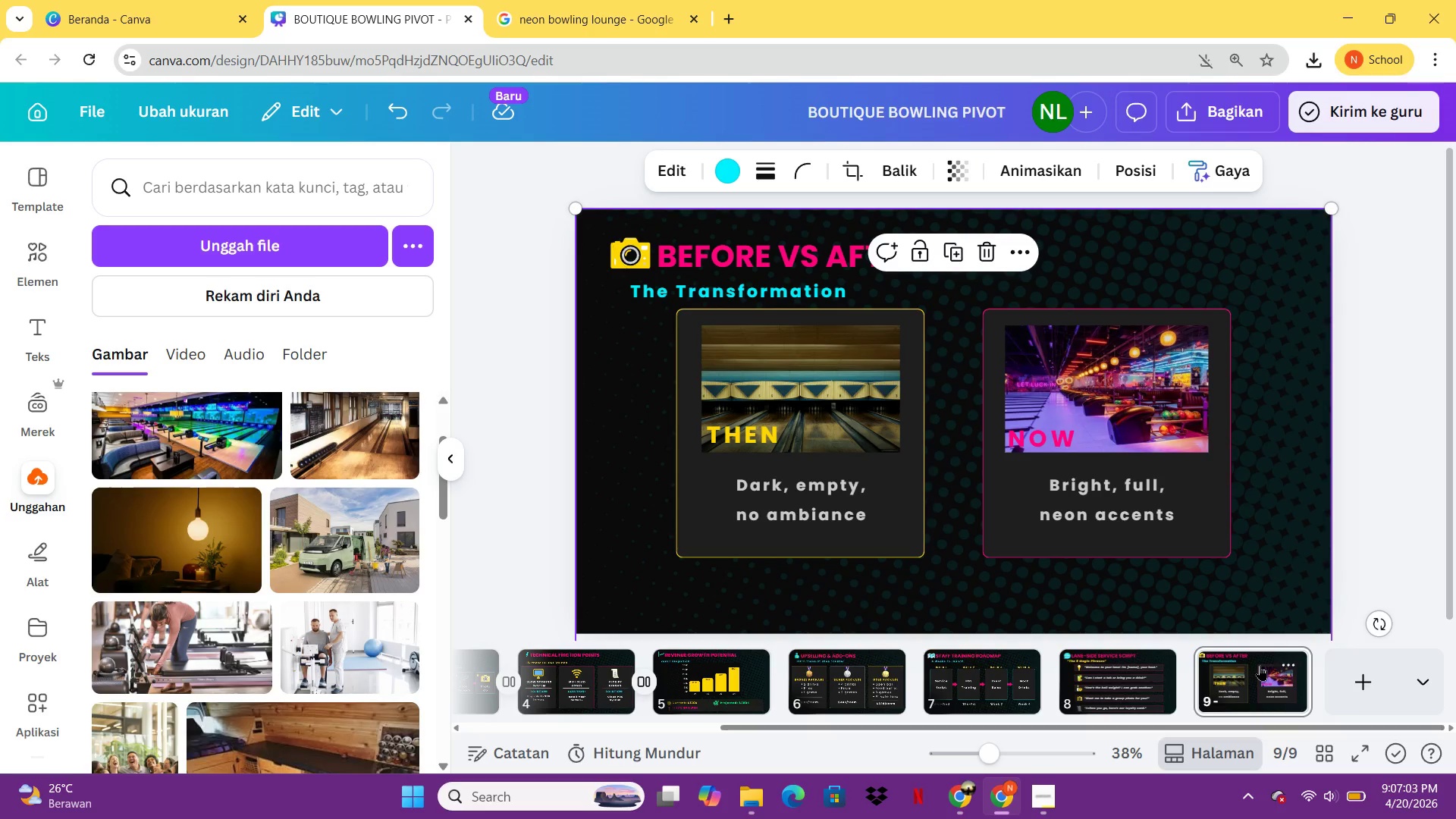 
left_click([1362, 651])
 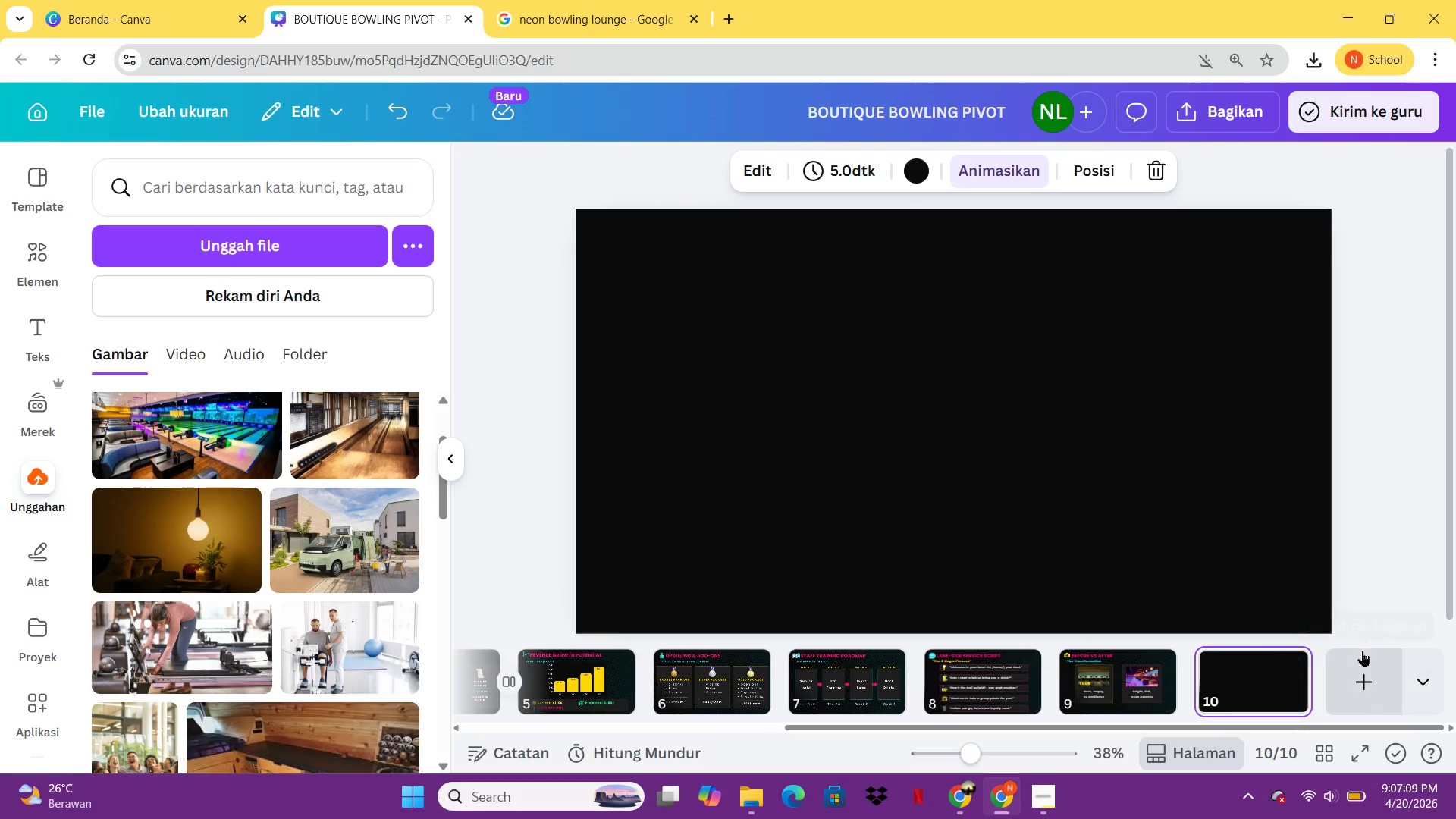 
left_click([1362, 651])
 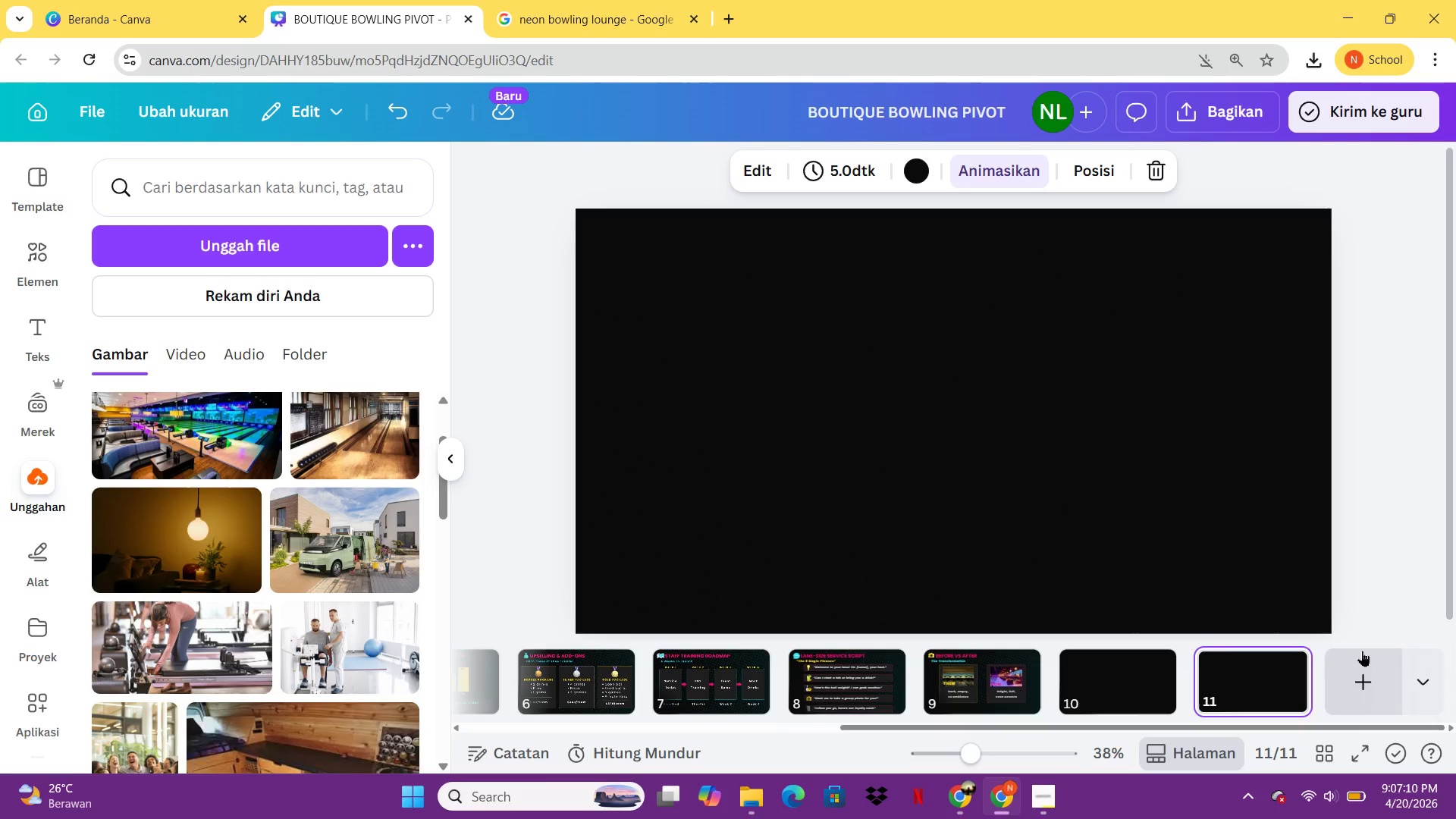 
left_click([1362, 651])
 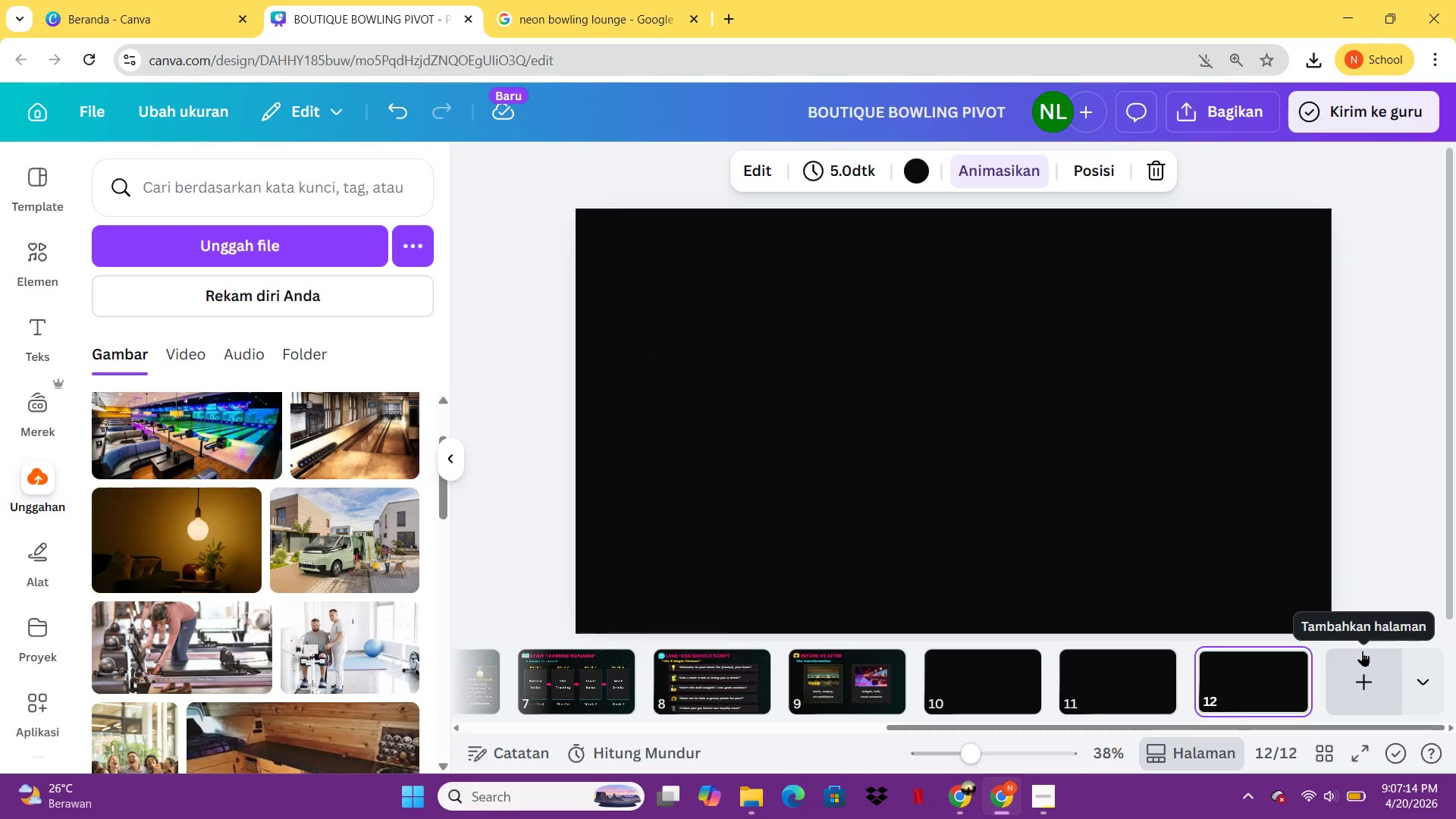 
wait(8.42)
 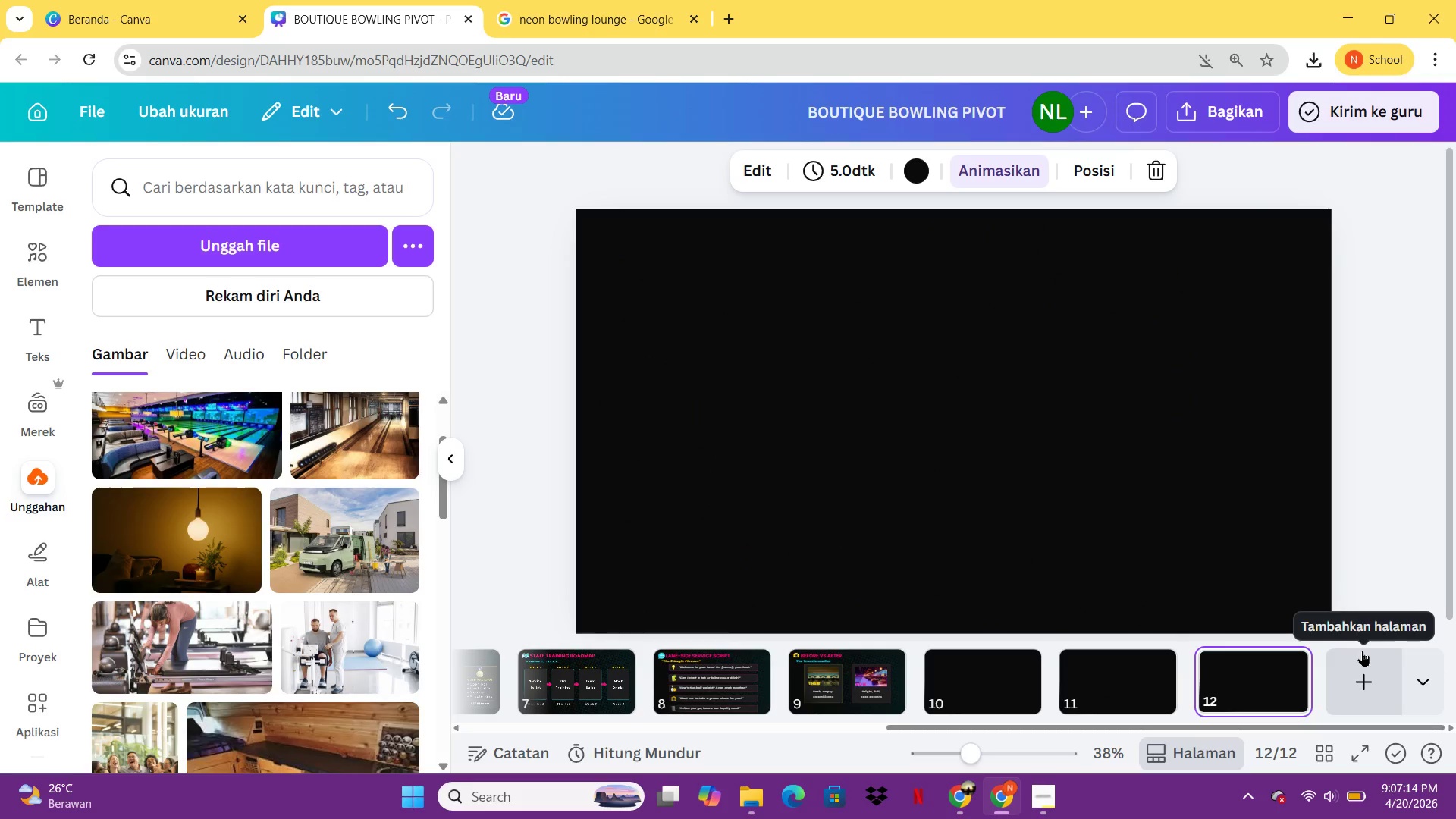 
left_click([1354, 697])
 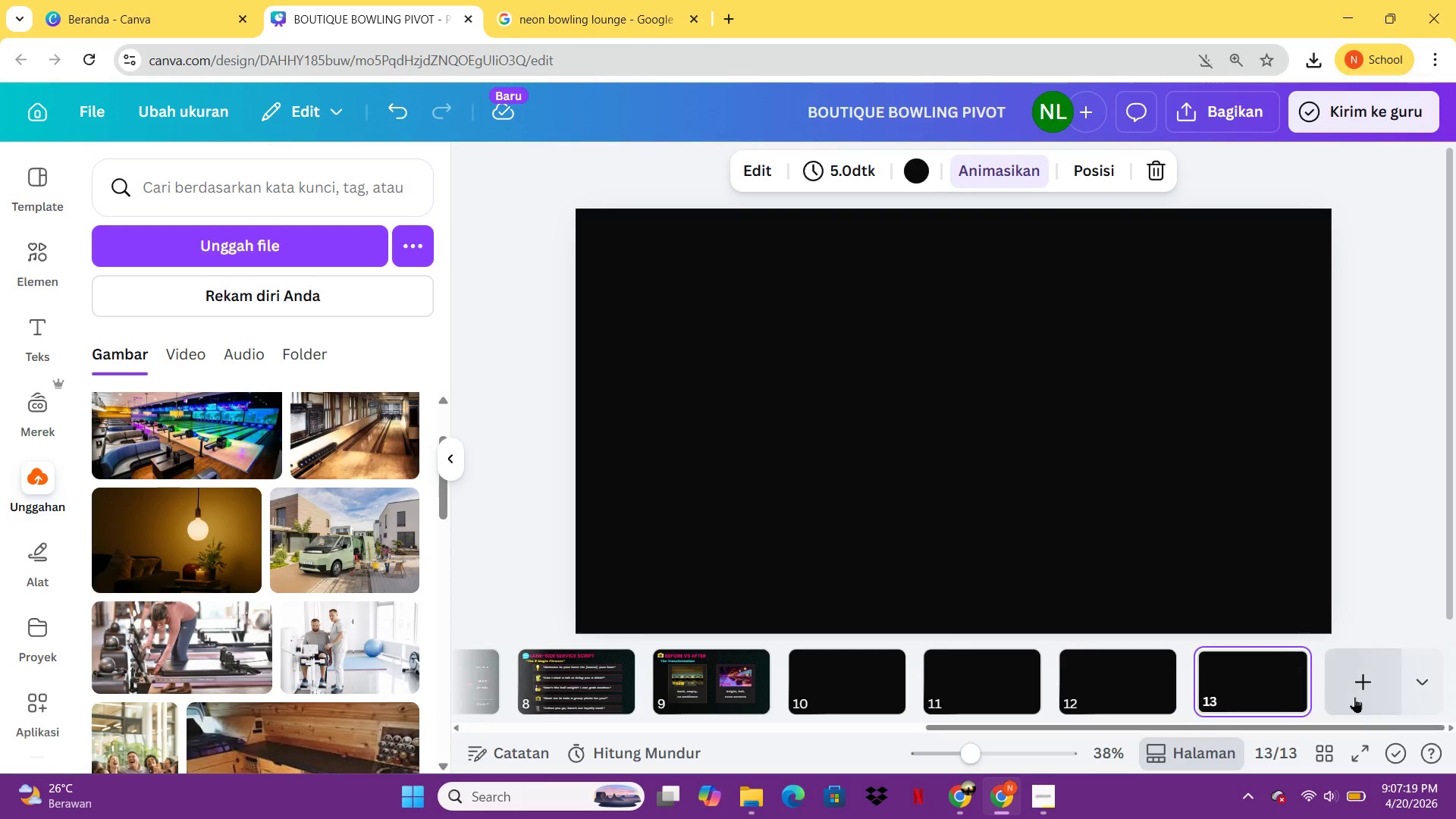 
left_click([1354, 697])
 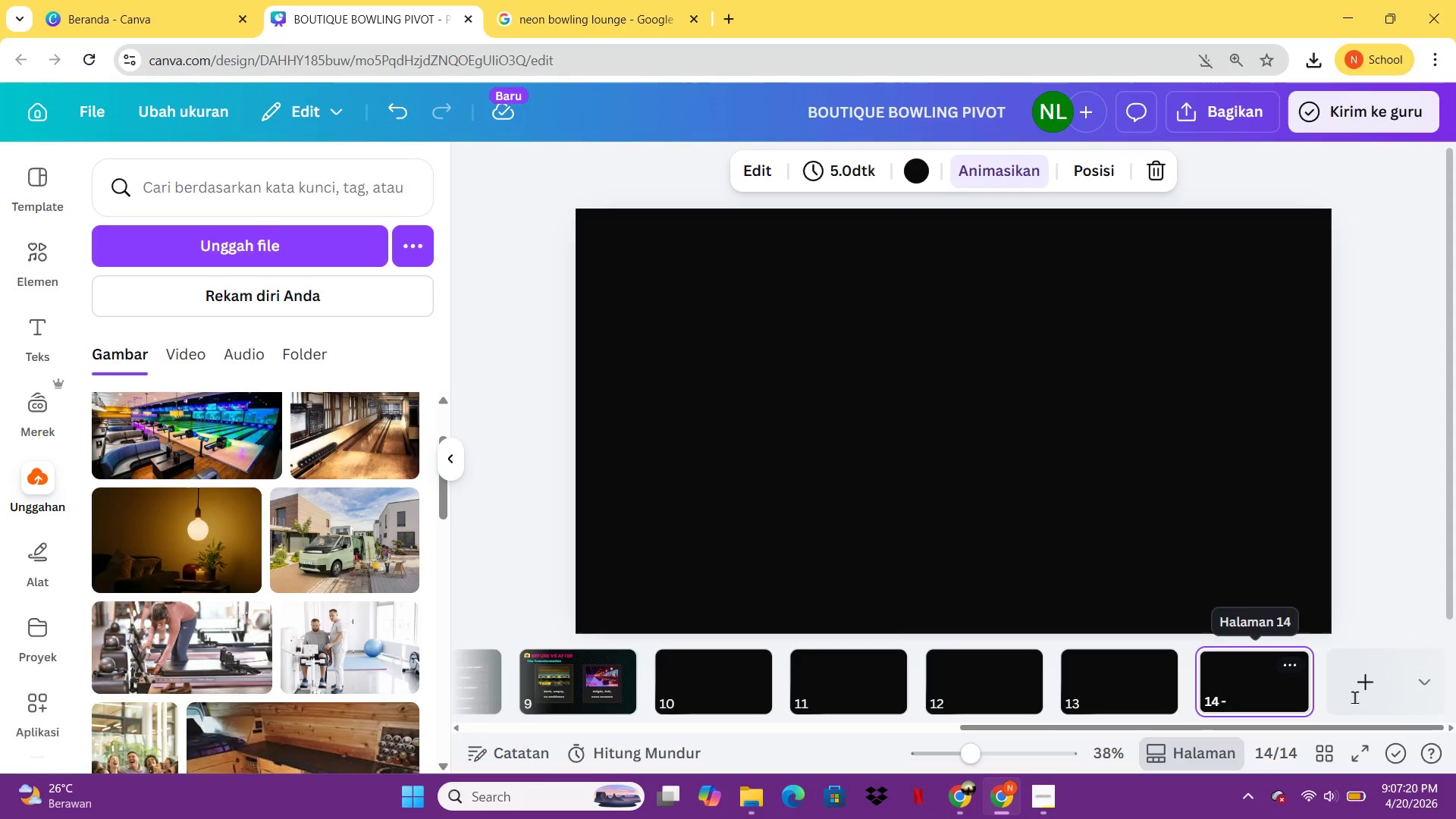 
left_click([1354, 697])
 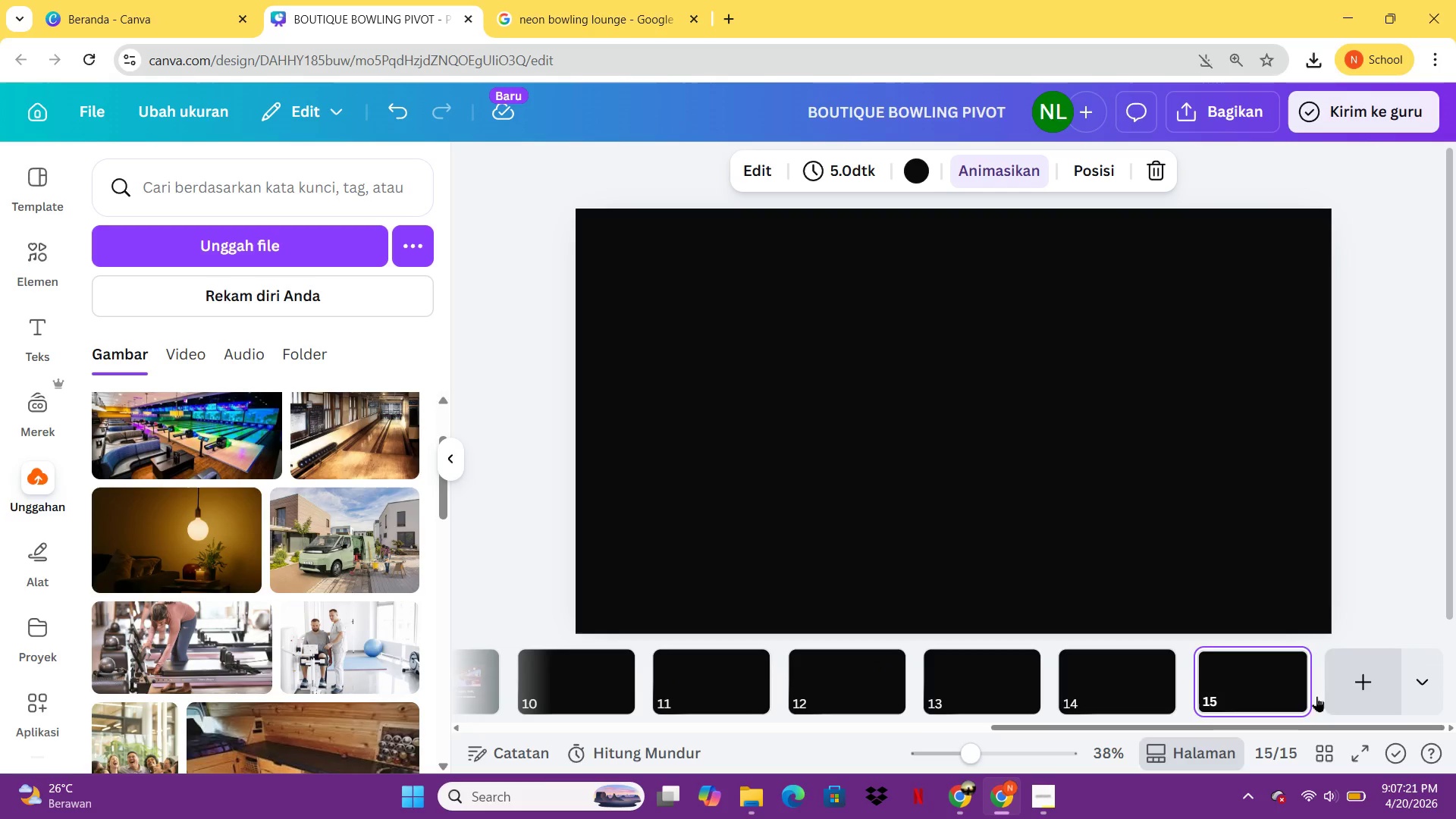 
mouse_move([660, 651])
 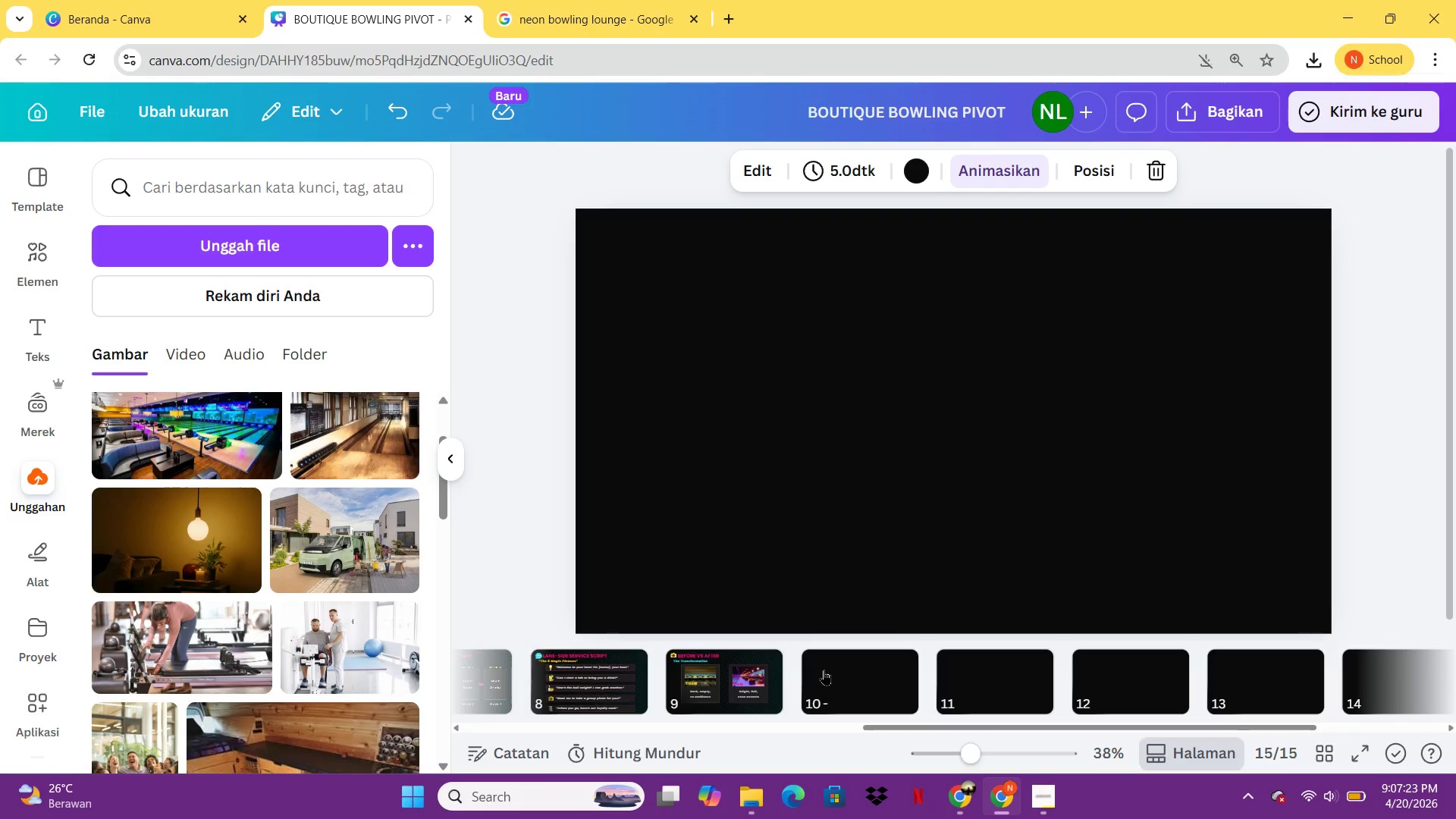 
left_click([824, 670])
 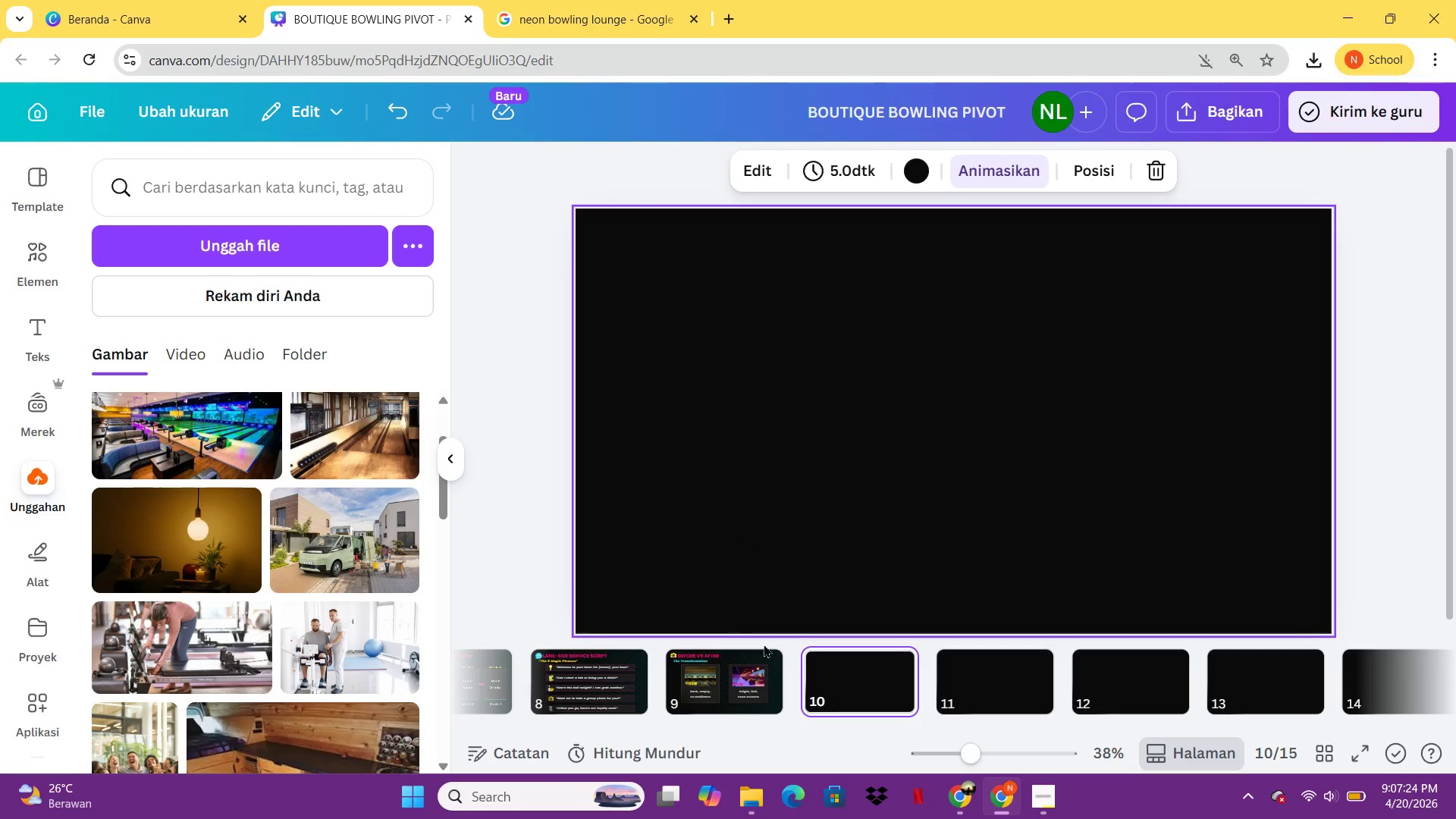 
left_click([772, 670])
 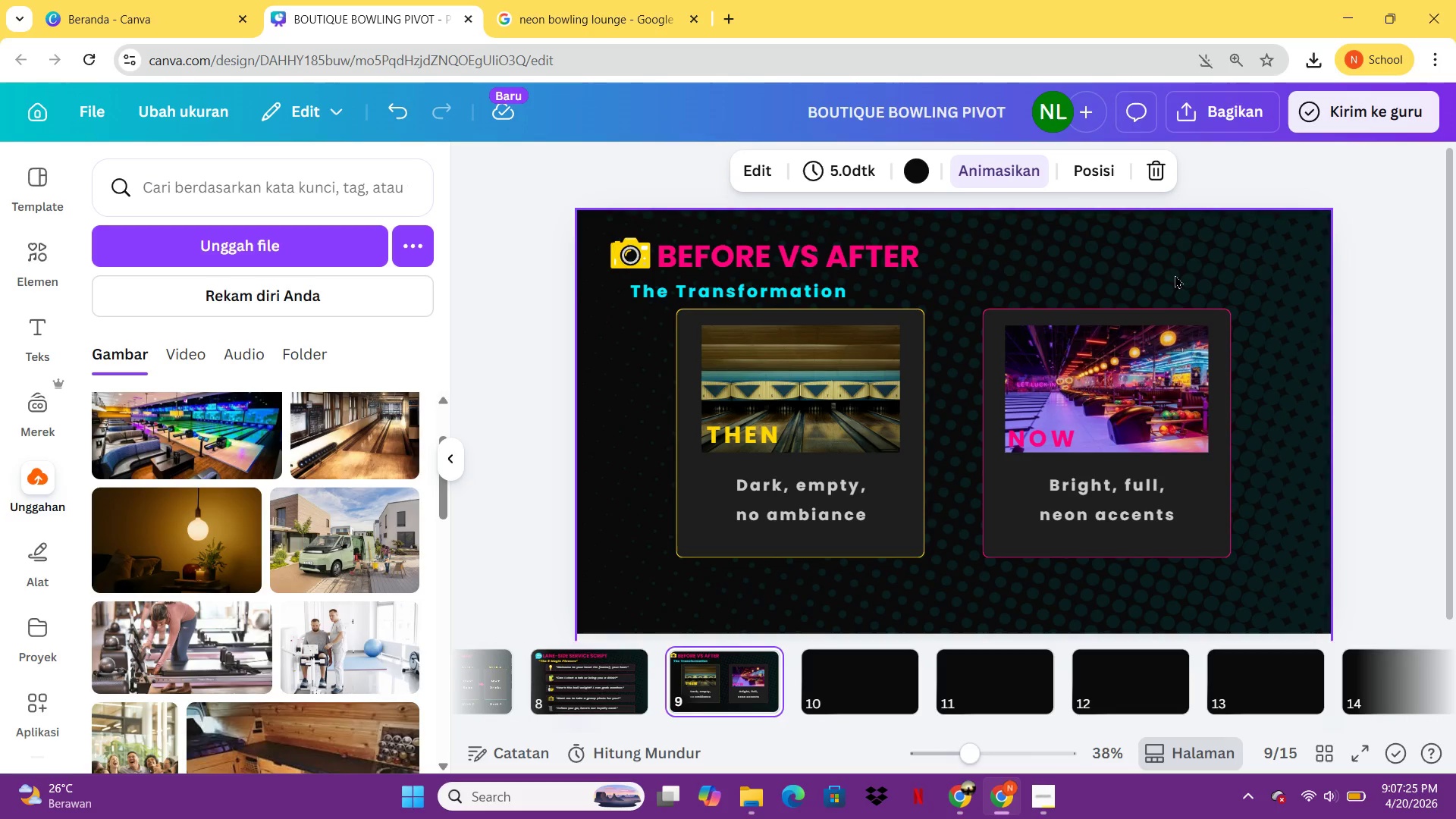 
left_click([1176, 270])
 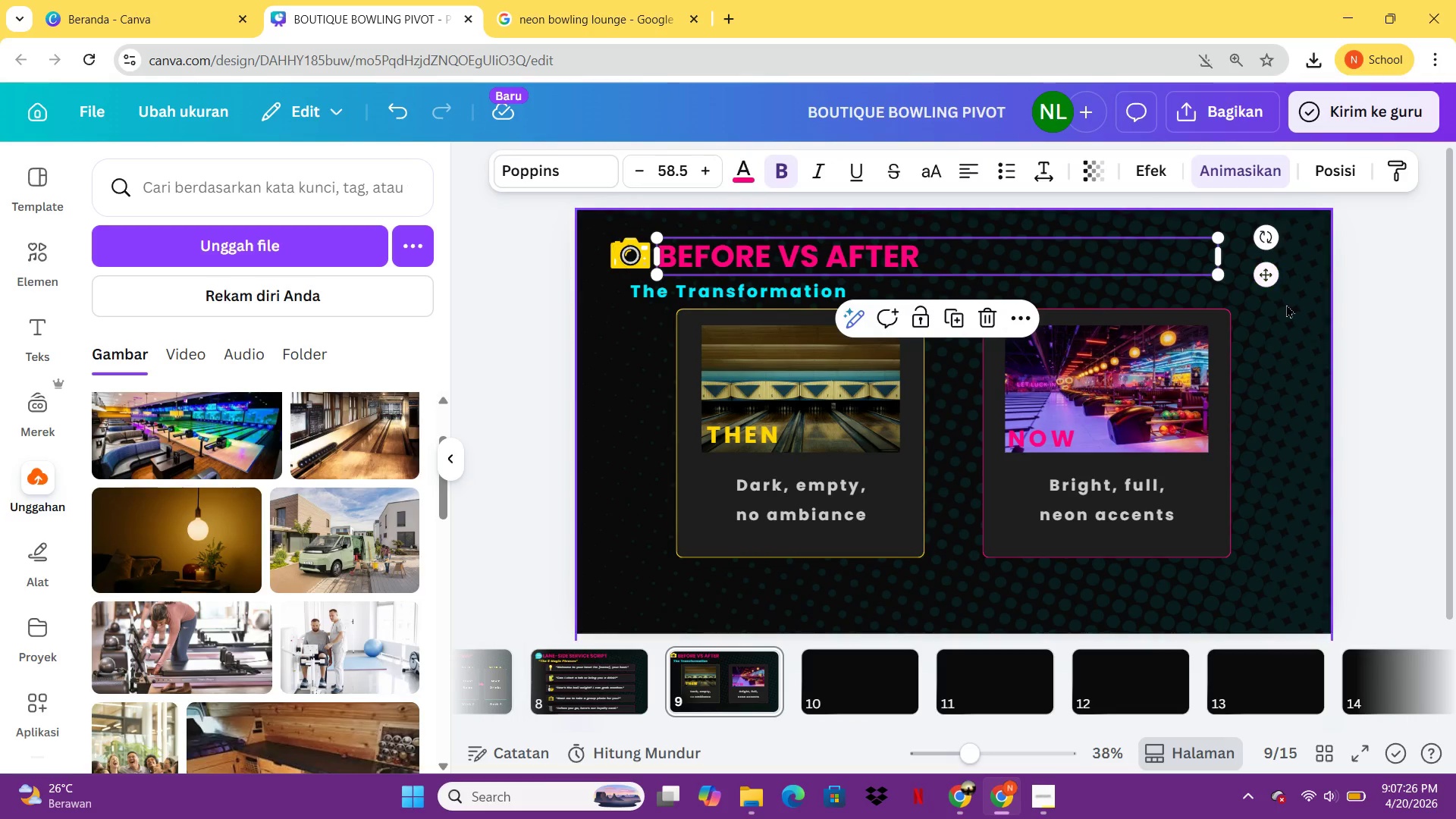 
left_click([1287, 305])
 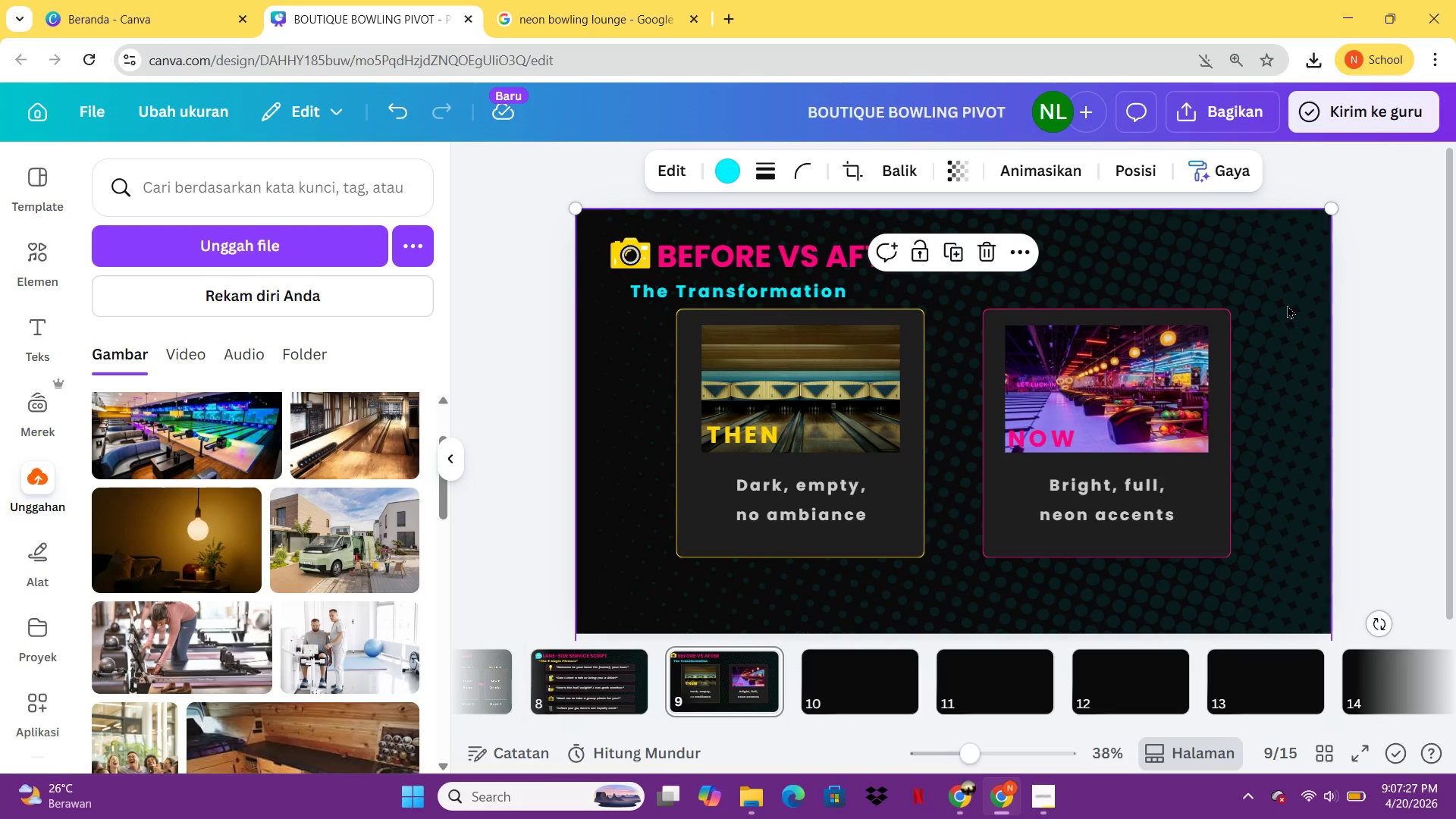 
key(Control+C)
 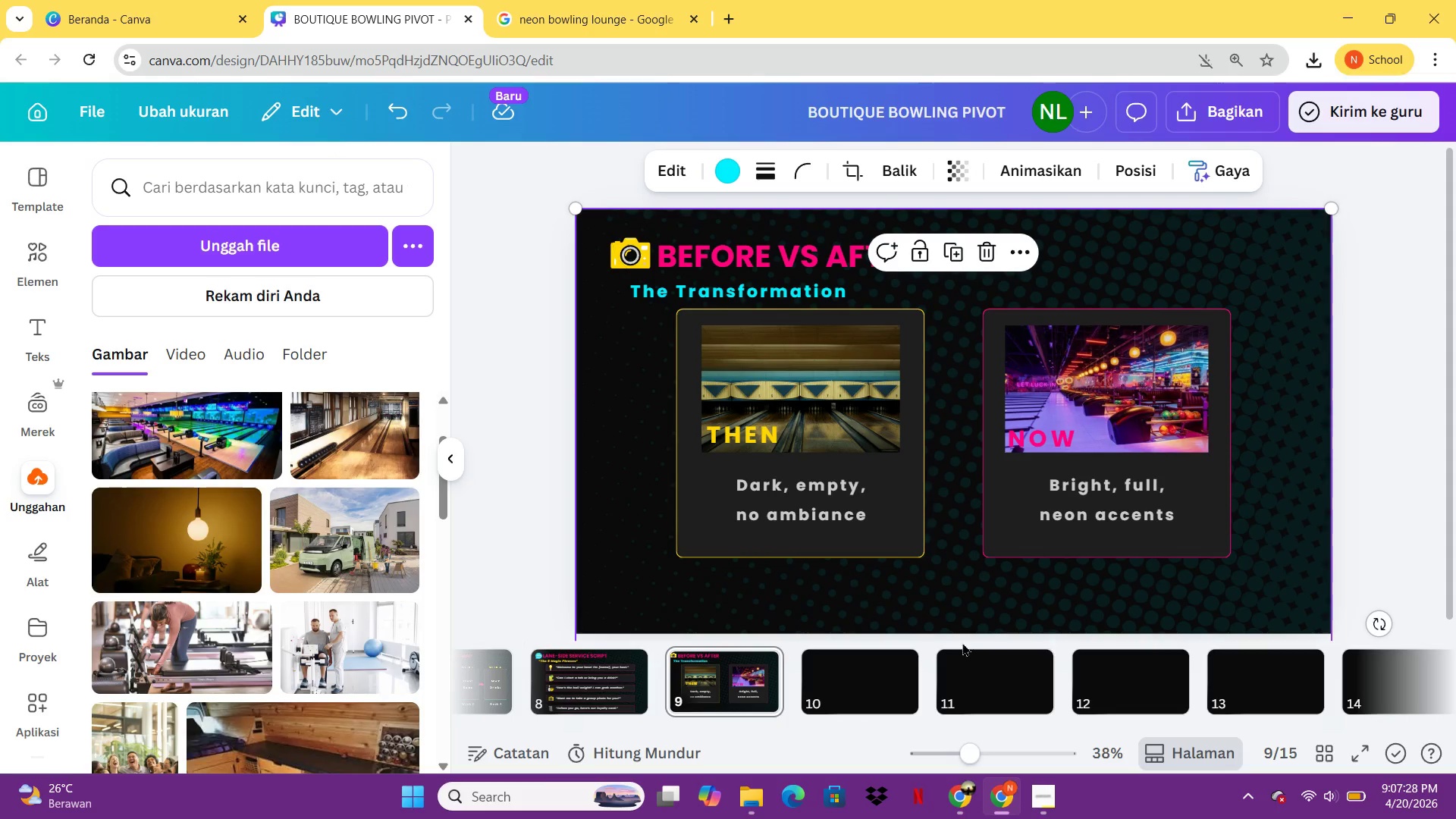 
left_click([854, 671])
 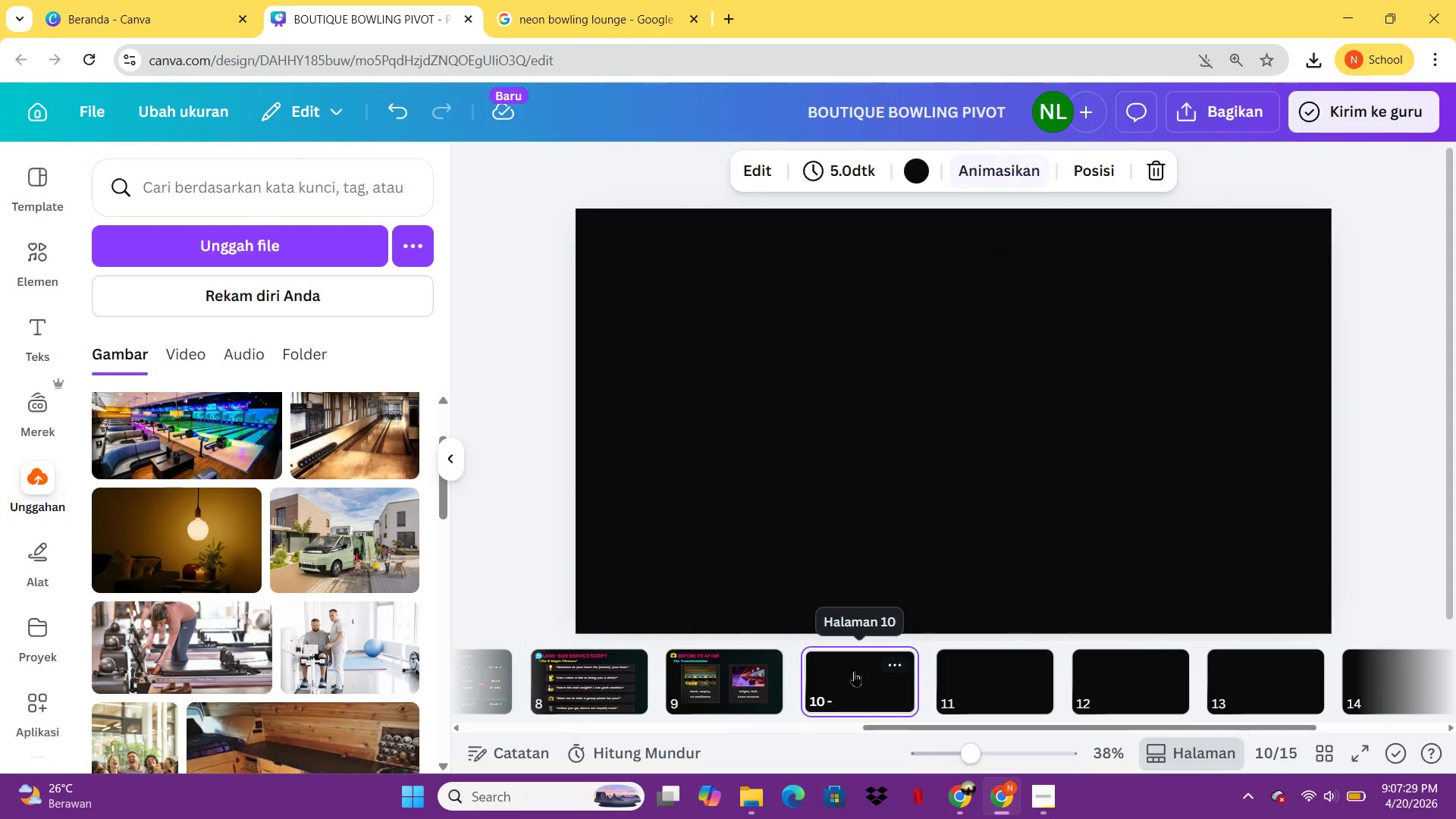 
key(Control+V)
 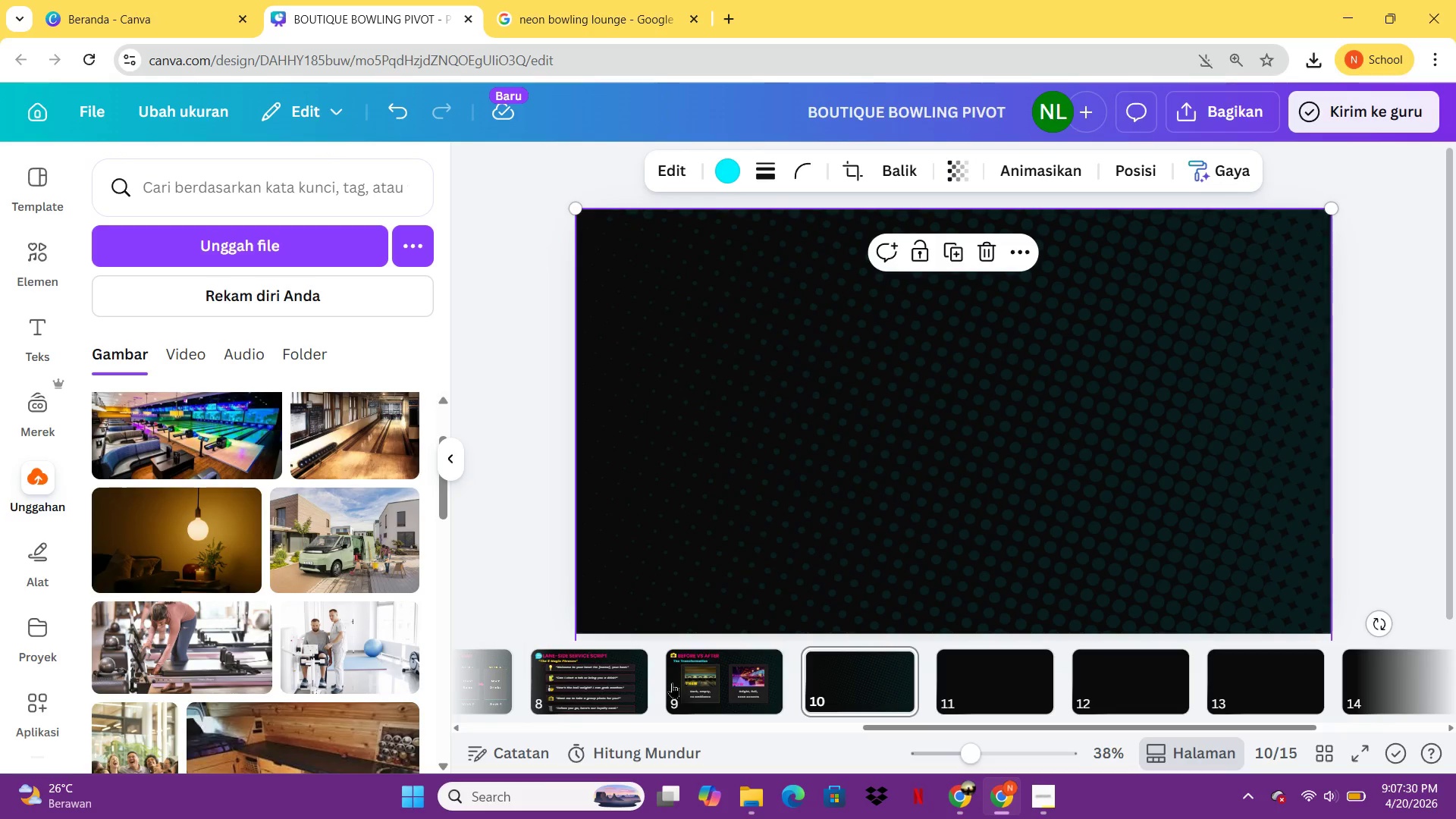 
left_click([715, 682])
 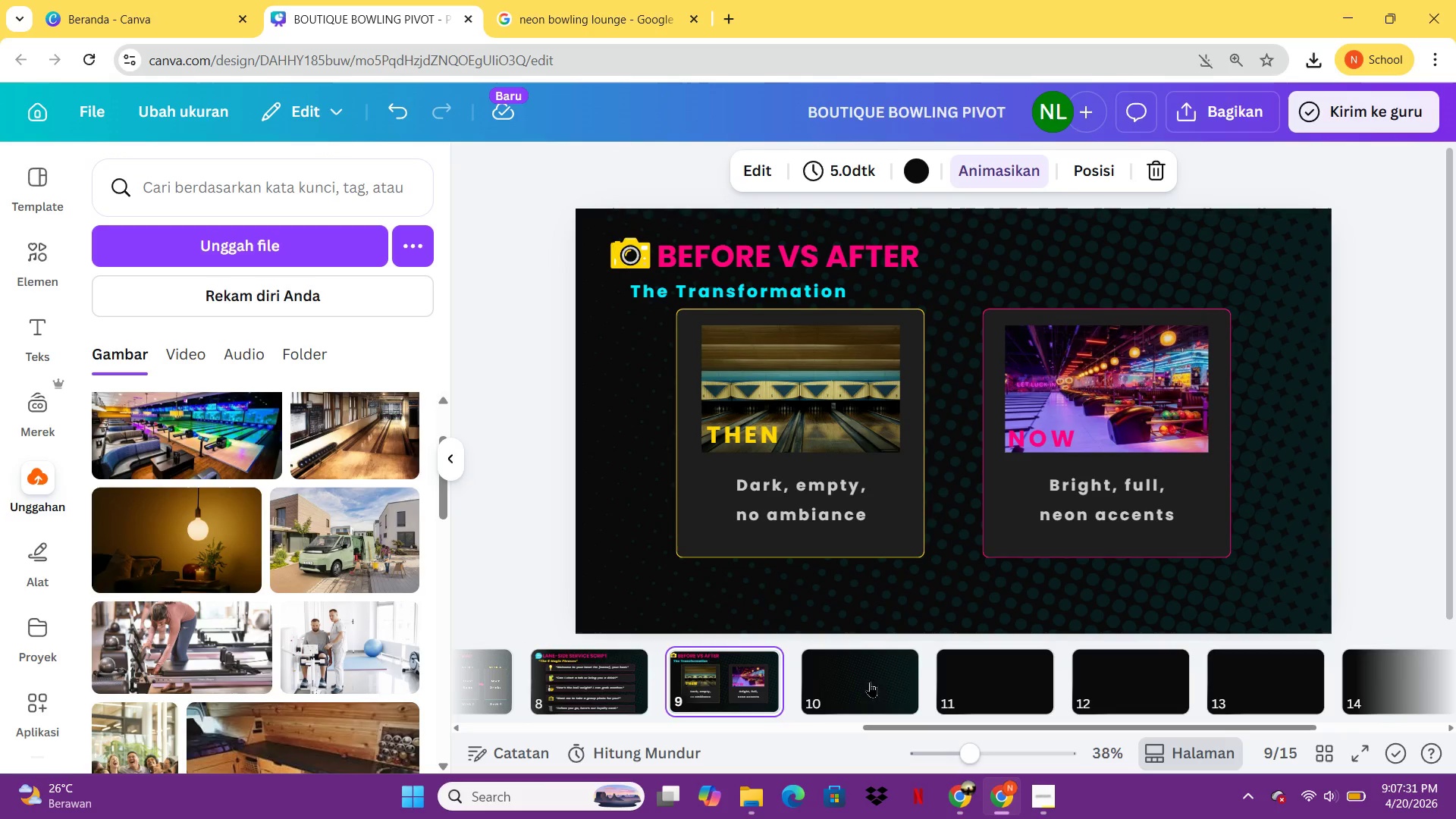 
left_click([888, 683])
 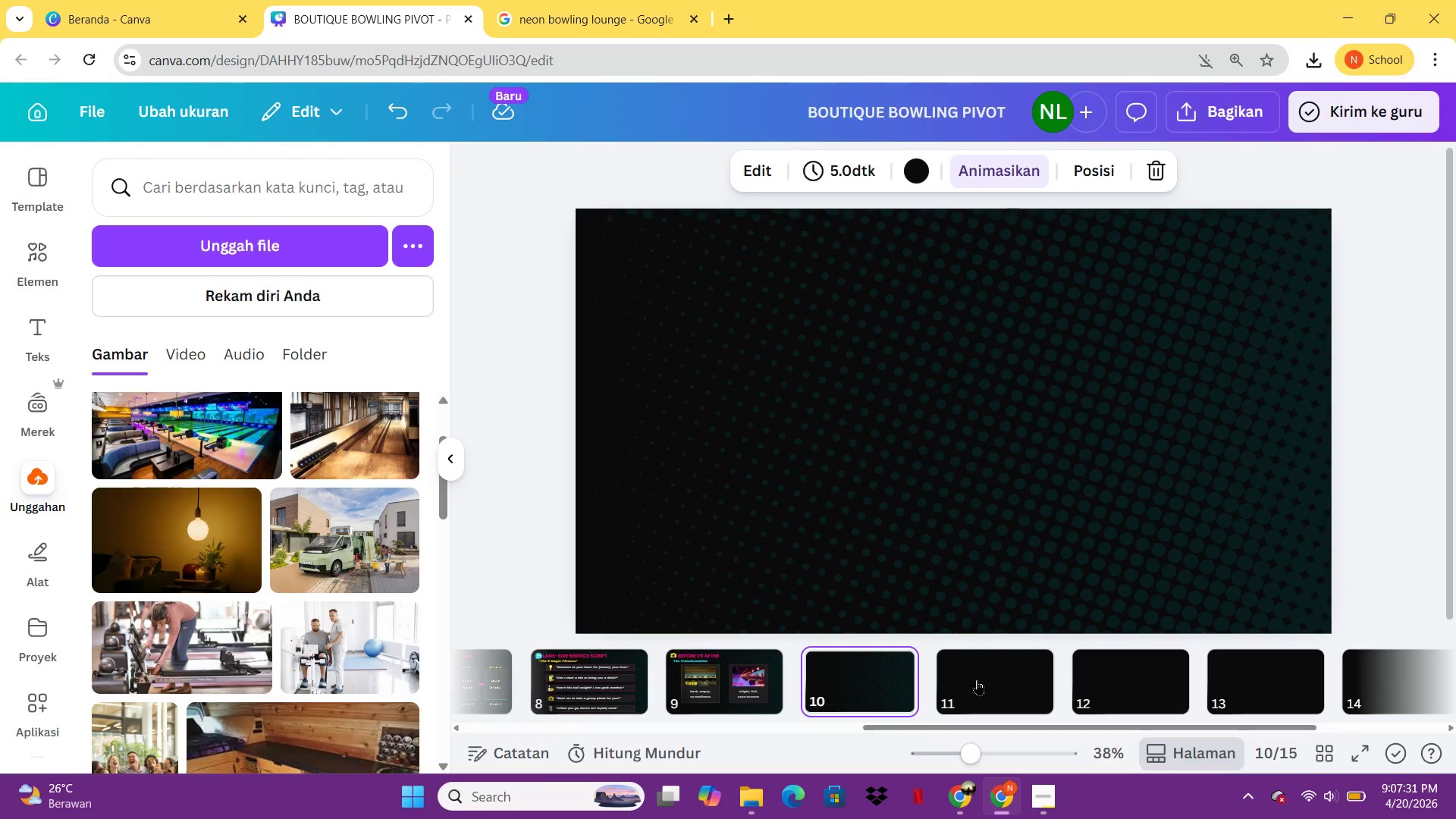 
left_click([993, 679])
 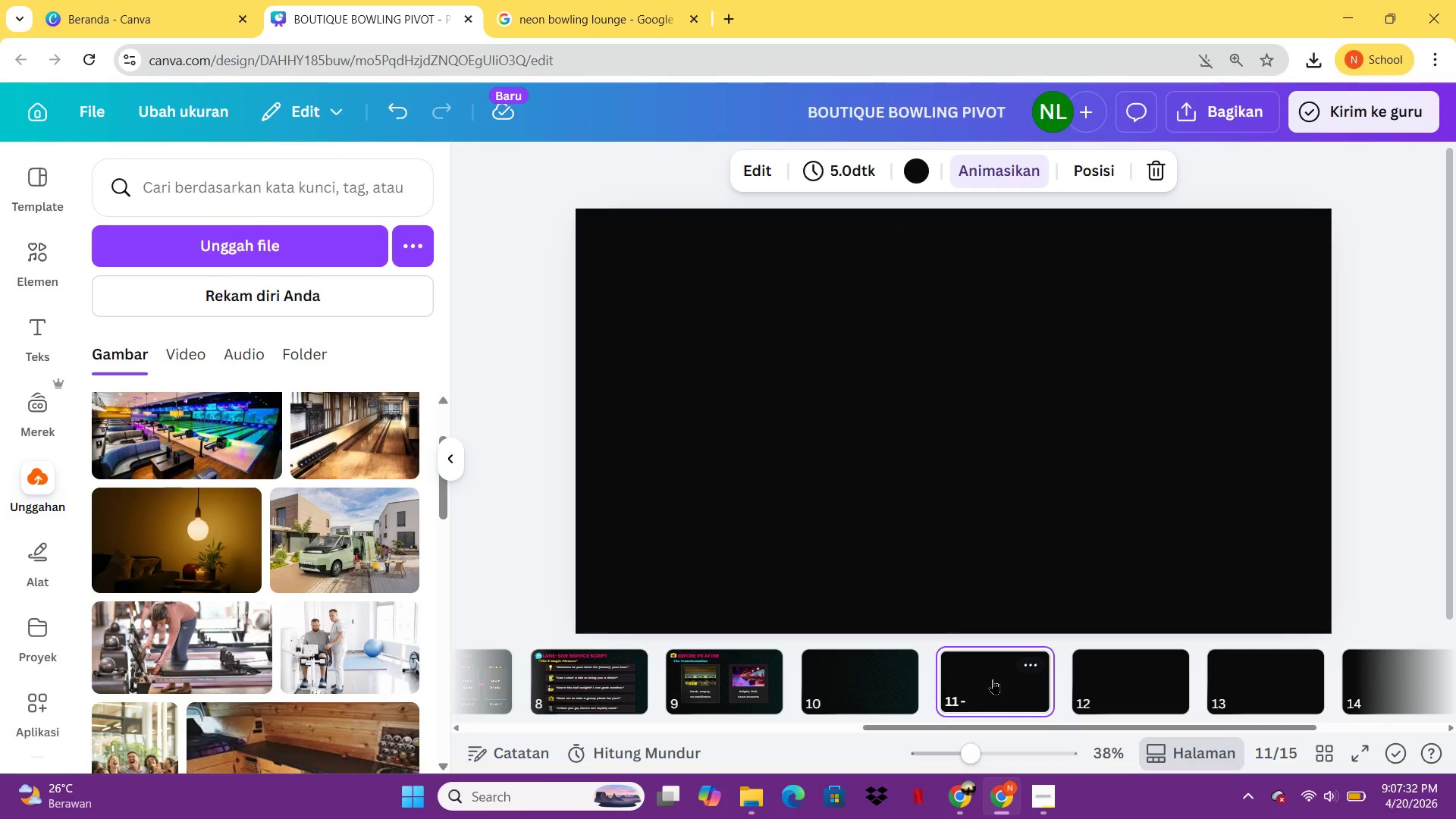 
key(Control+V)
 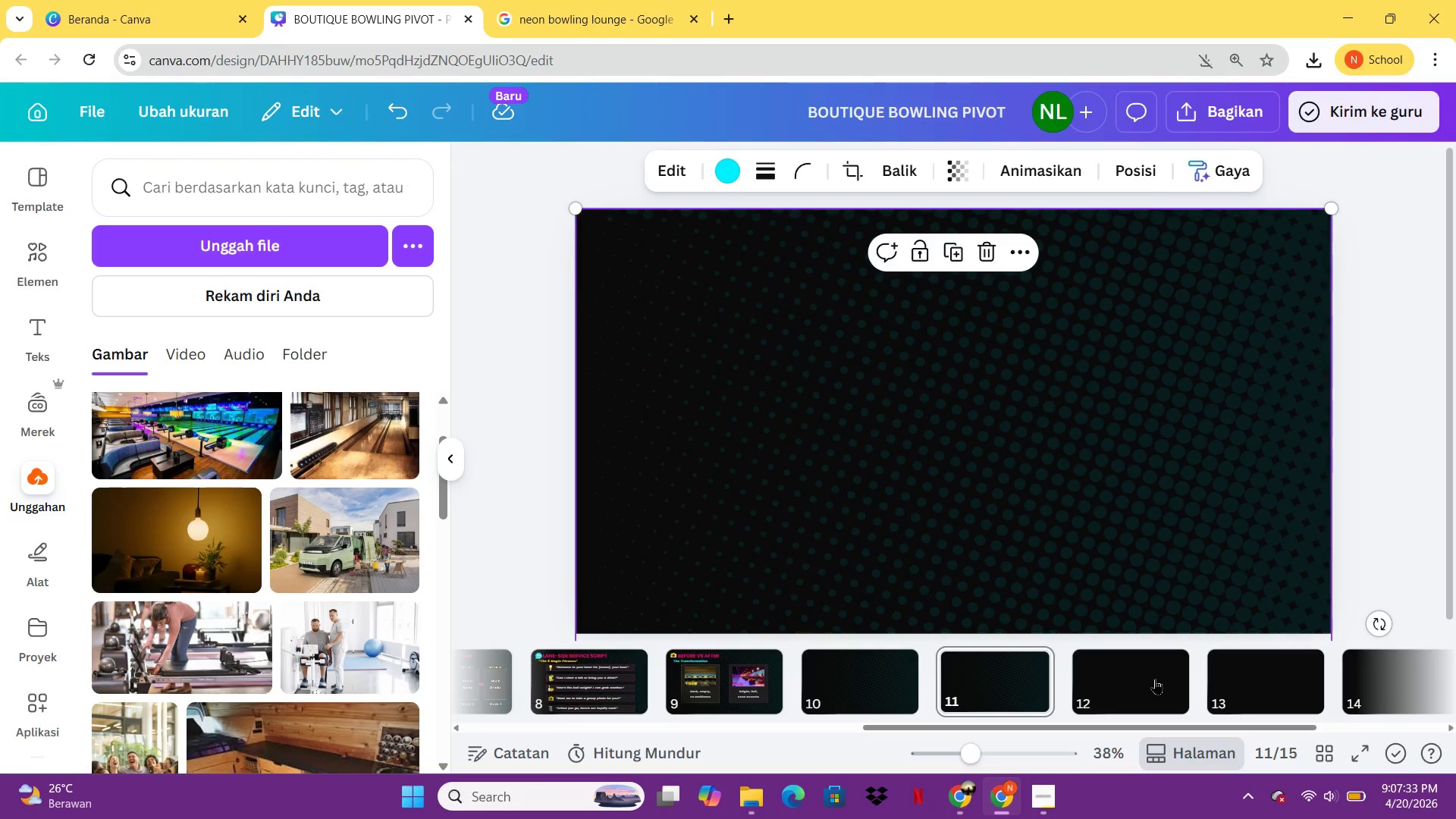 
left_click([1157, 679])
 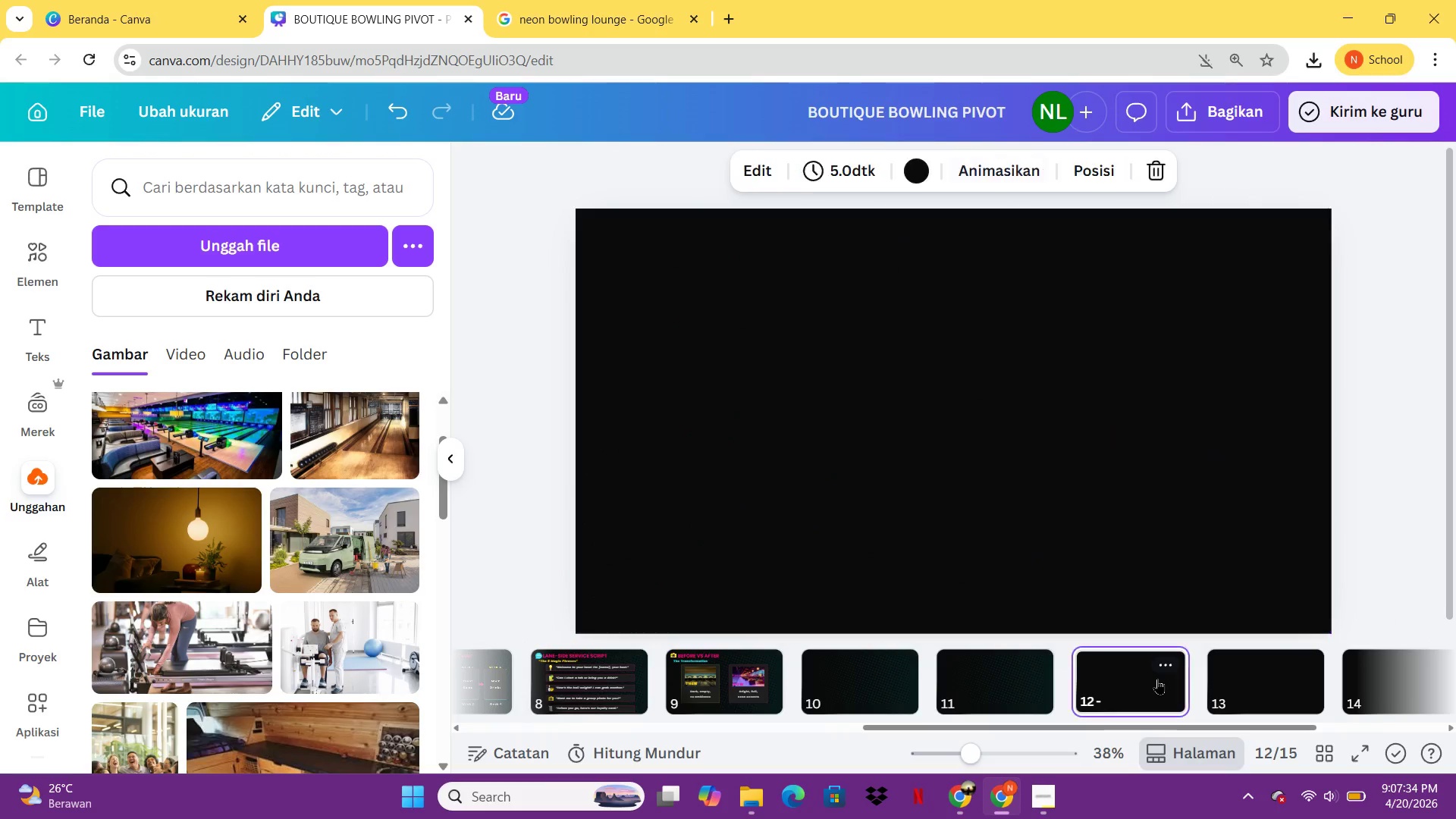 
key(Control+V)
 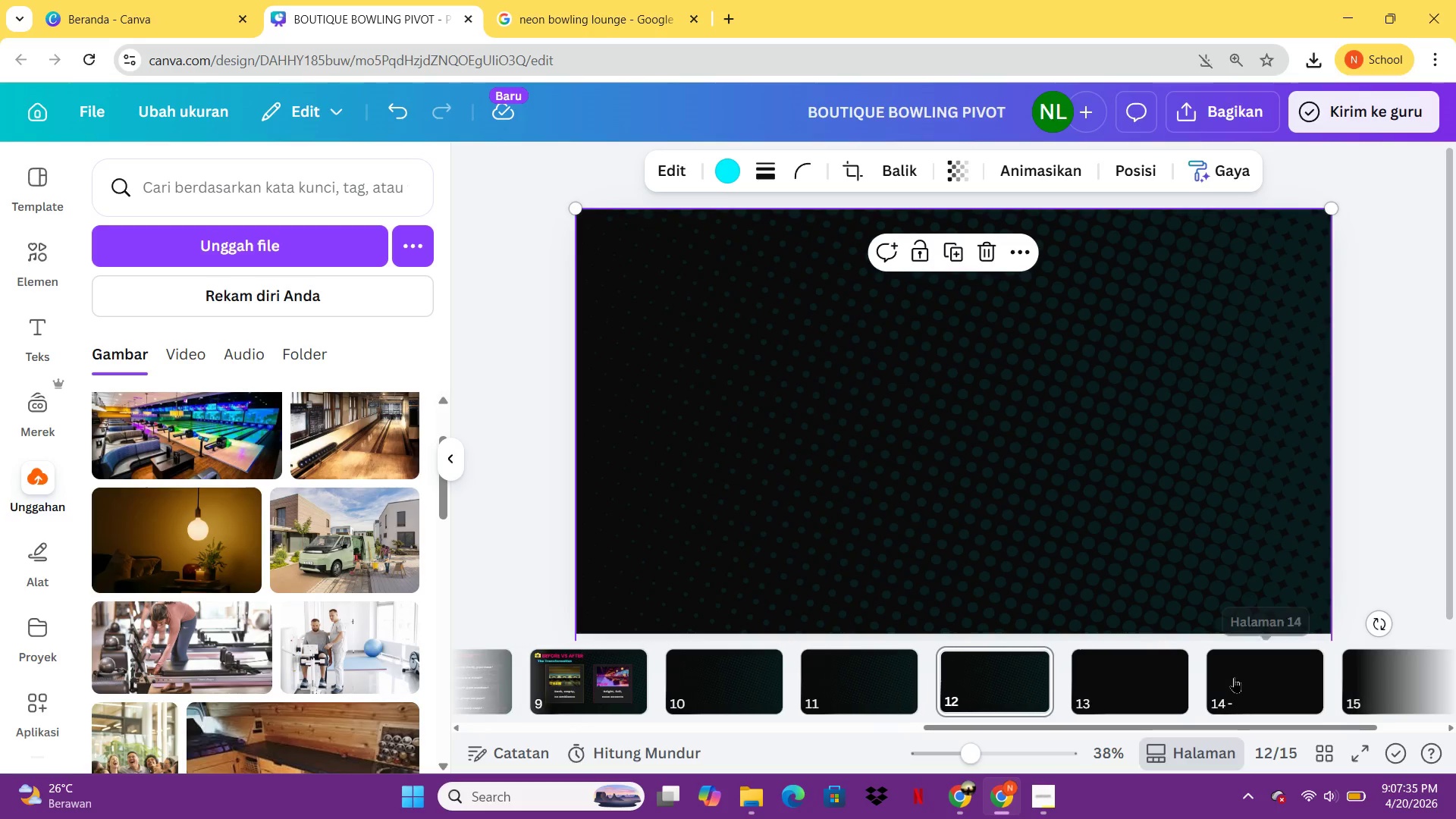 
left_click([1136, 679])
 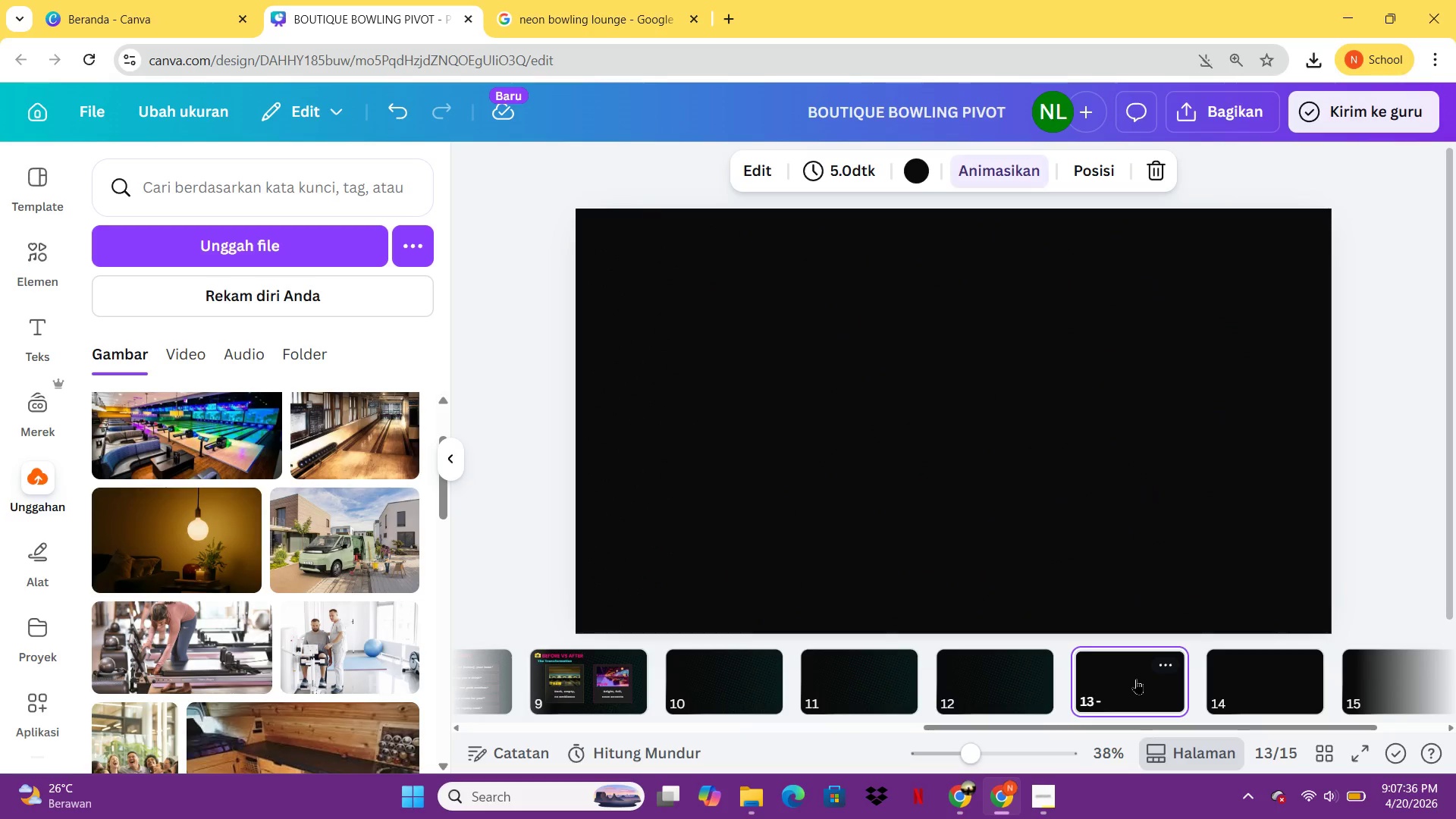 
key(Control+V)
 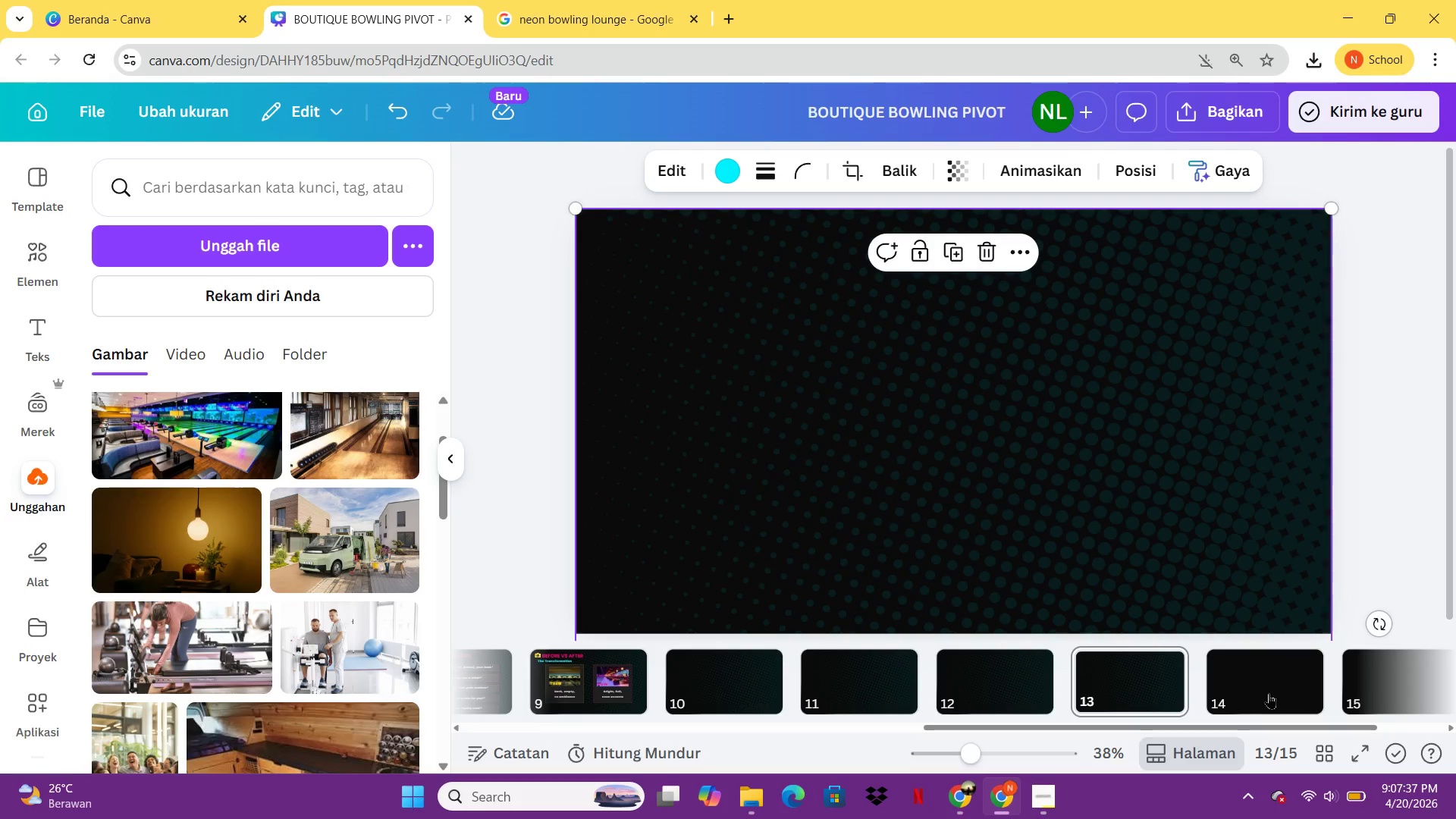 
left_click([1272, 693])
 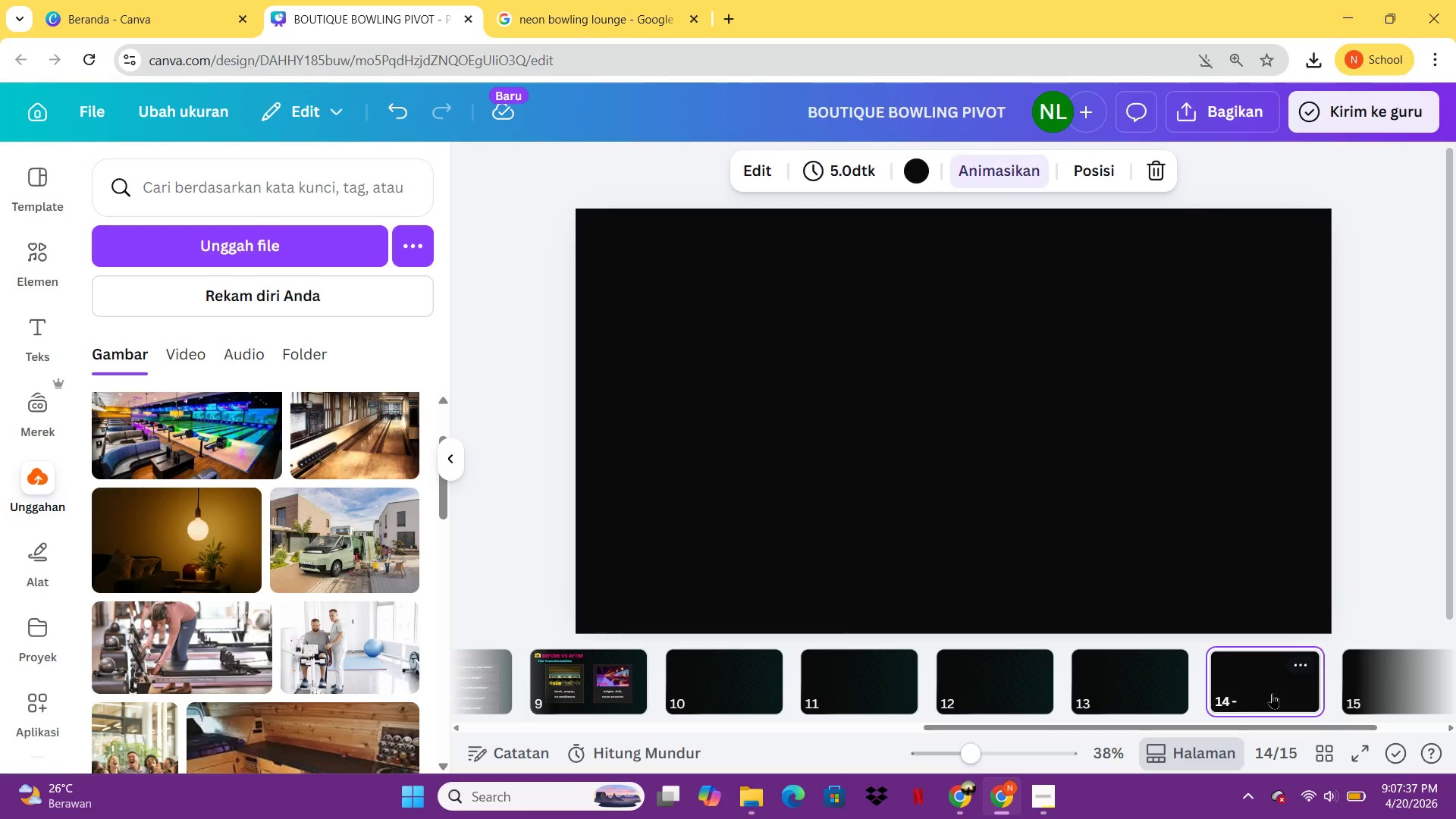 
key(Control+ControlLeft)
 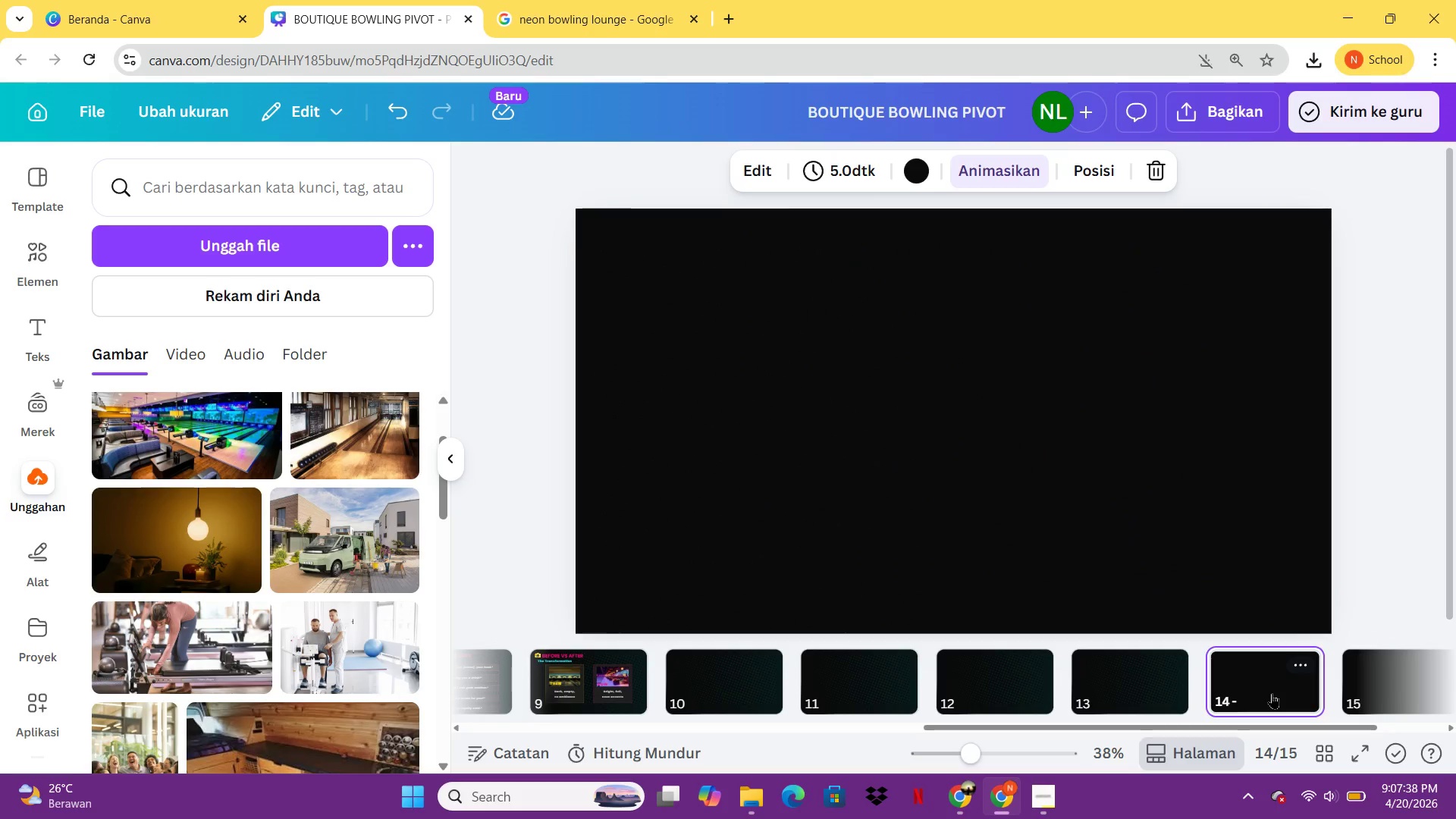 
key(Control+V)
 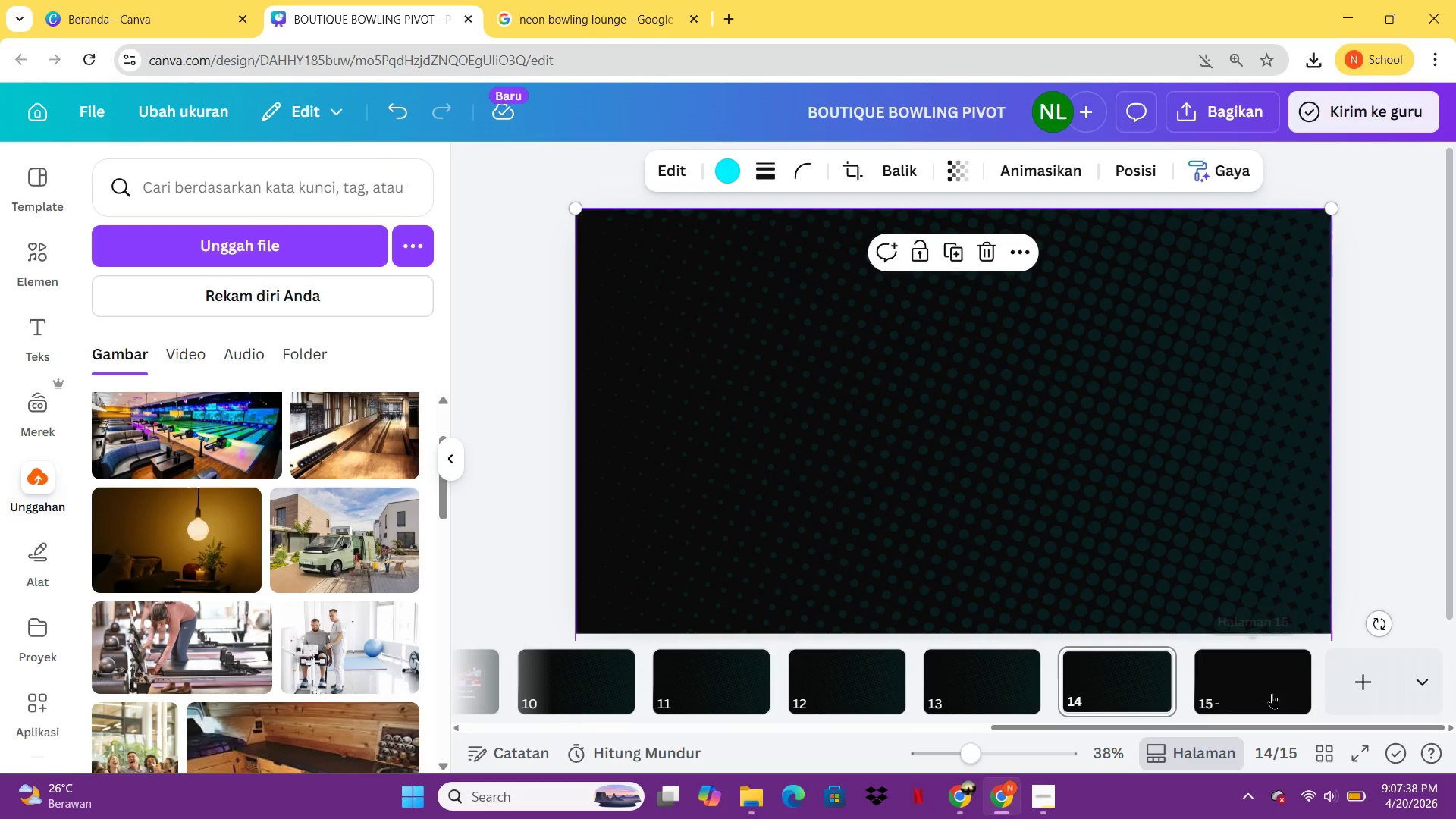 
left_click([1272, 693])
 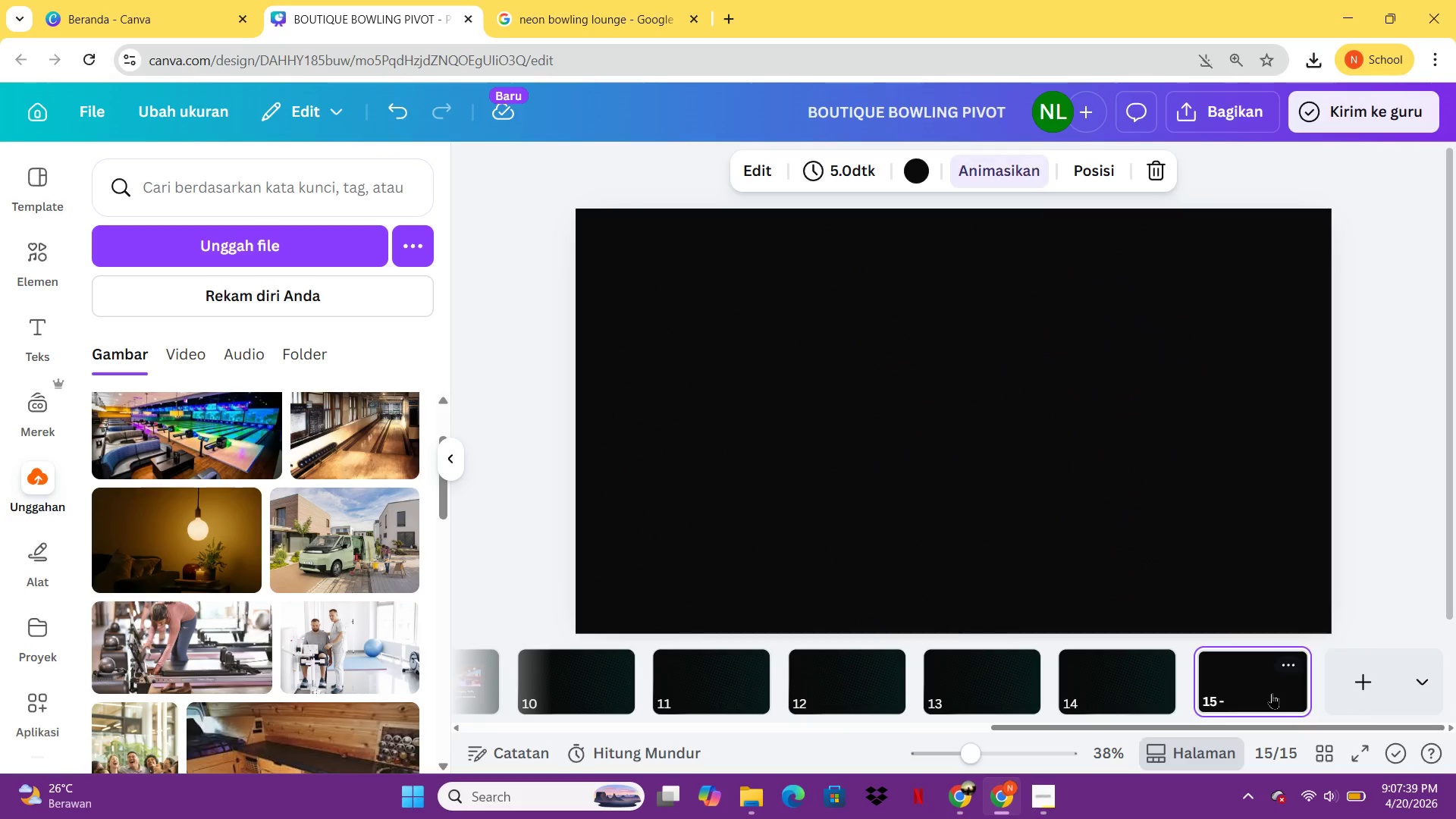 
key(Control+V)
 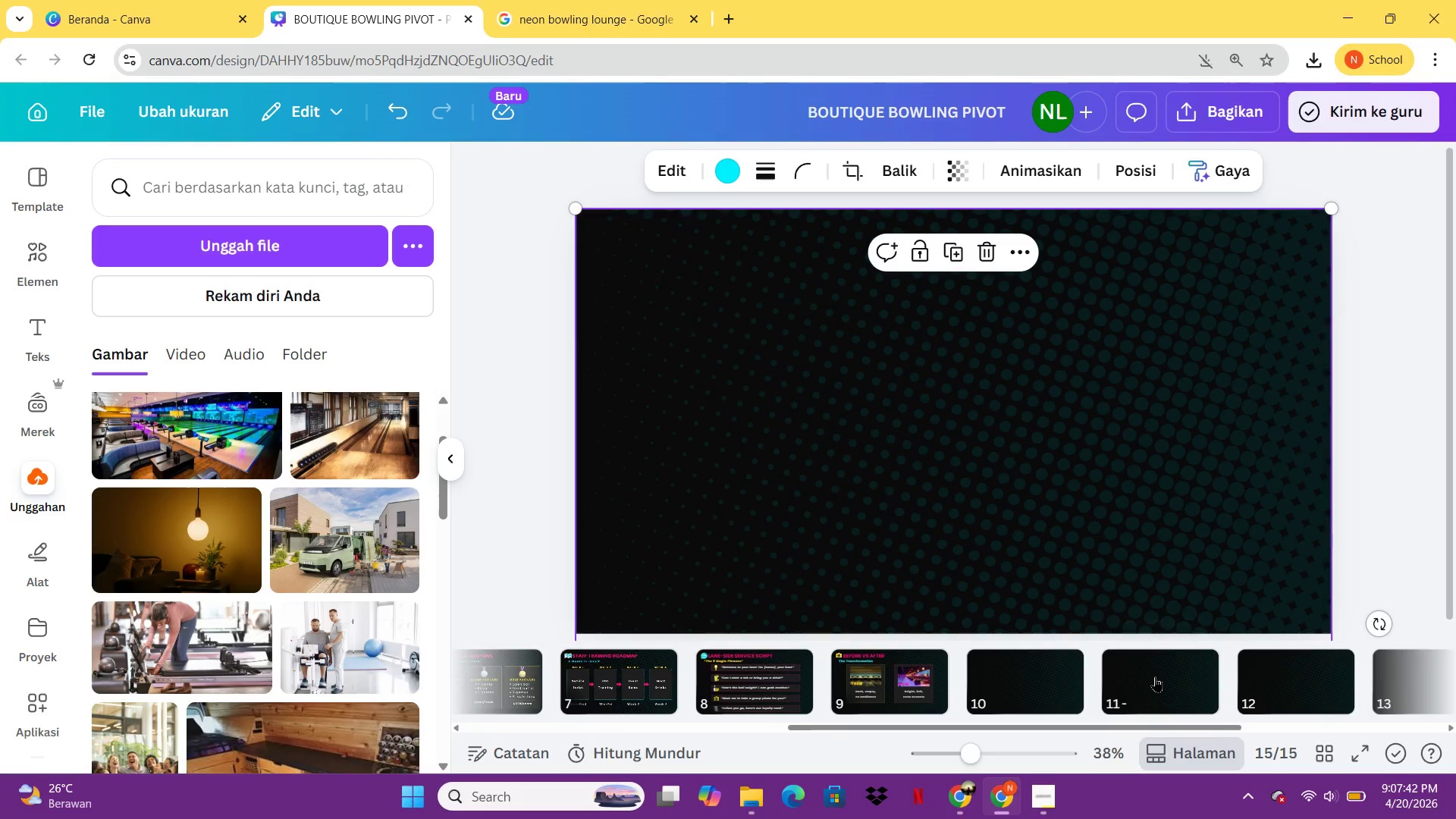 
left_click([827, 681])
 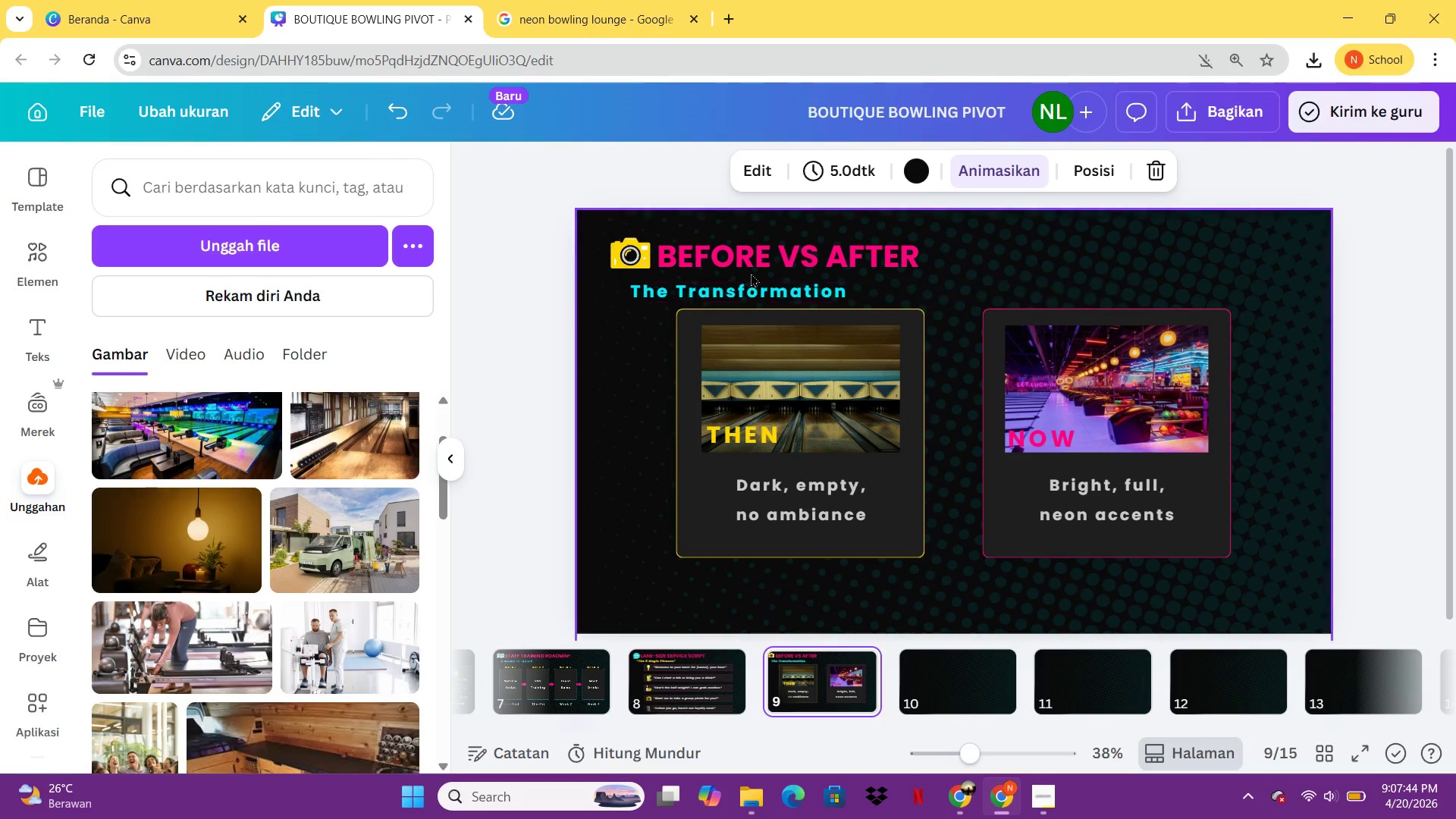 
left_click([751, 271])
 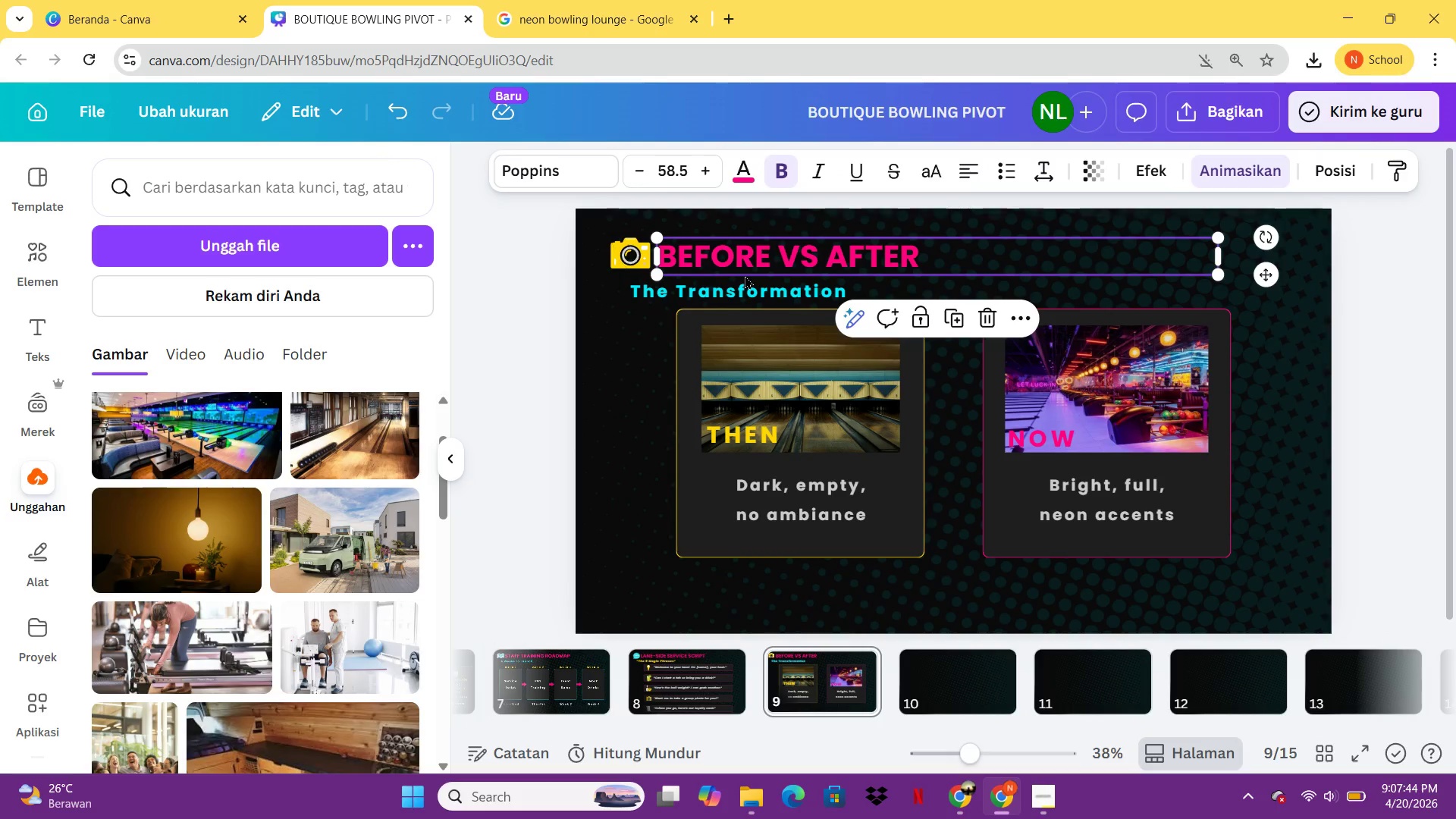 
hold_key(key=ShiftLeft, duration=0.61)
left_click([733, 284])
 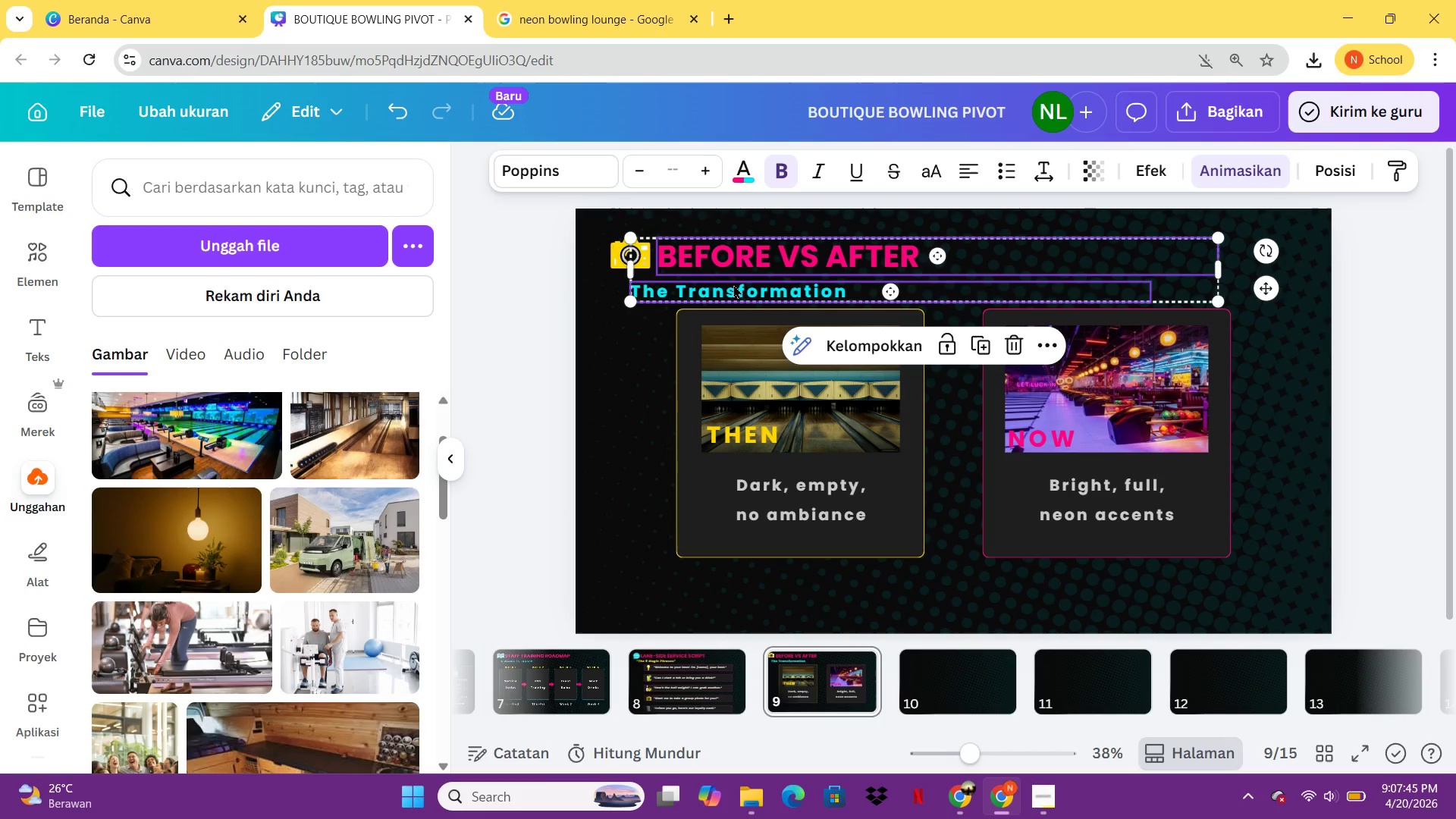 
key(Control+C)
 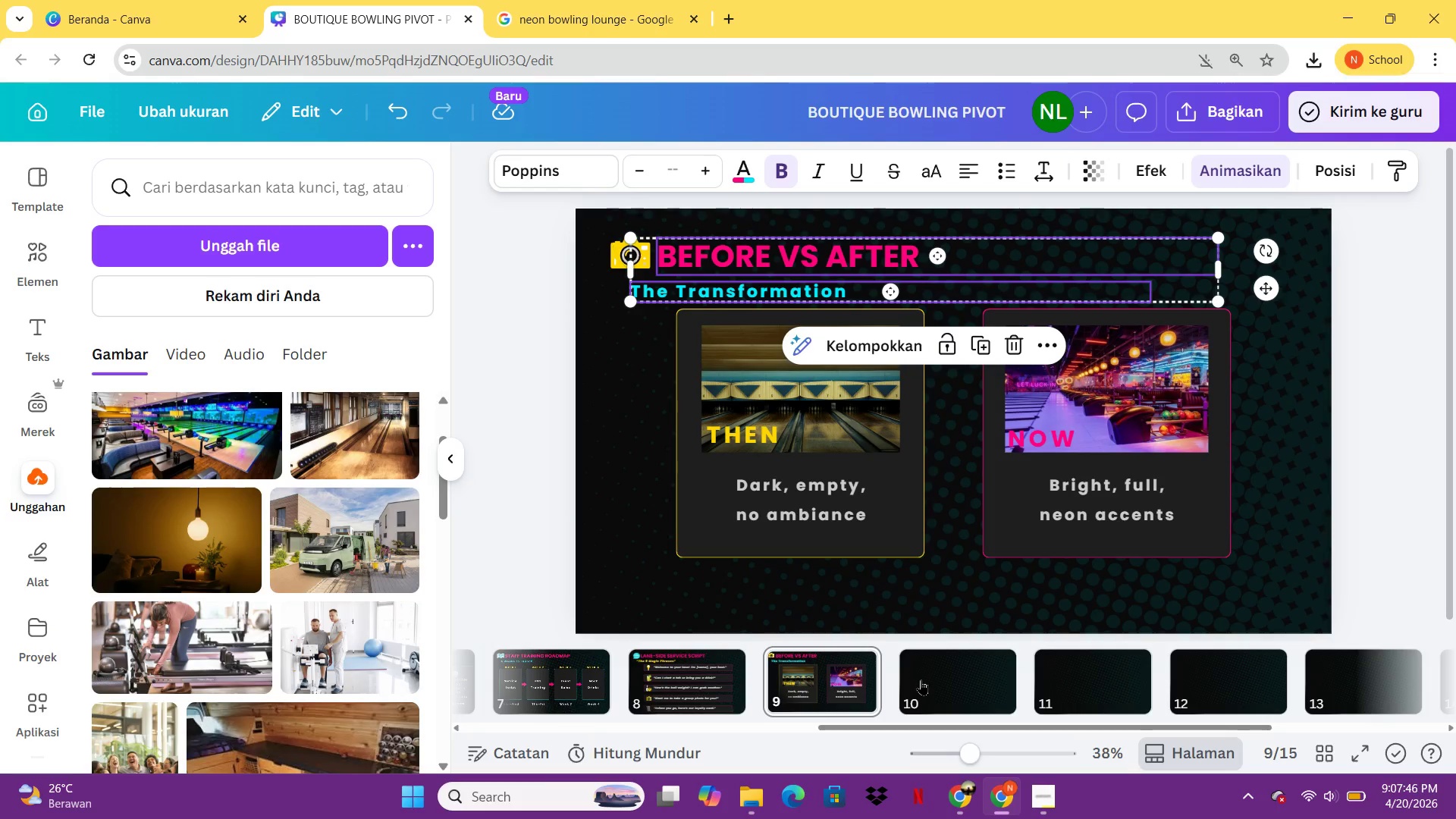 
left_click([921, 679])
 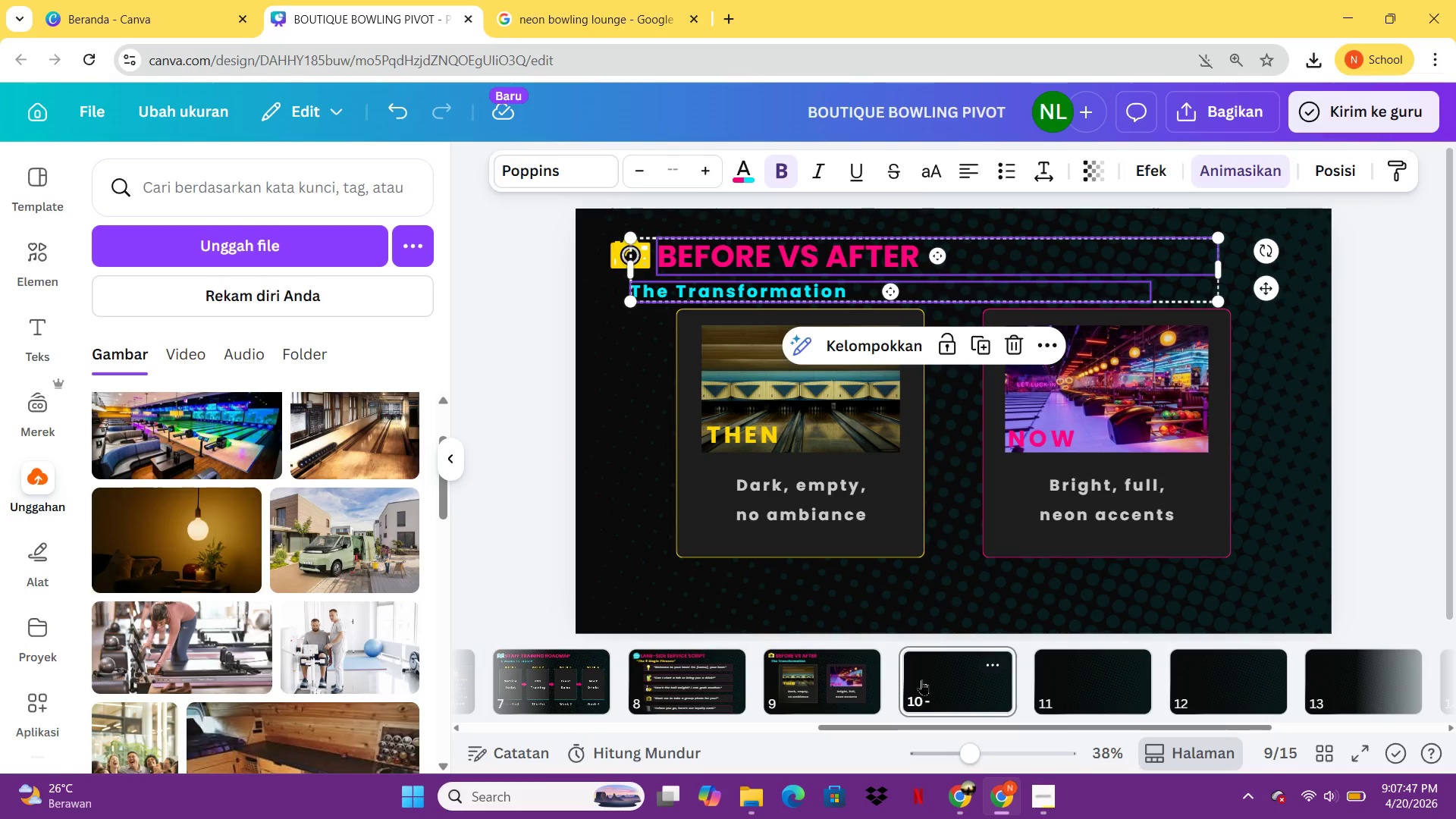 
key(Control+ControlLeft)
 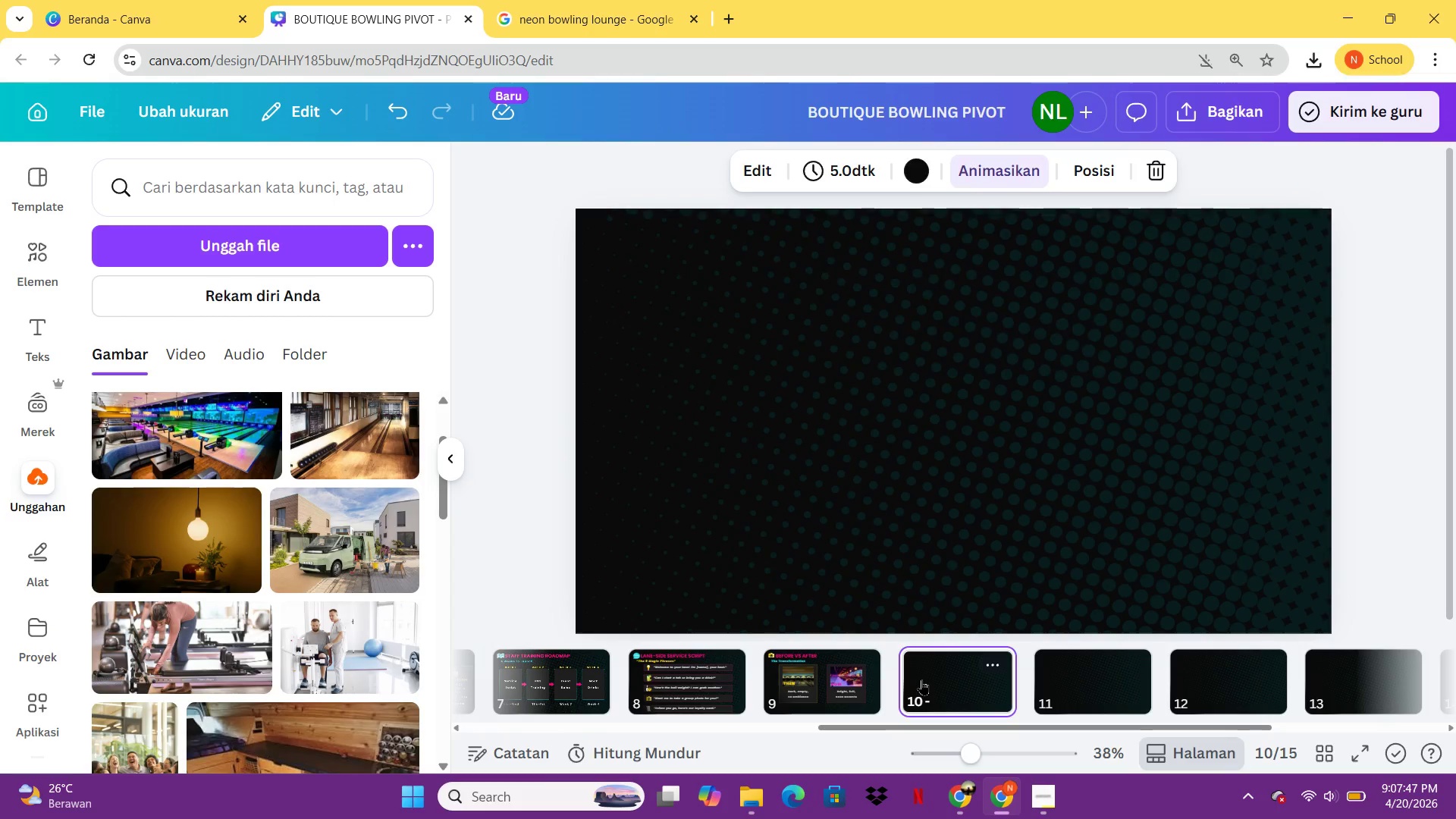 
key(Control+V)
 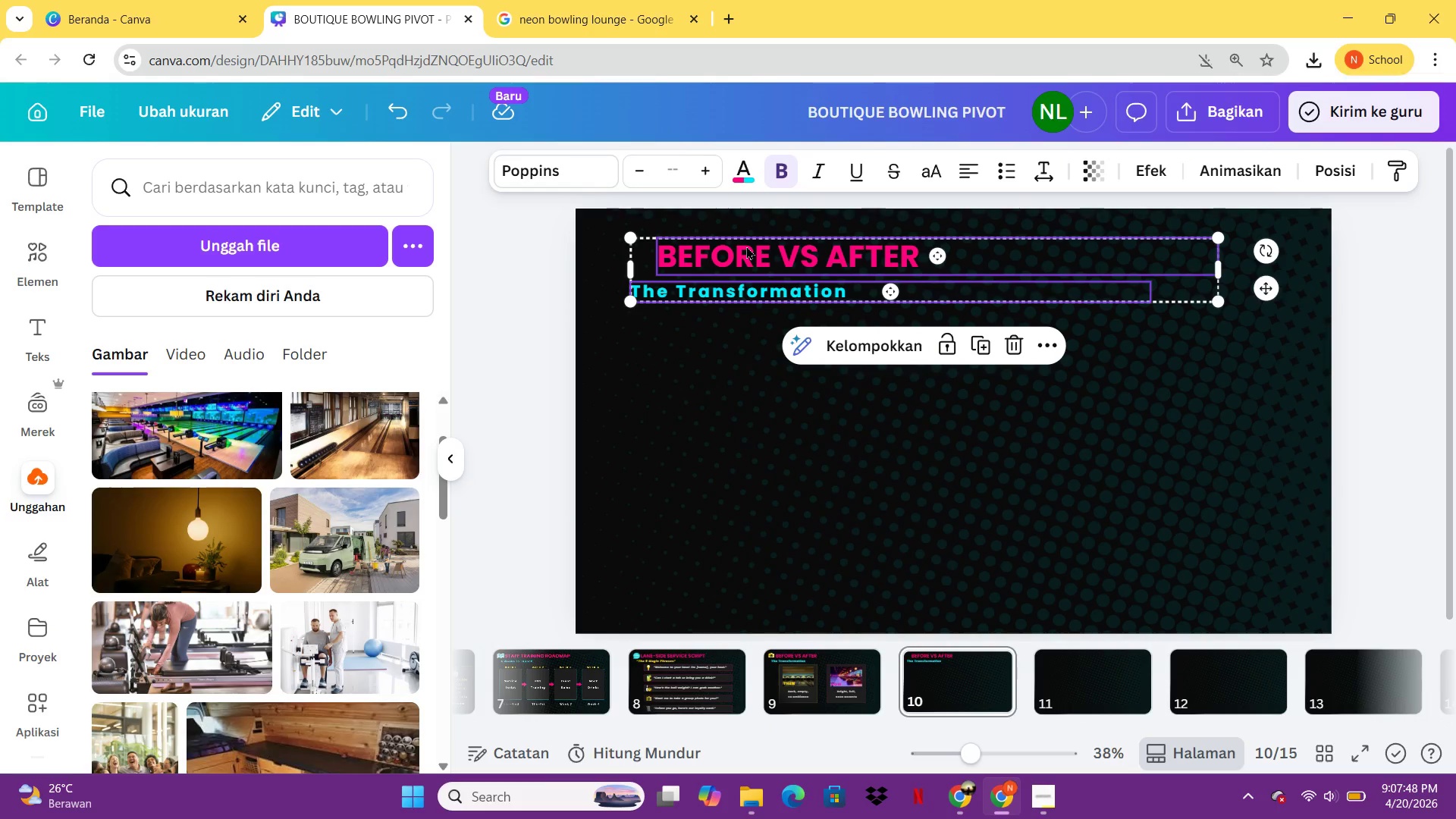 
double_click([746, 246])
 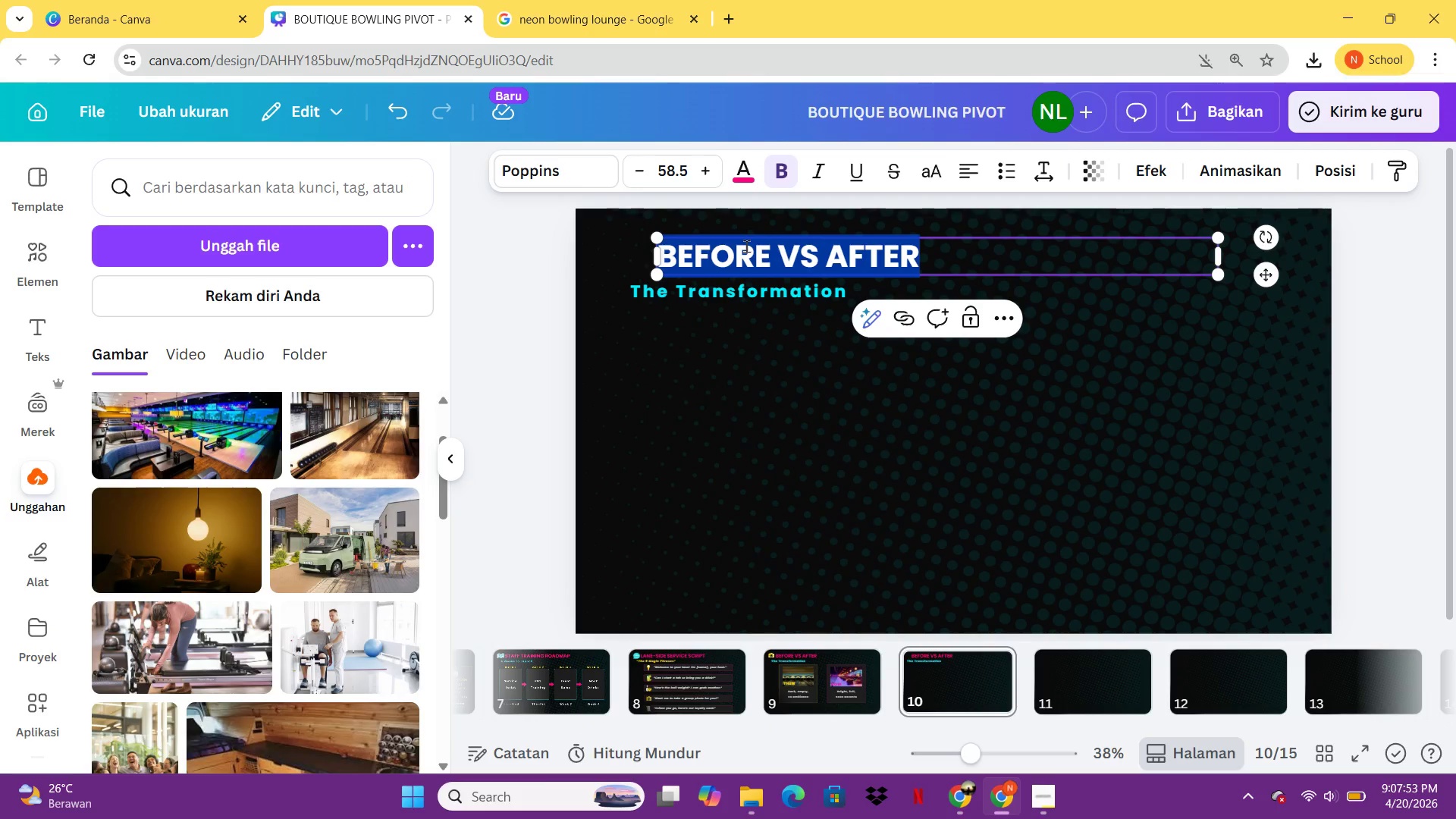 
wait(6.38)
 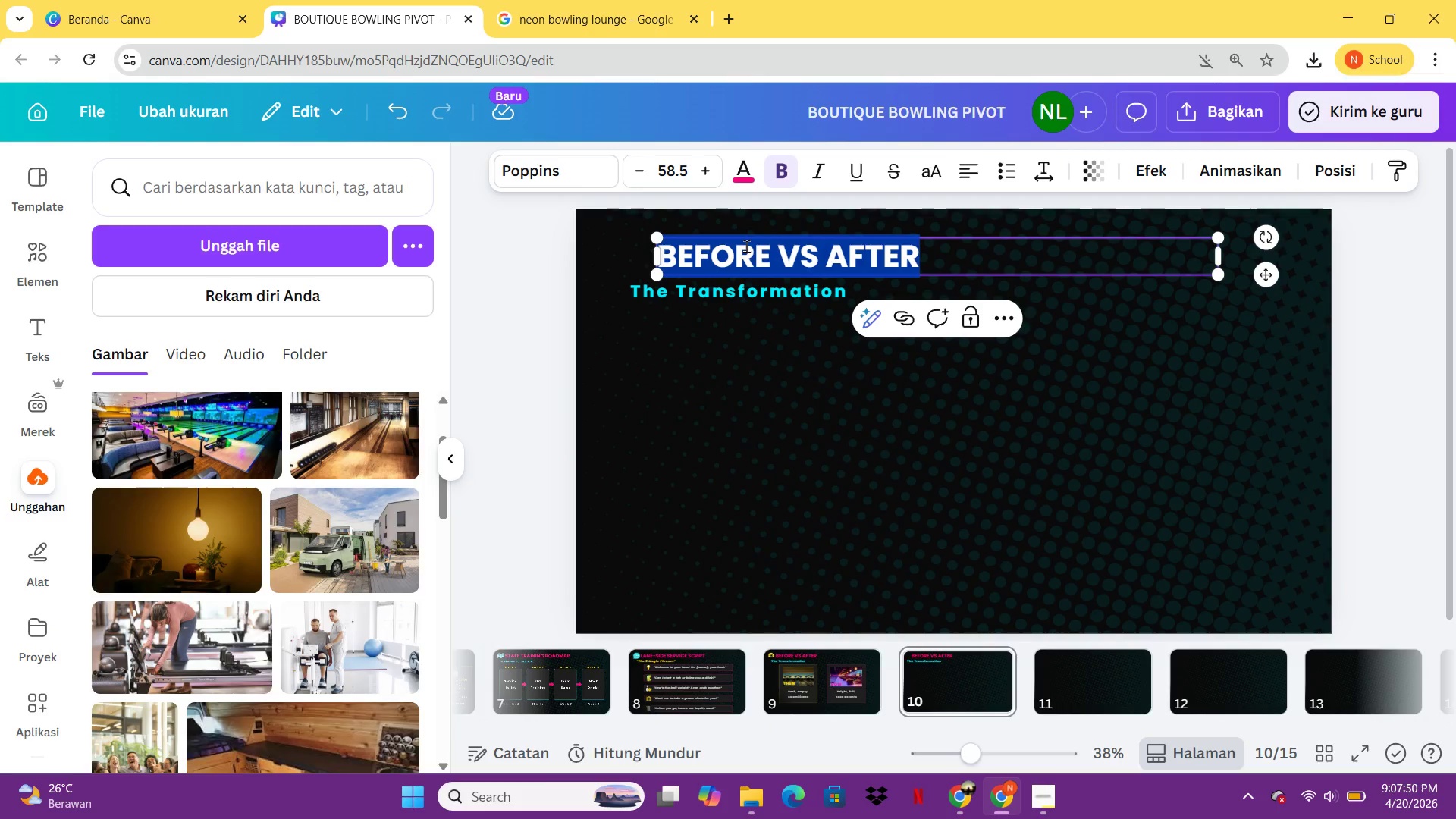 
key(Control+C)
 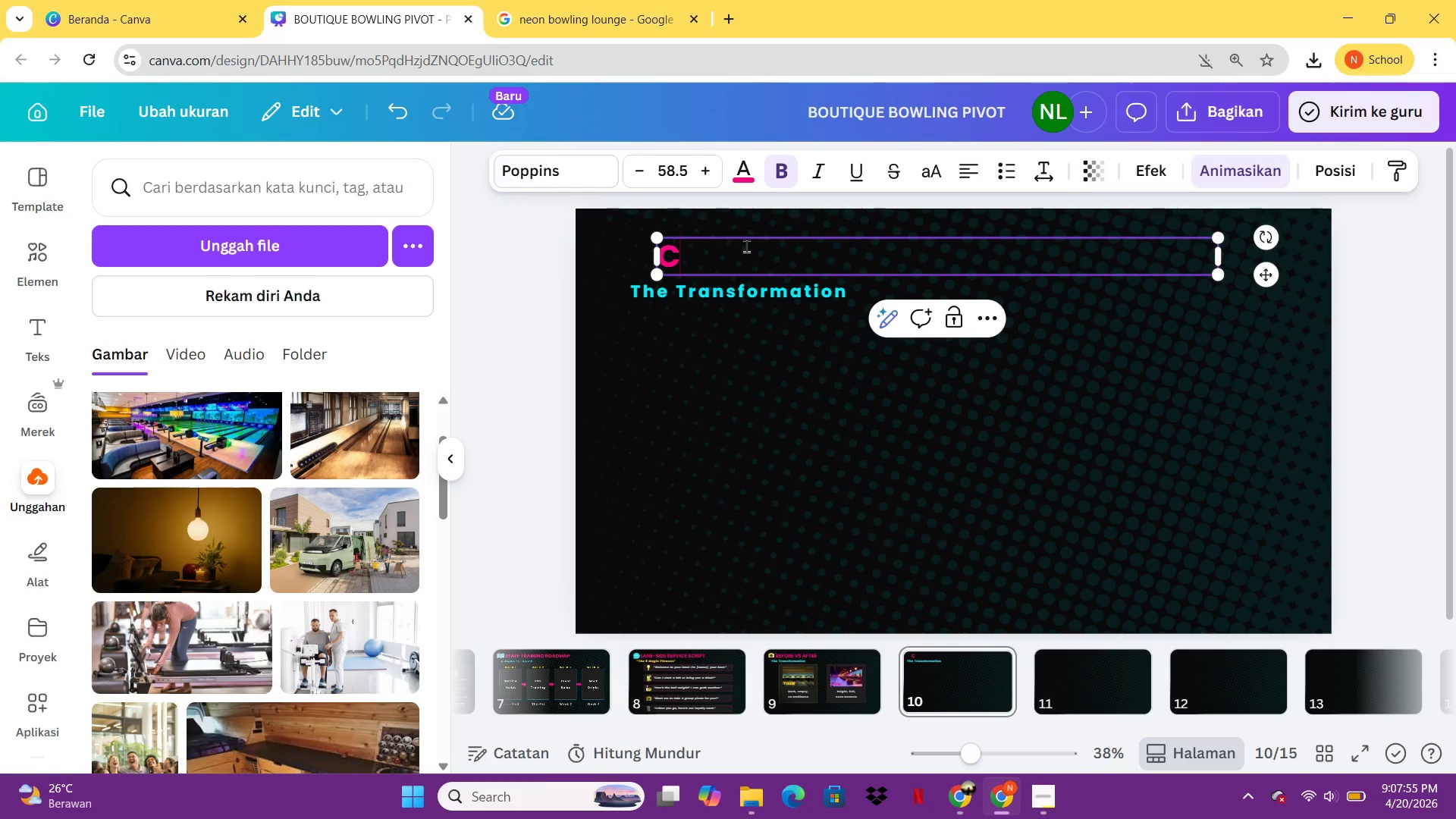 
type(ORPORATE EVENT PACKAGES)
 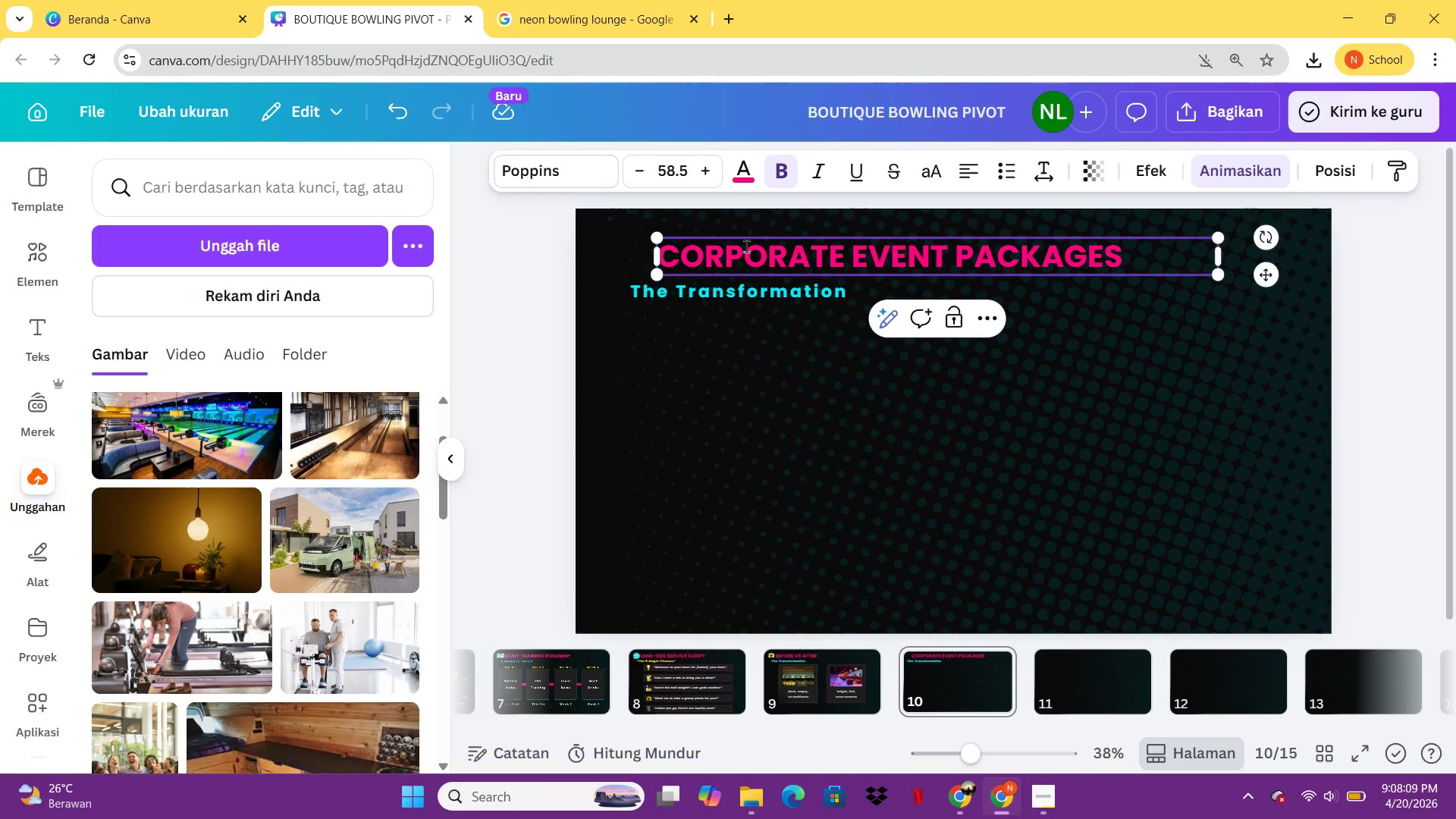 
wait(10.06)
 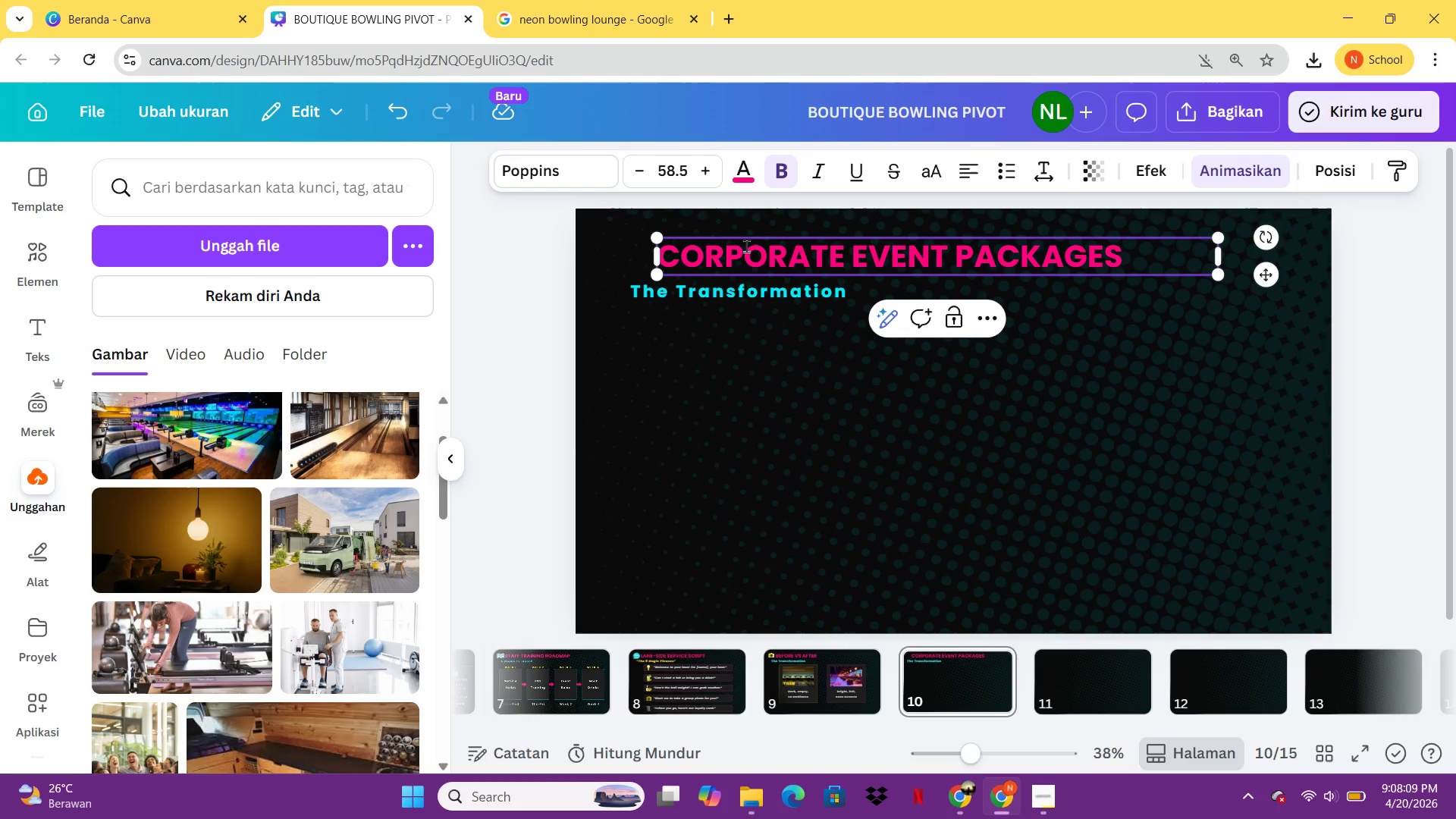 
double_click([695, 296])
 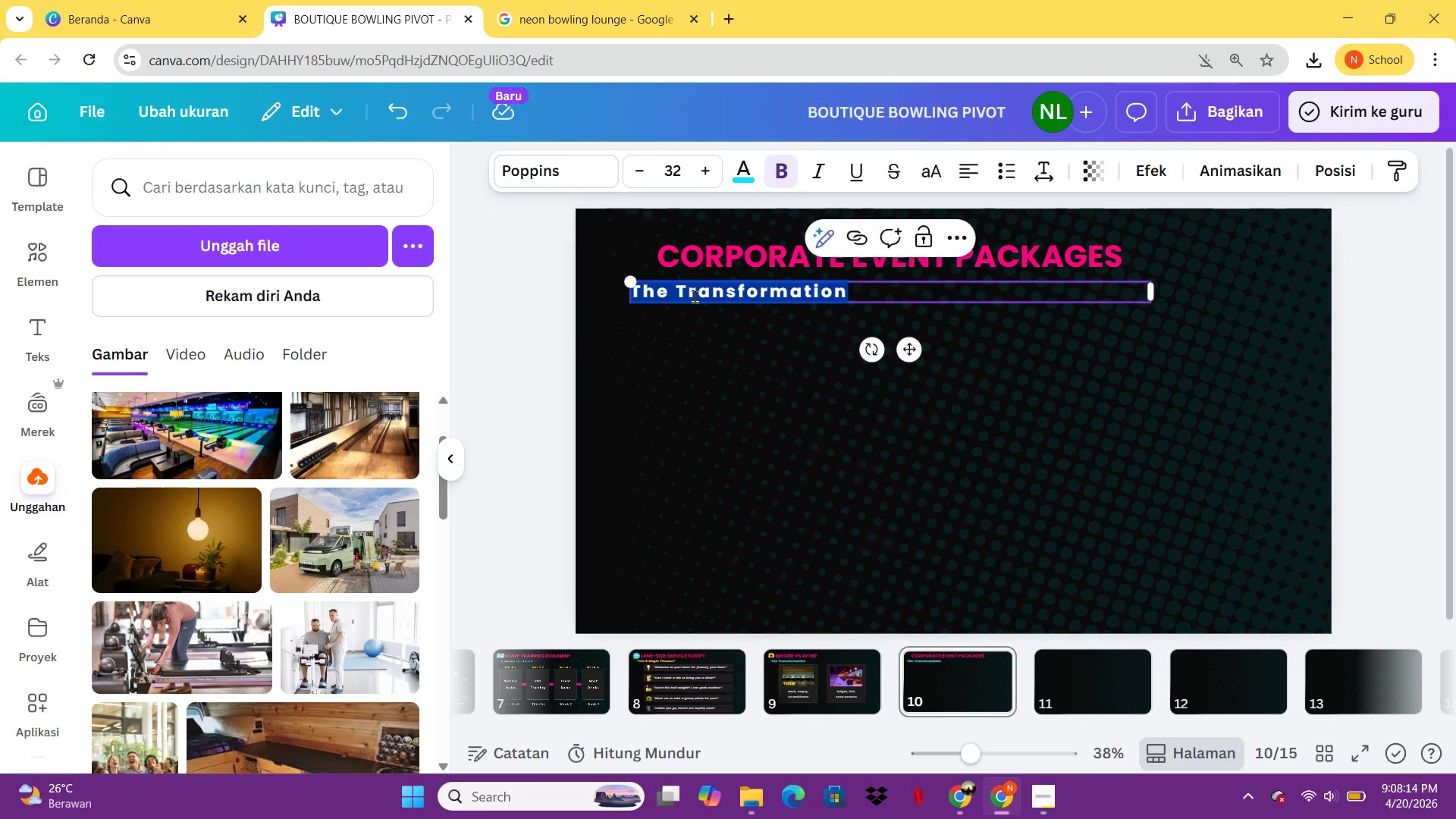 
type(For grp)
key(Backspace)
type(oups of 20-200)
 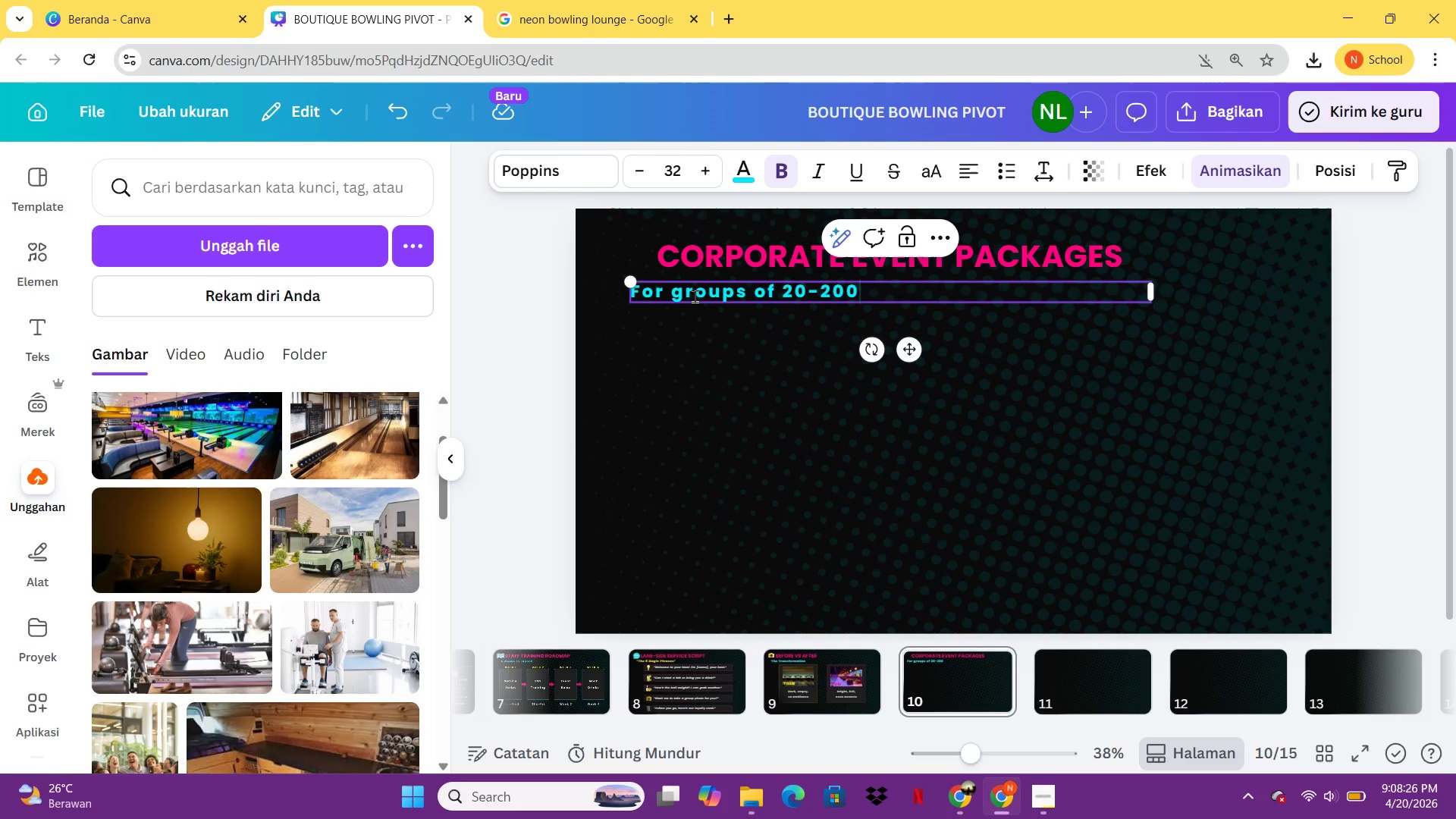 
wait(9.55)
 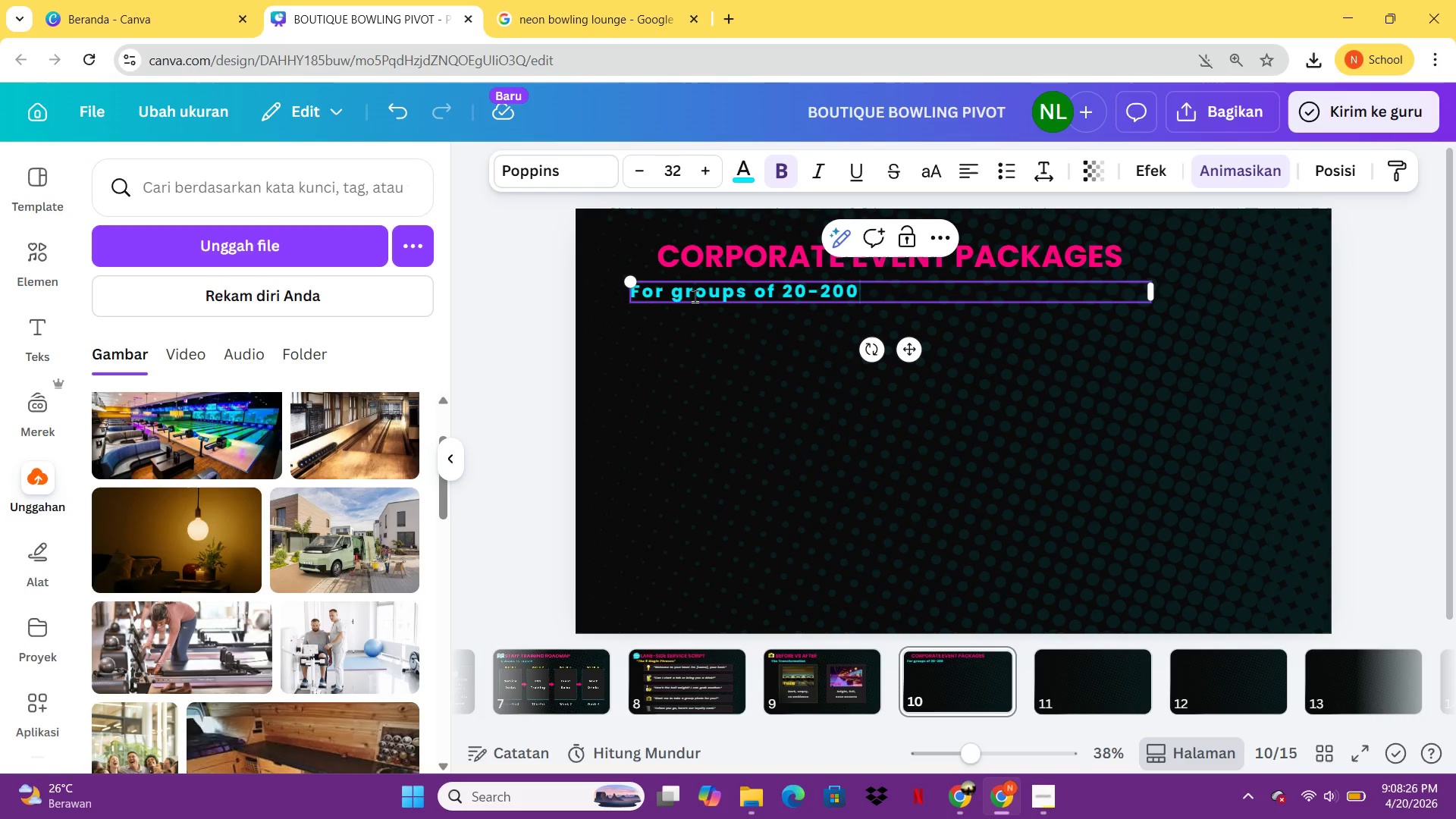 
double_click([34, 261])
 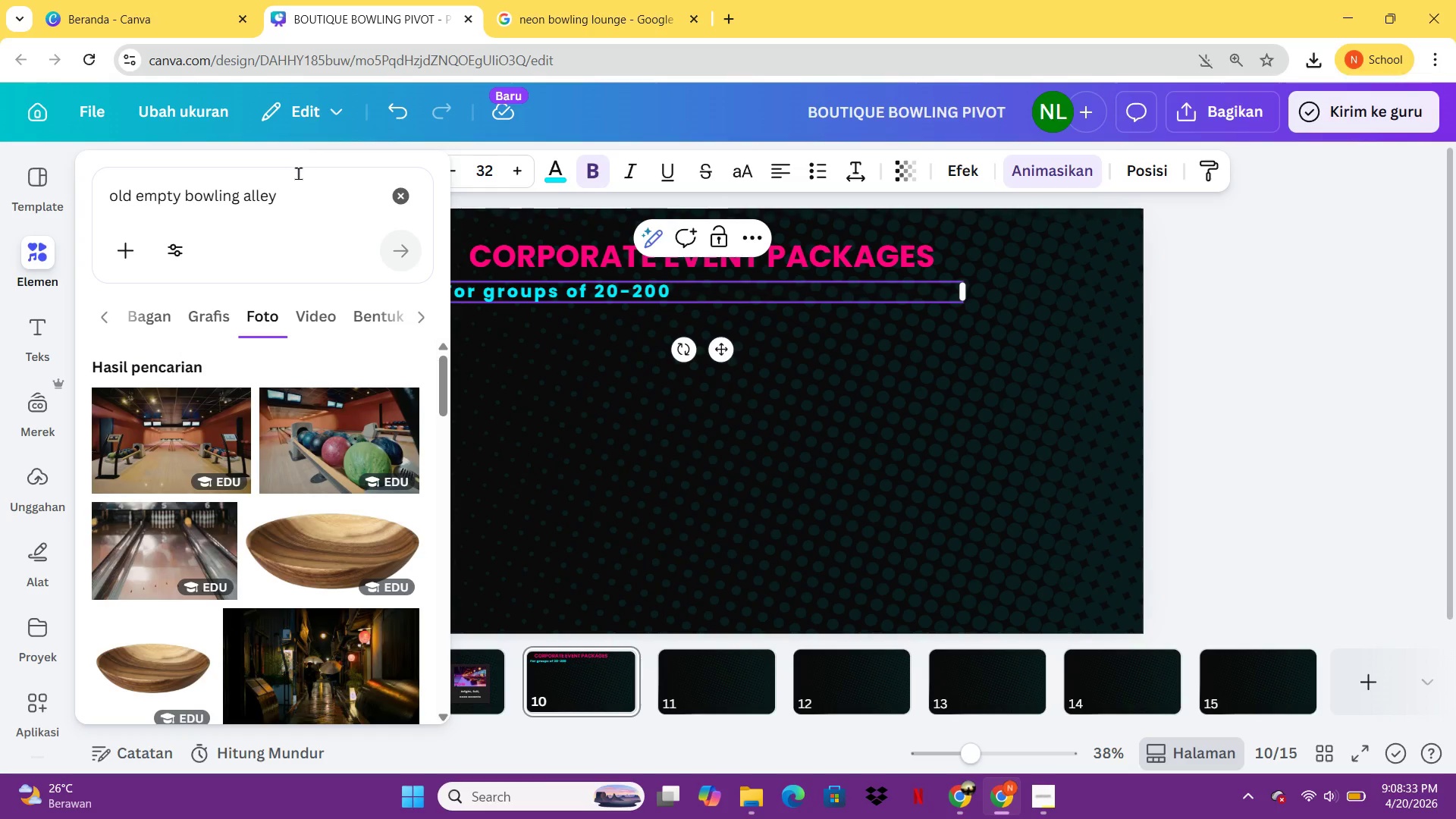 
left_click_drag(start_coordinate=[305, 197], to_coordinate=[86, 211])
 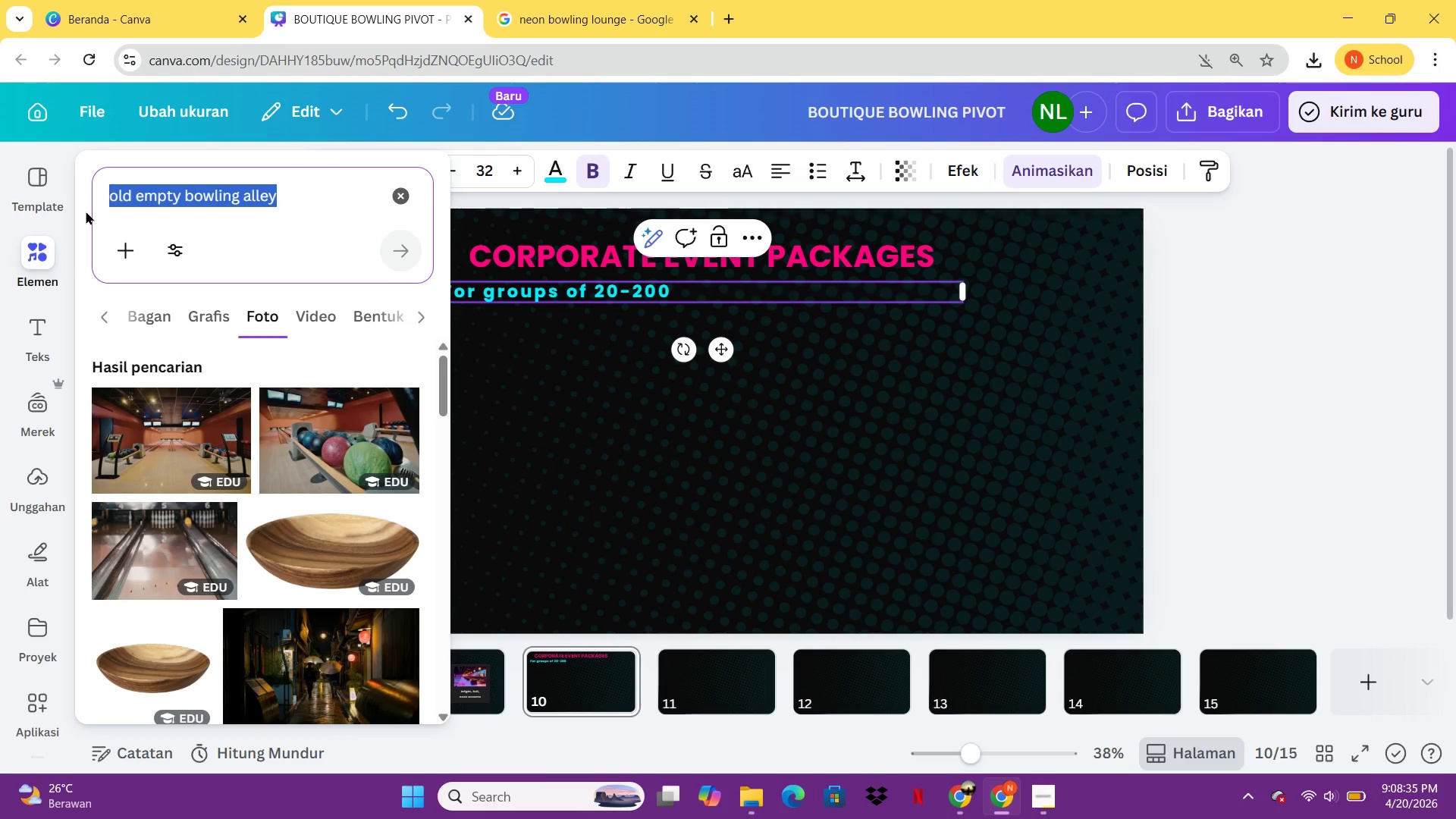 
type(birthday)
 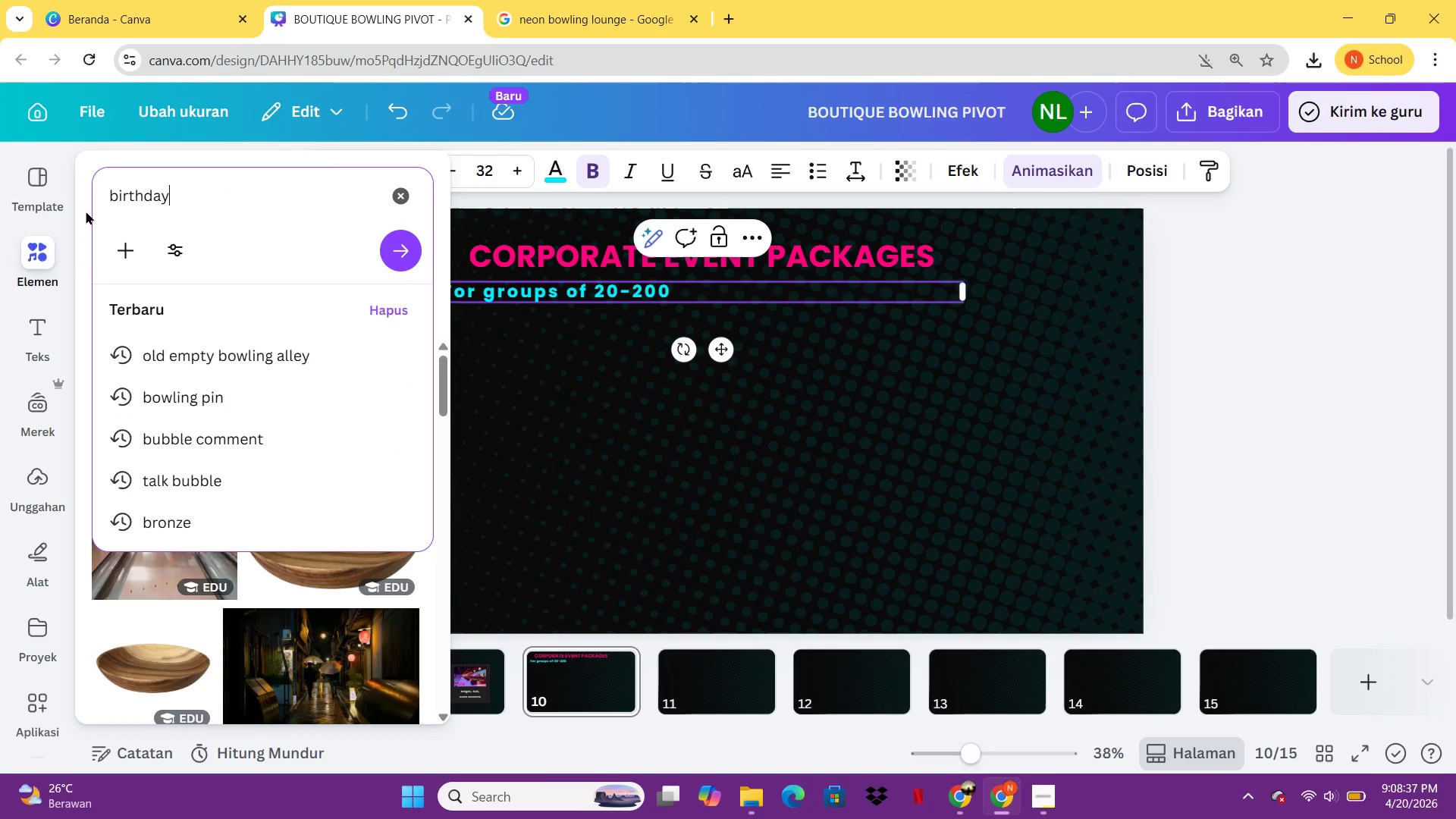 
key(Enter)
 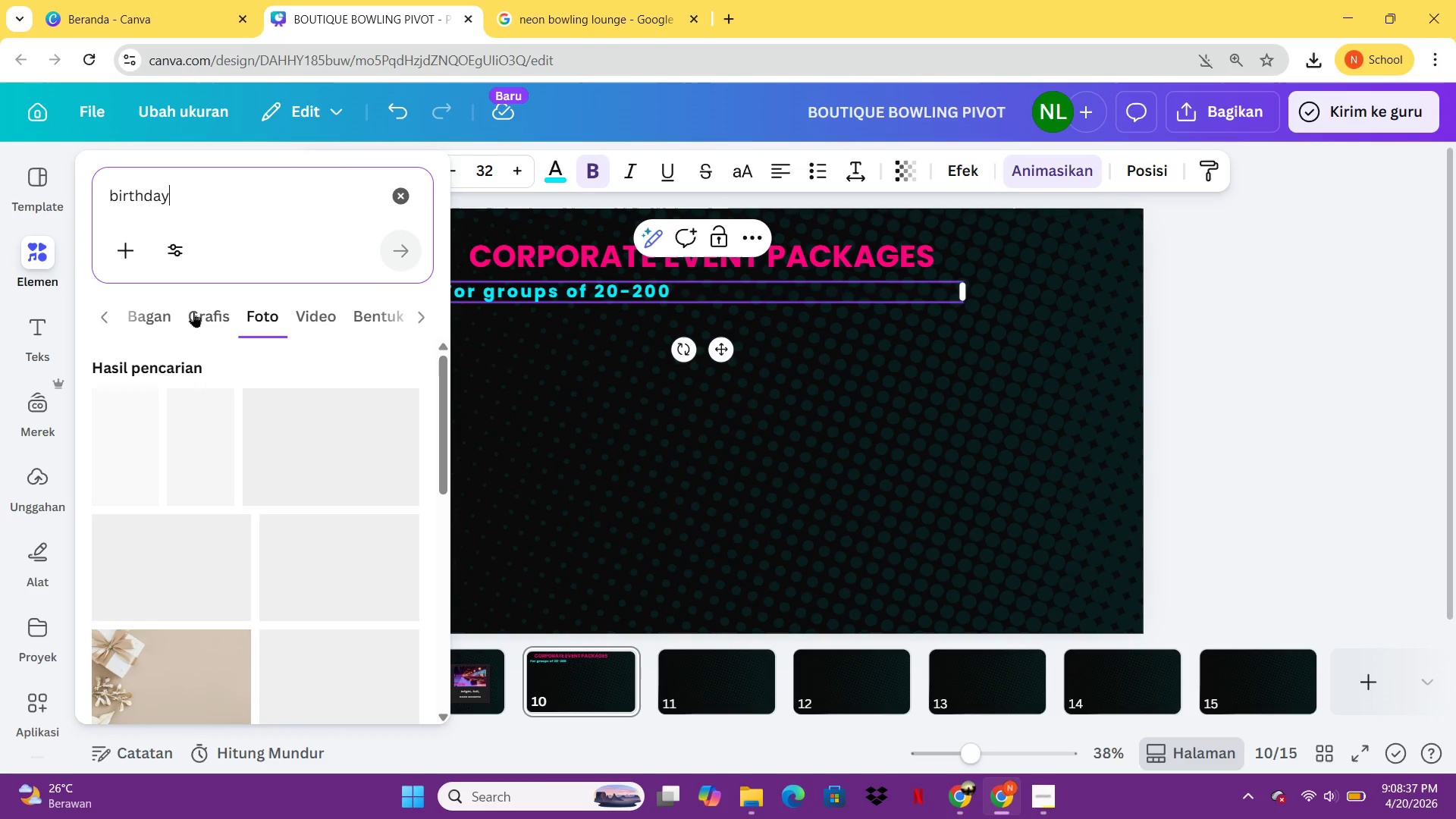 
left_click([202, 318])
 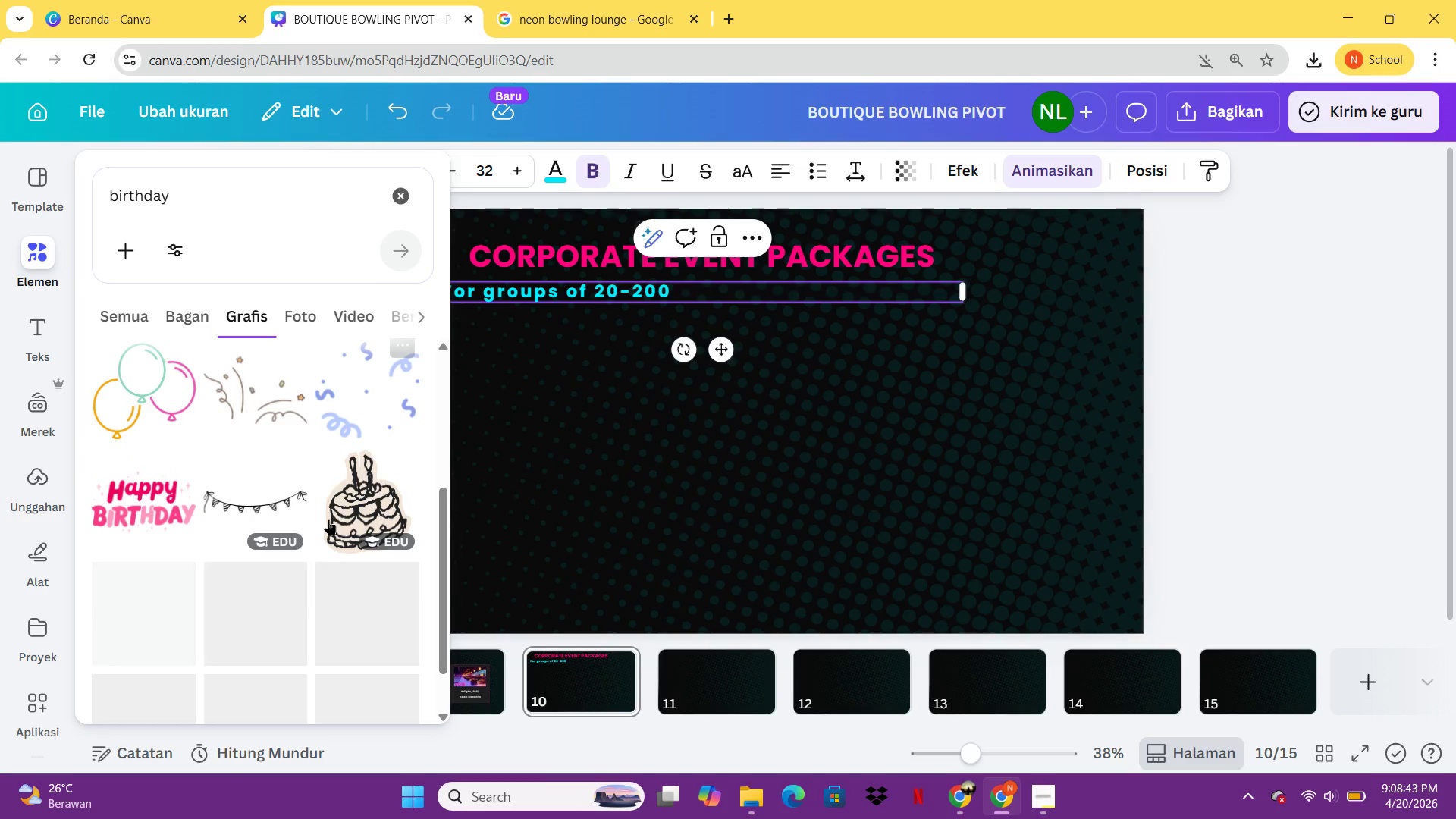 
wait(10.56)
 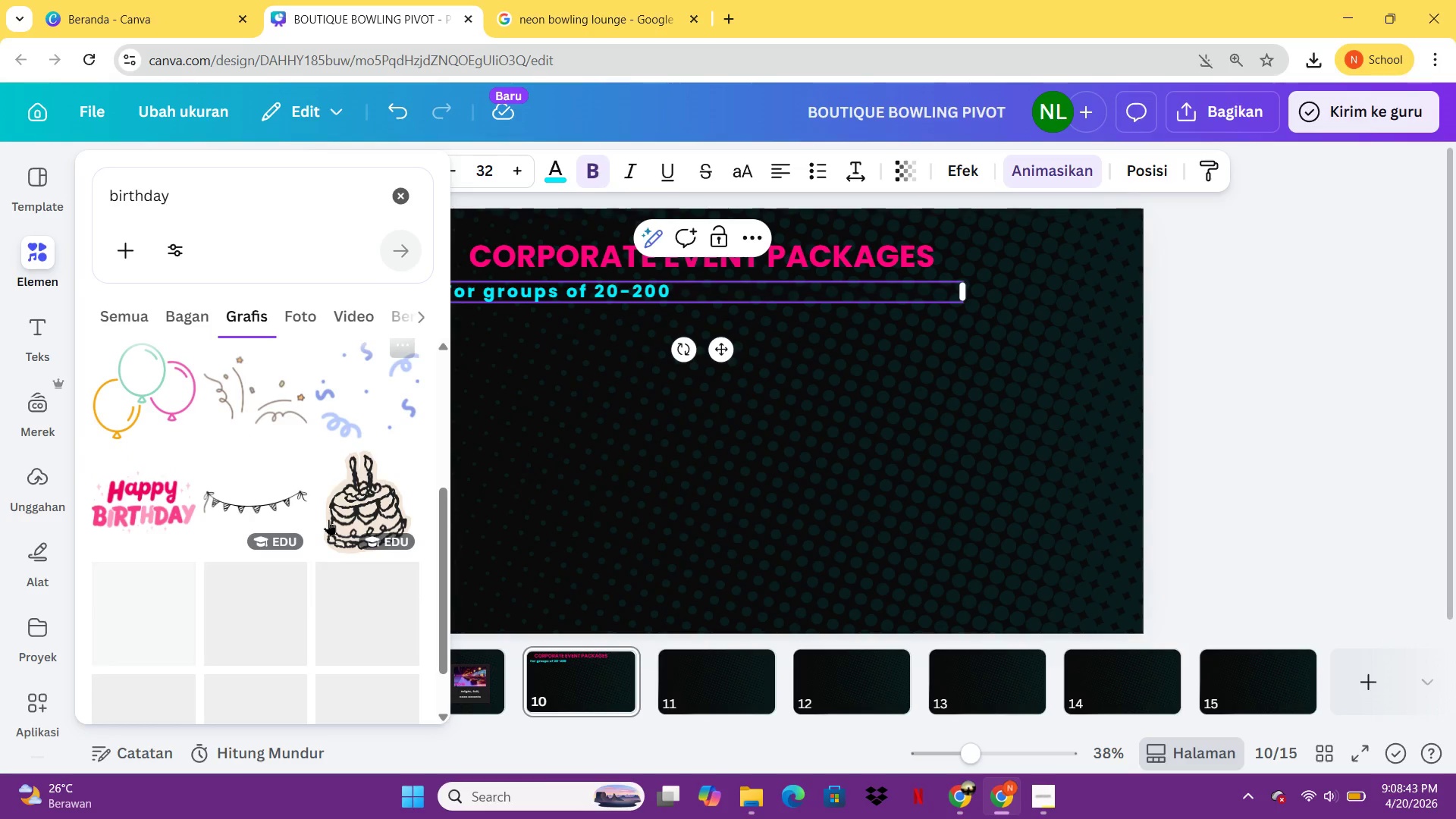 
left_click([130, 588])
 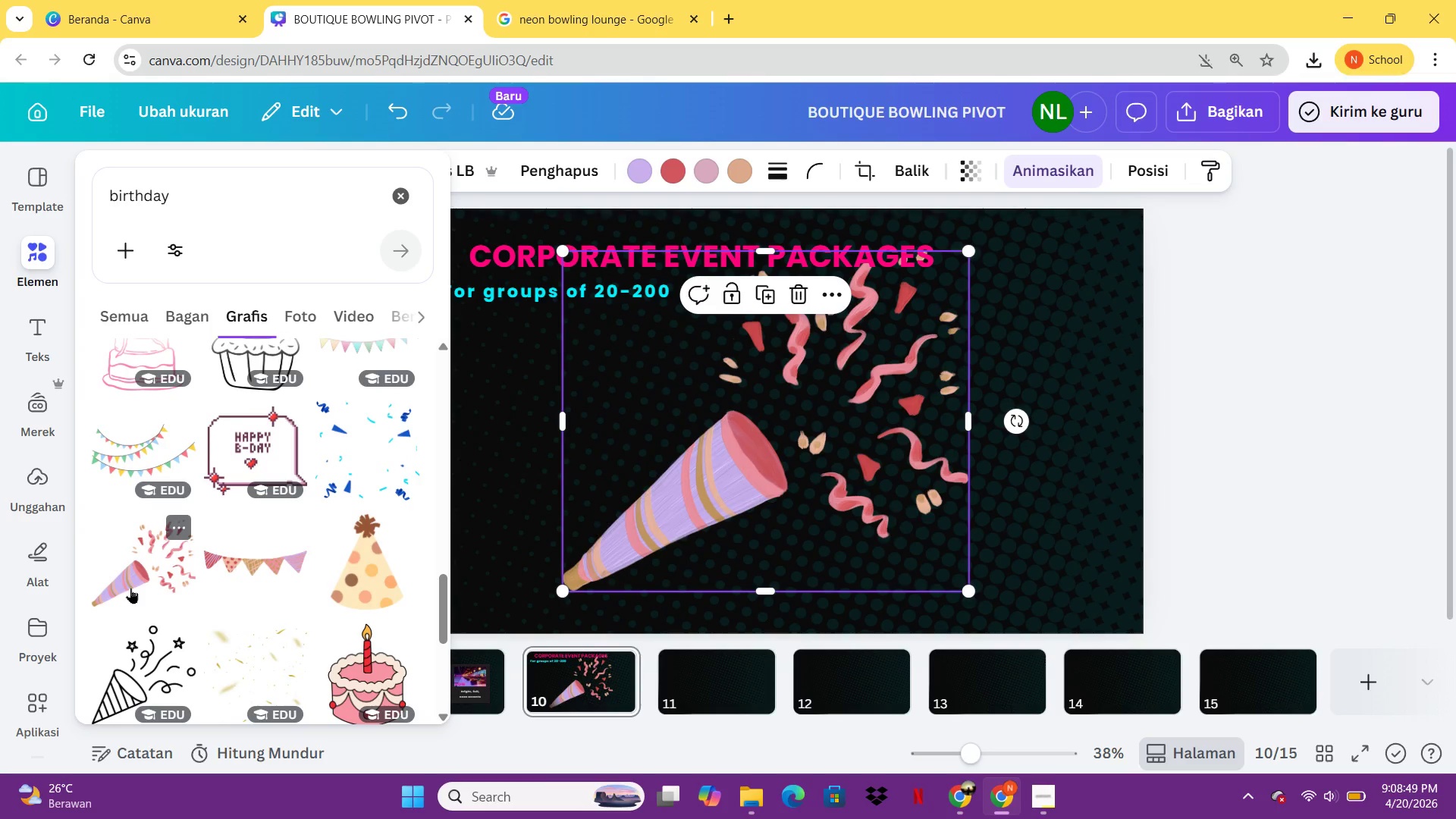 
mouse_move([170, 567])
 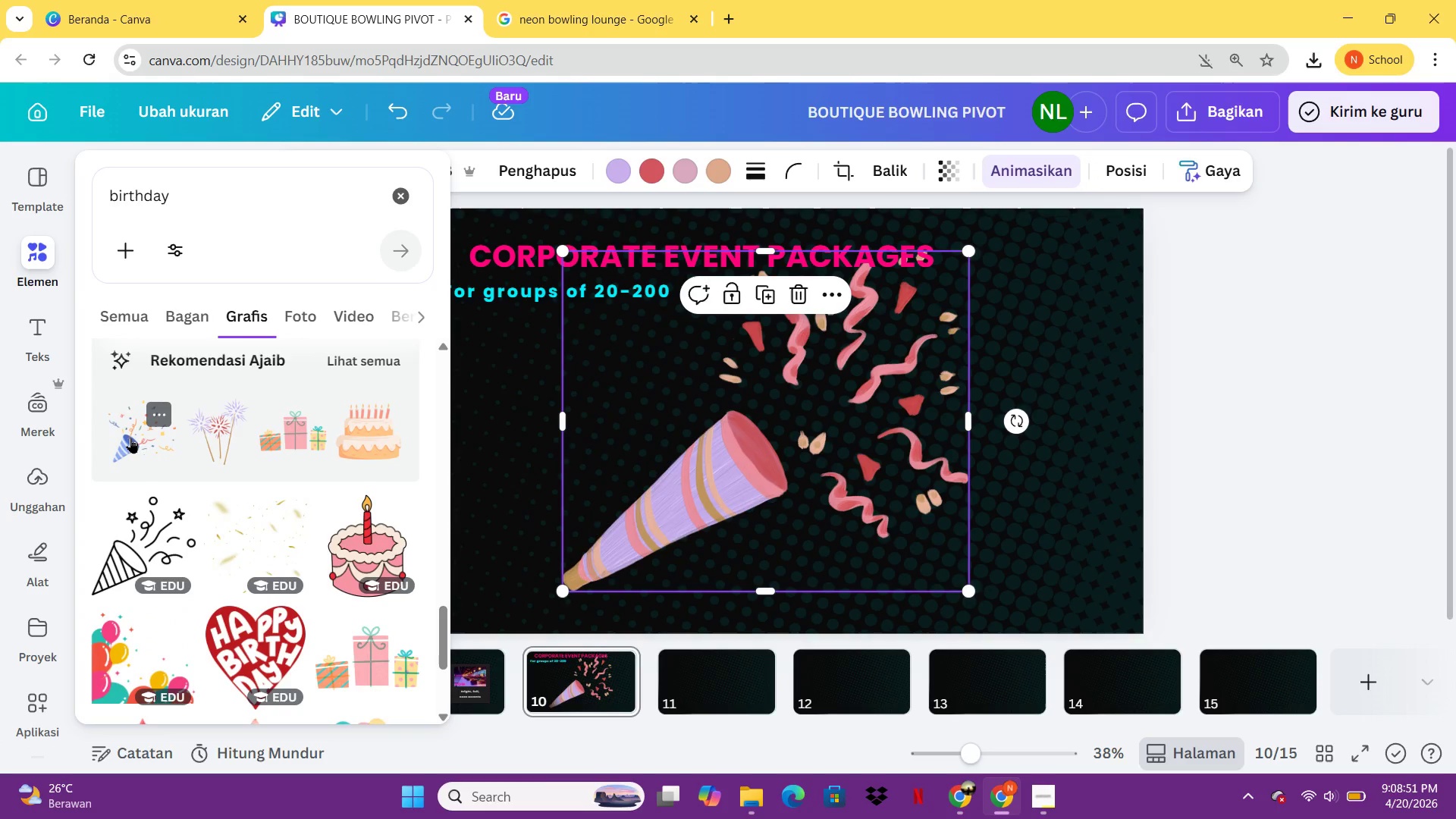 
left_click([130, 438])
 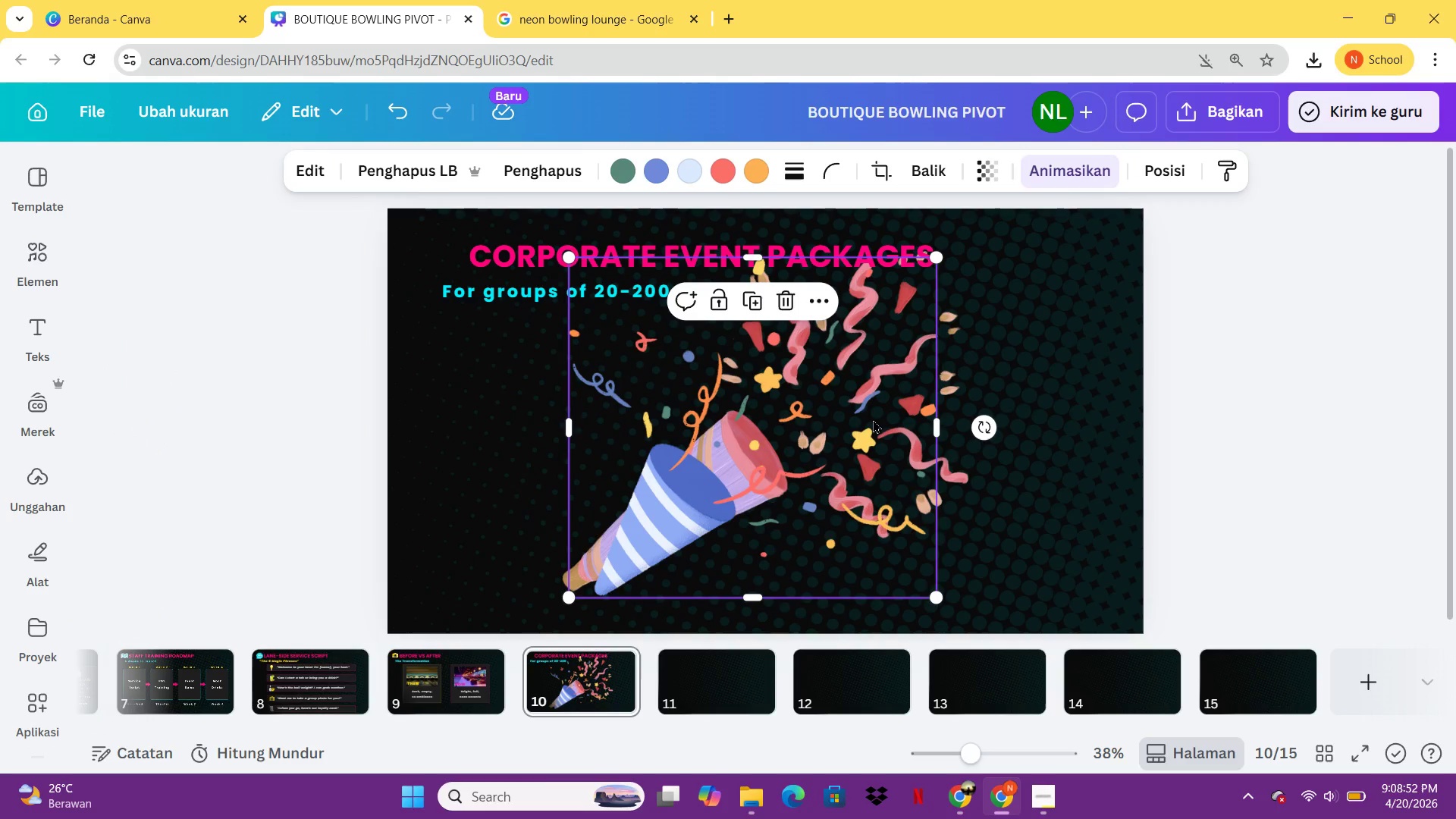 
left_click_drag(start_coordinate=[873, 419], to_coordinate=[1115, 395])
 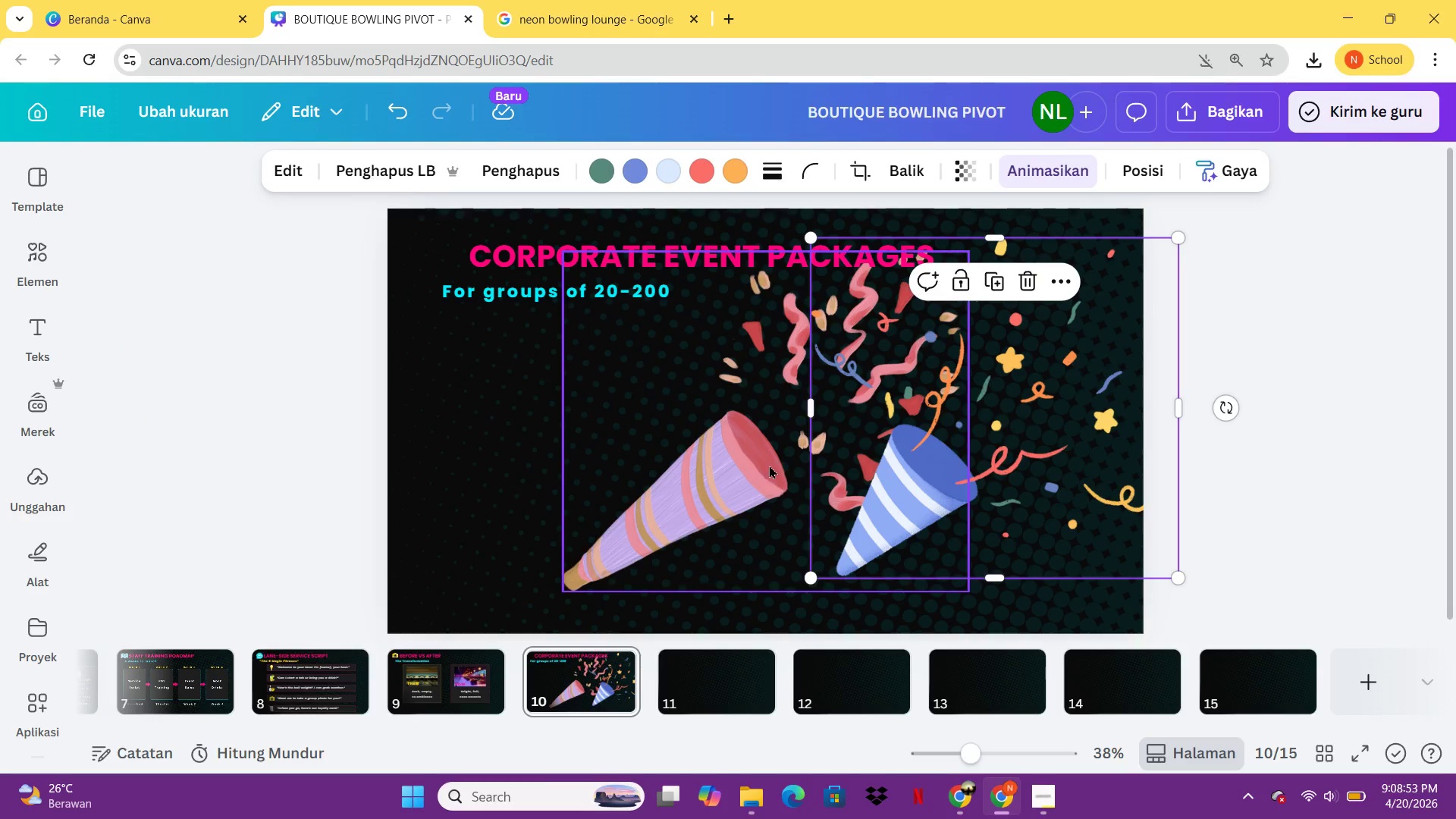 
left_click([758, 473])
 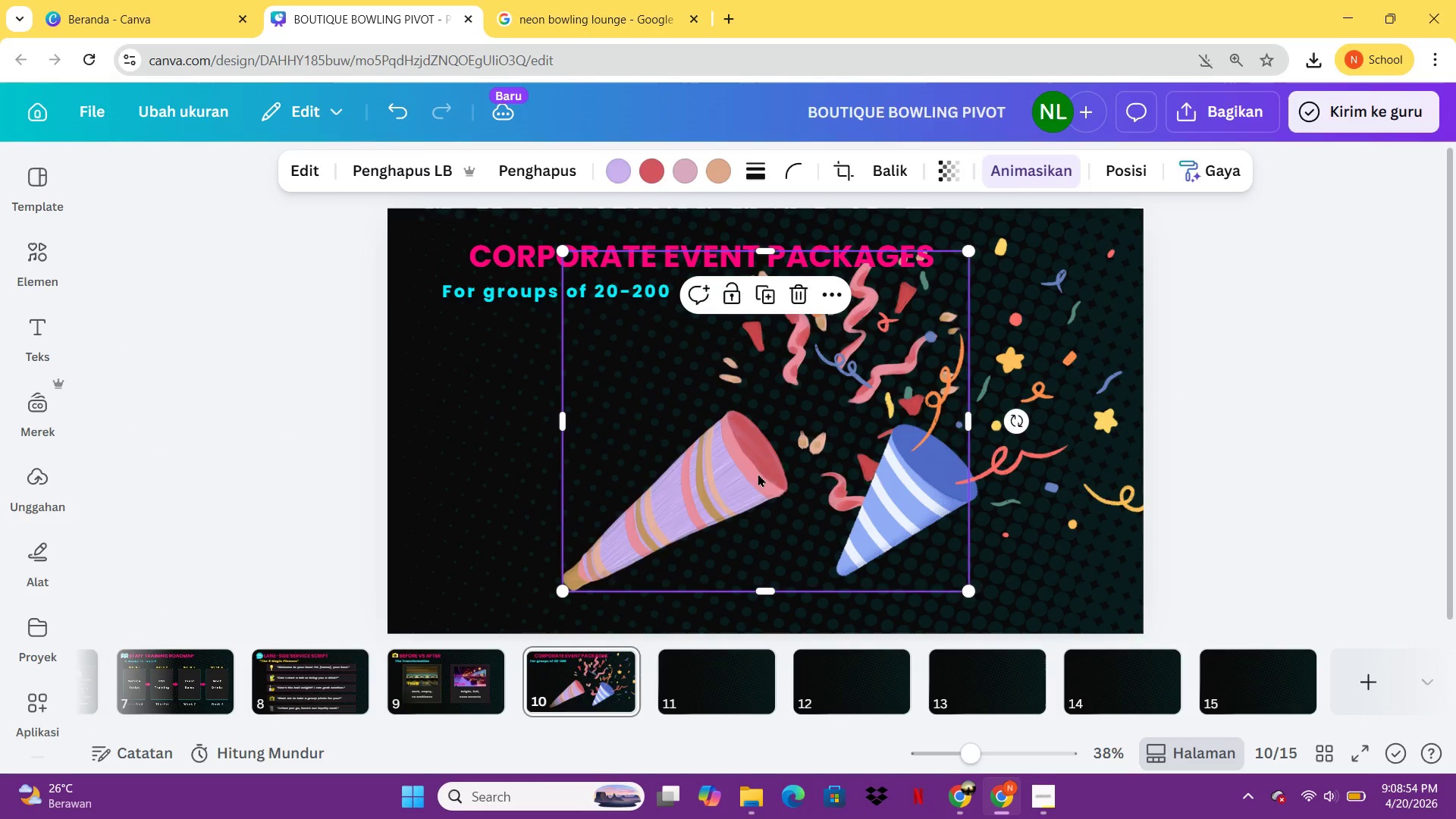 
key(Delete)
 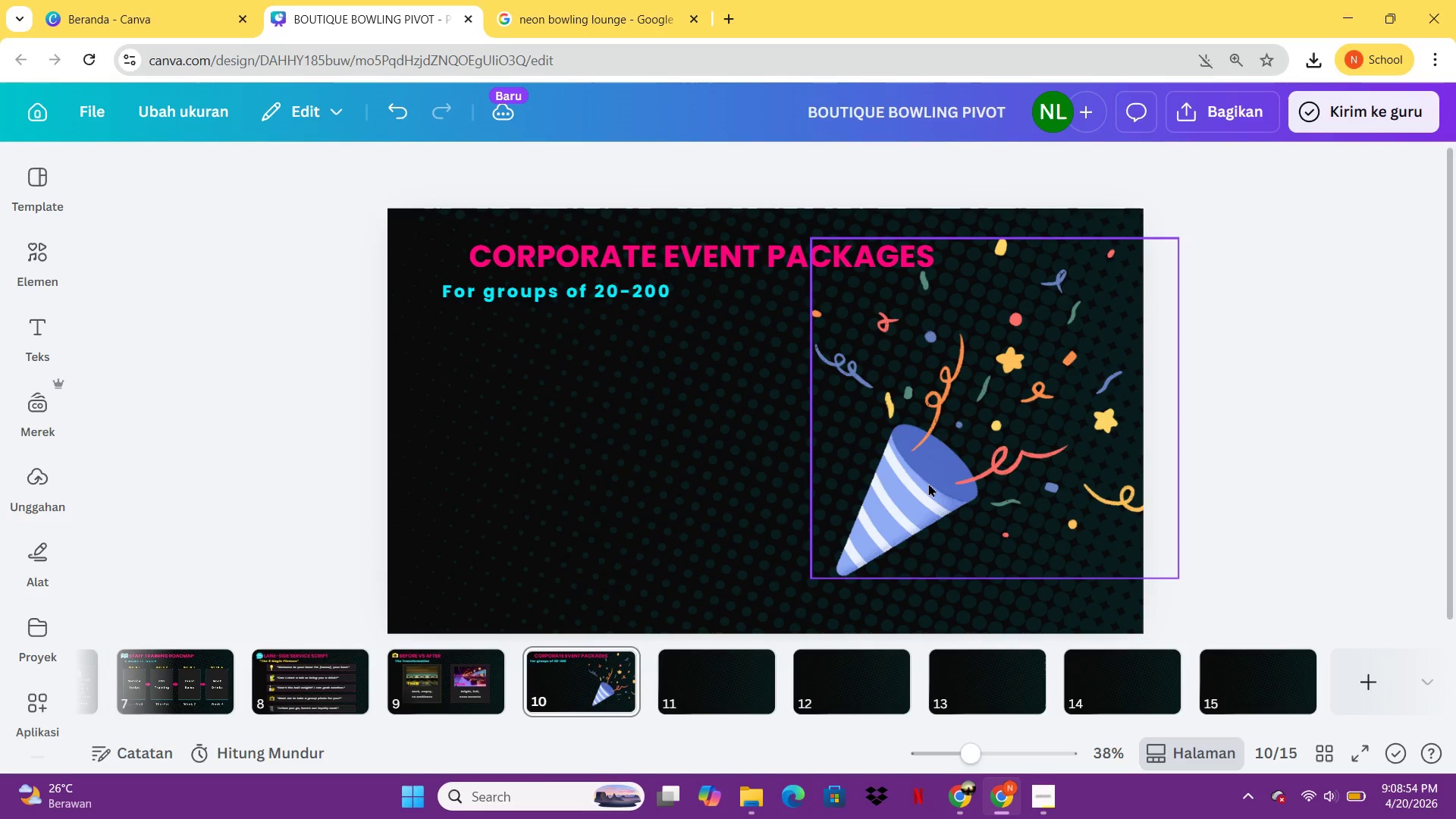 
left_click([929, 483])
 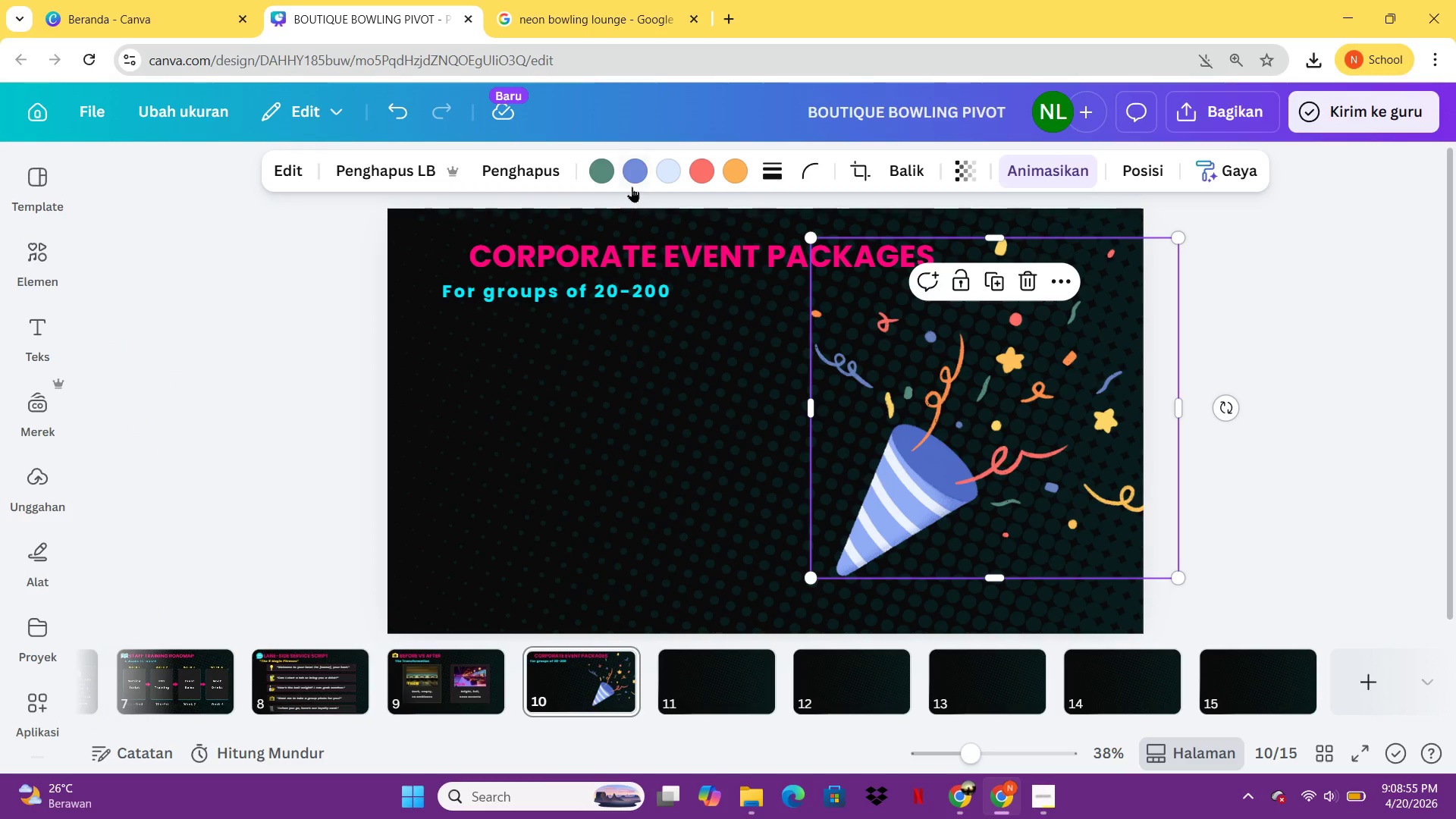 
left_click([632, 174])
 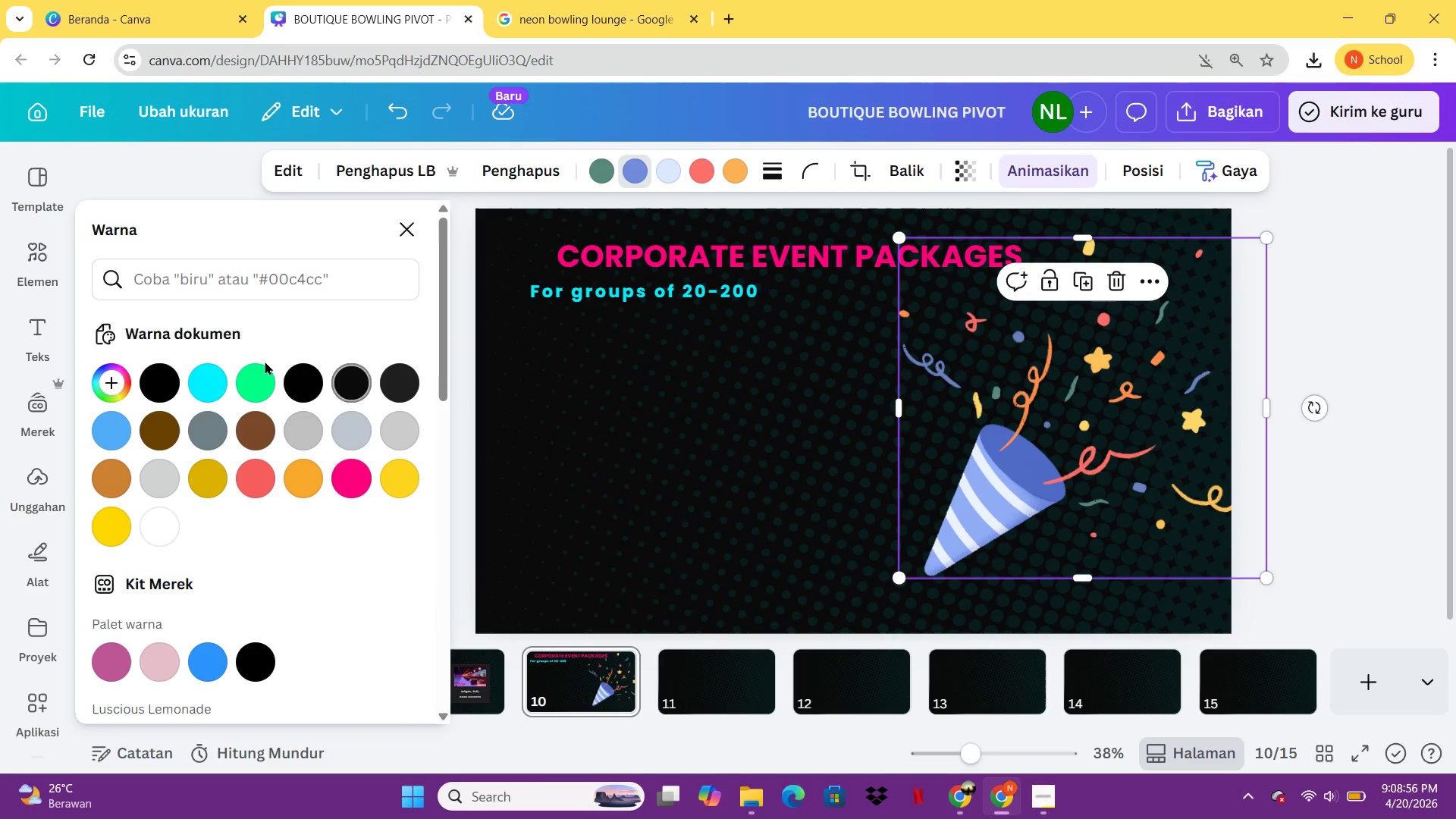 
left_click([195, 375])
 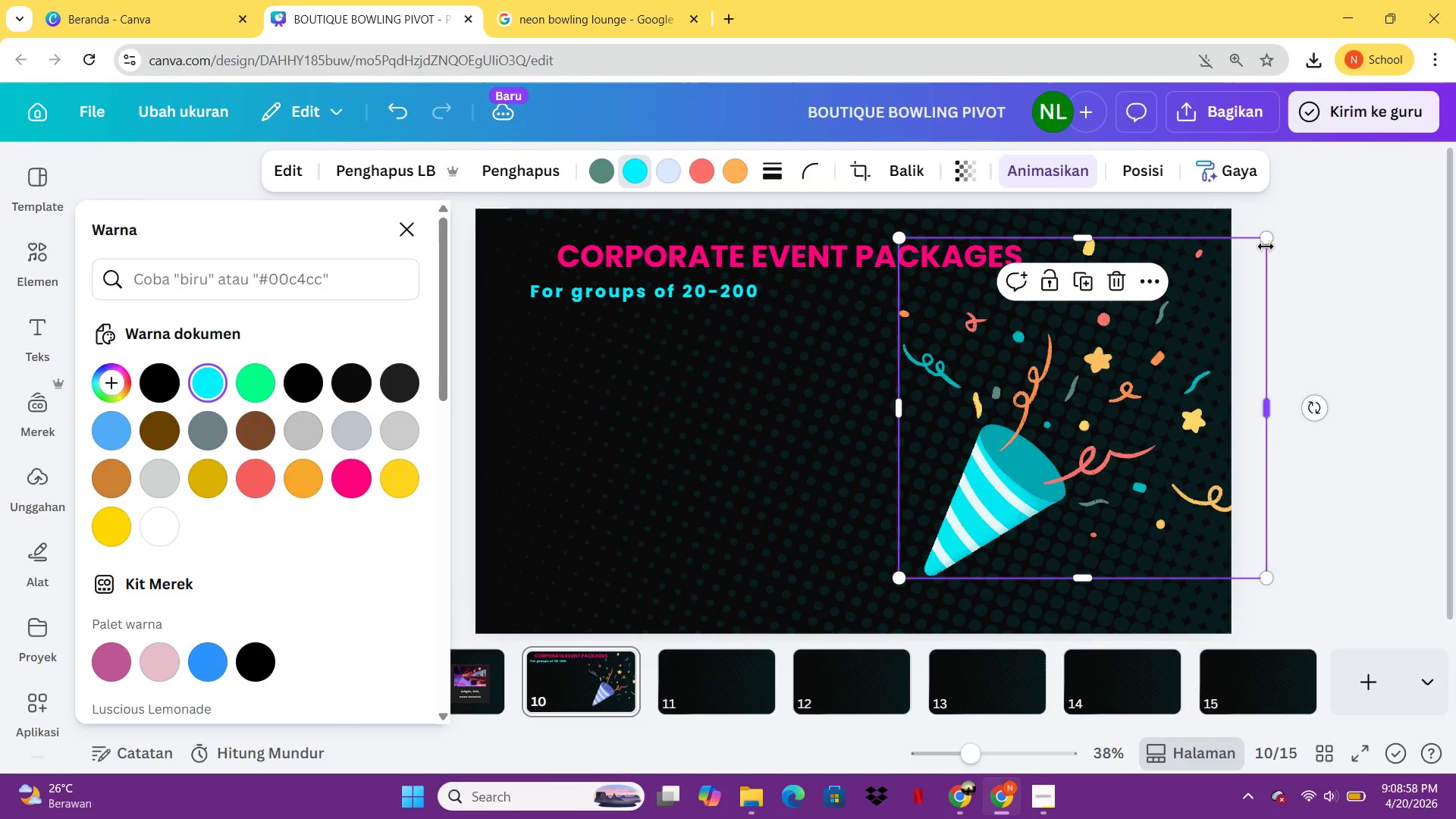 
left_click_drag(start_coordinate=[1265, 243], to_coordinate=[989, 580])
 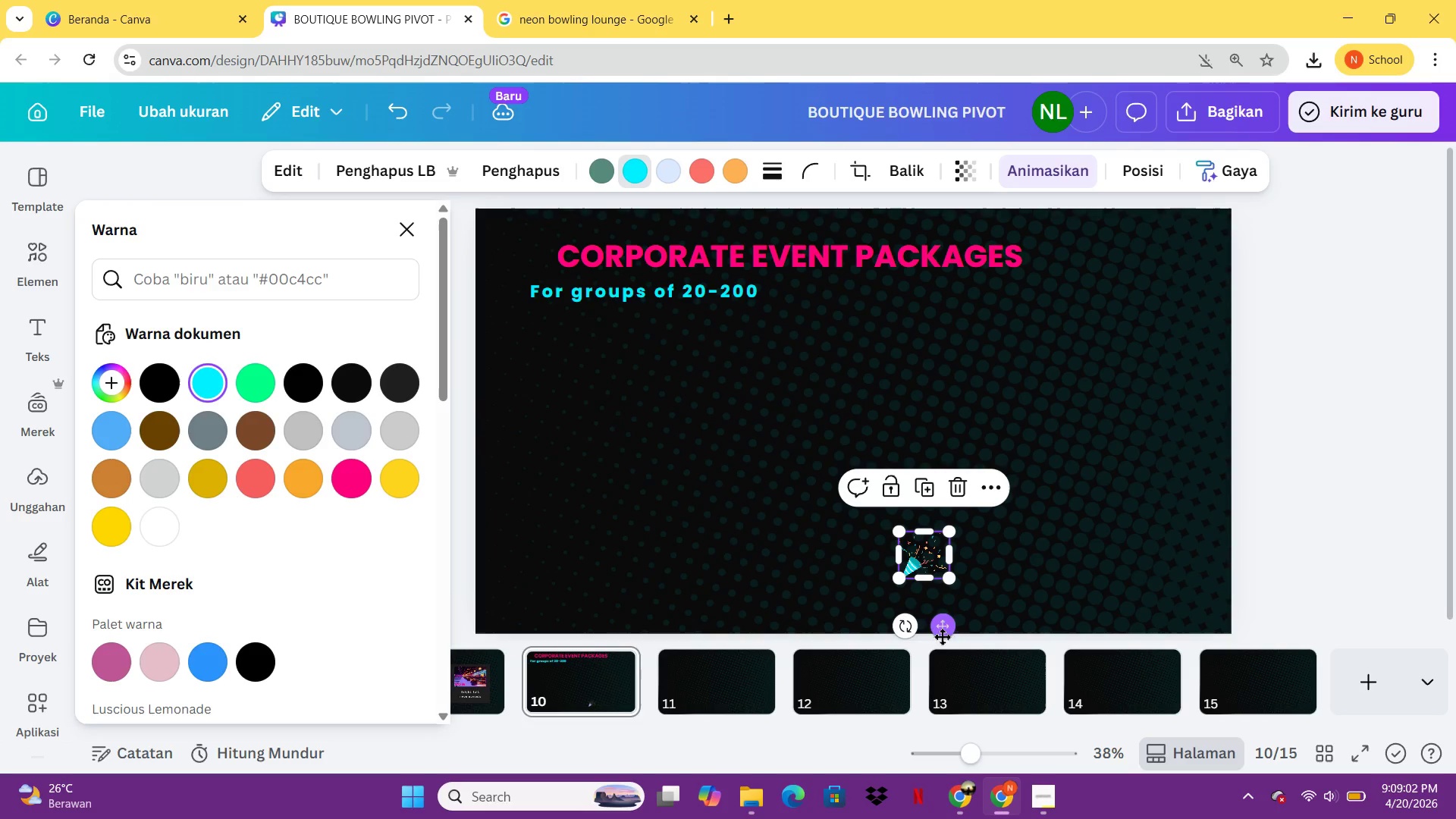 
left_click_drag(start_coordinate=[944, 632], to_coordinate=[548, 330])
 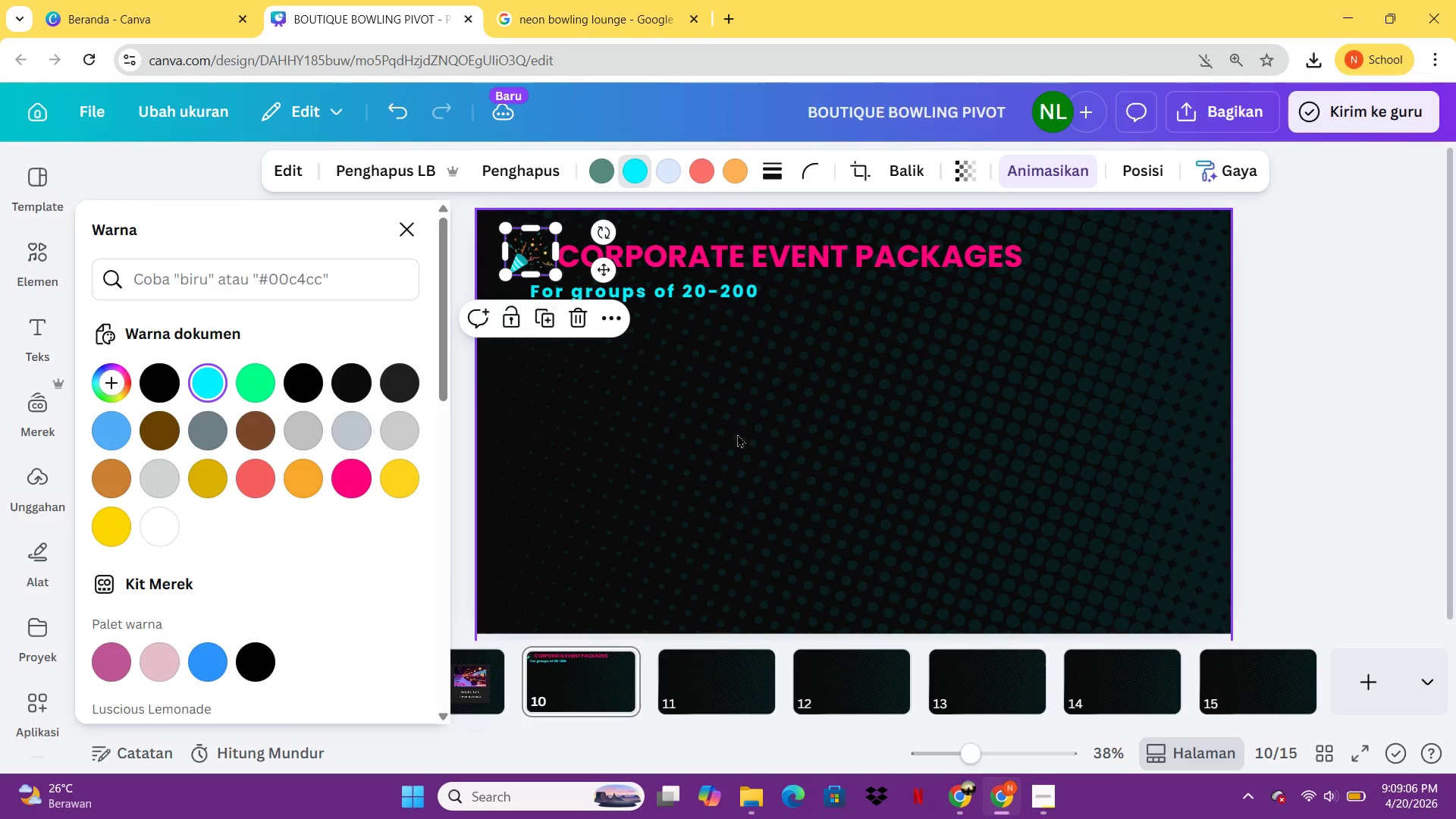 
left_click([741, 435])
 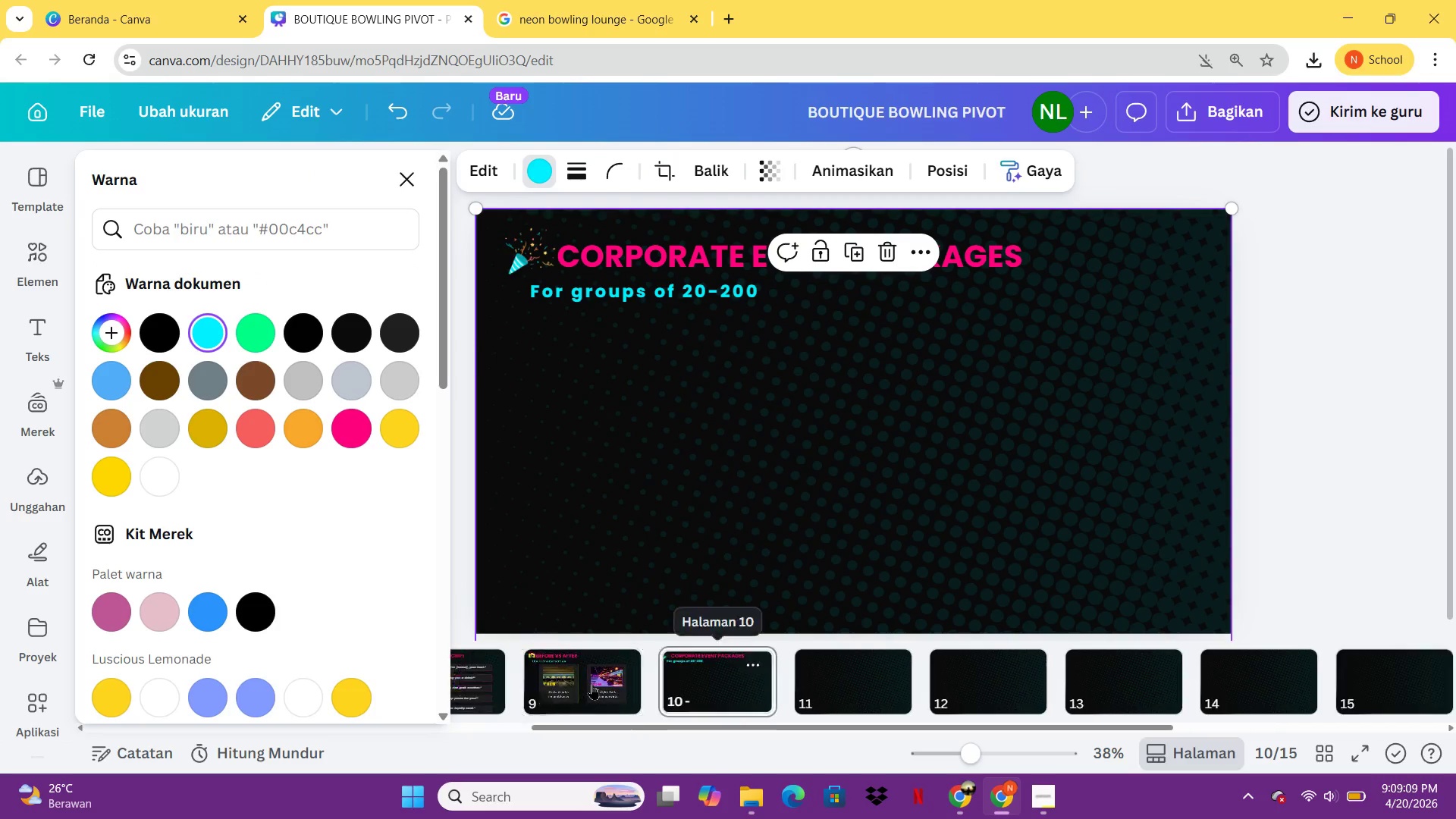 
left_click([820, 670])
 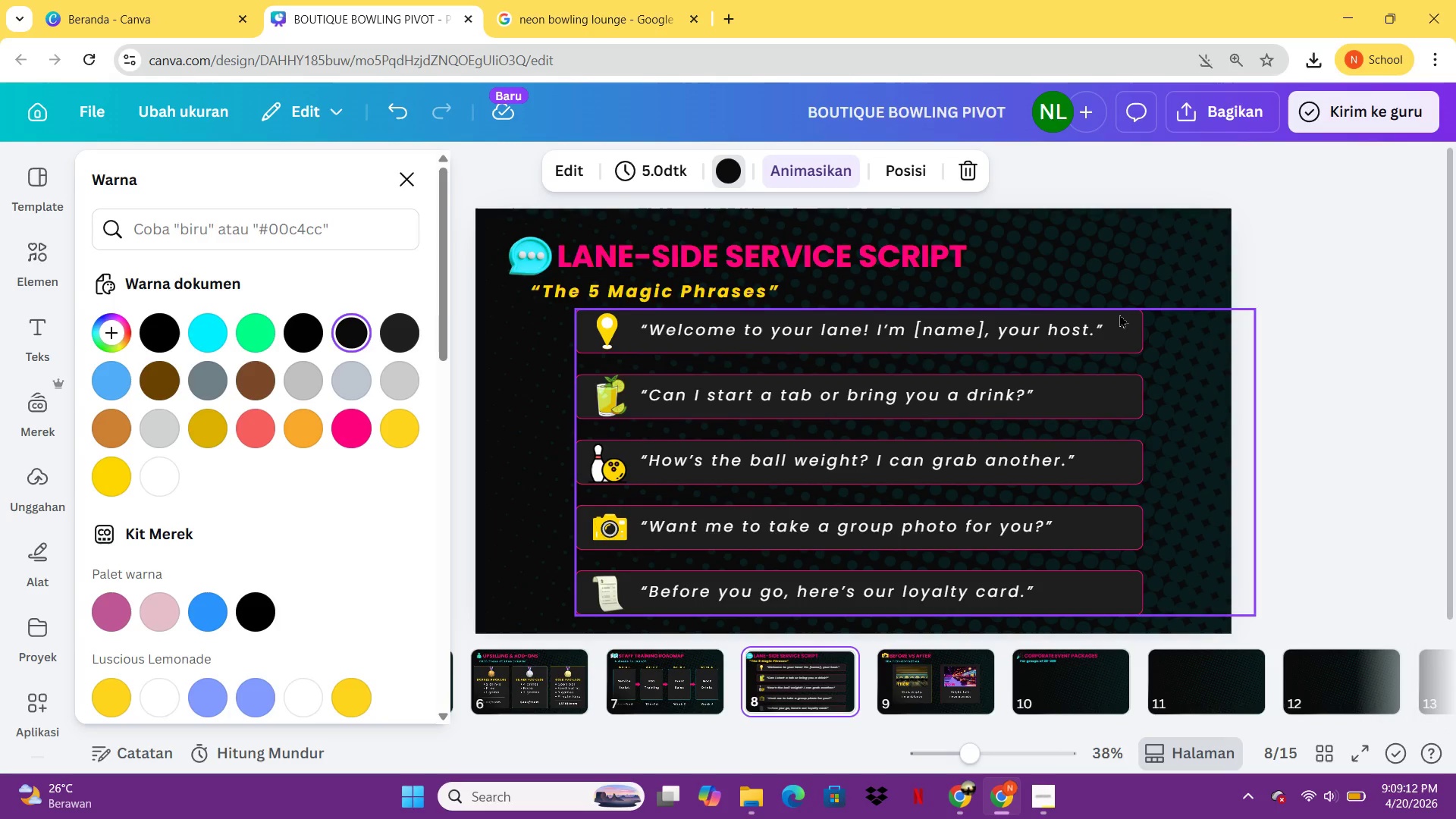 
left_click([1119, 315])
 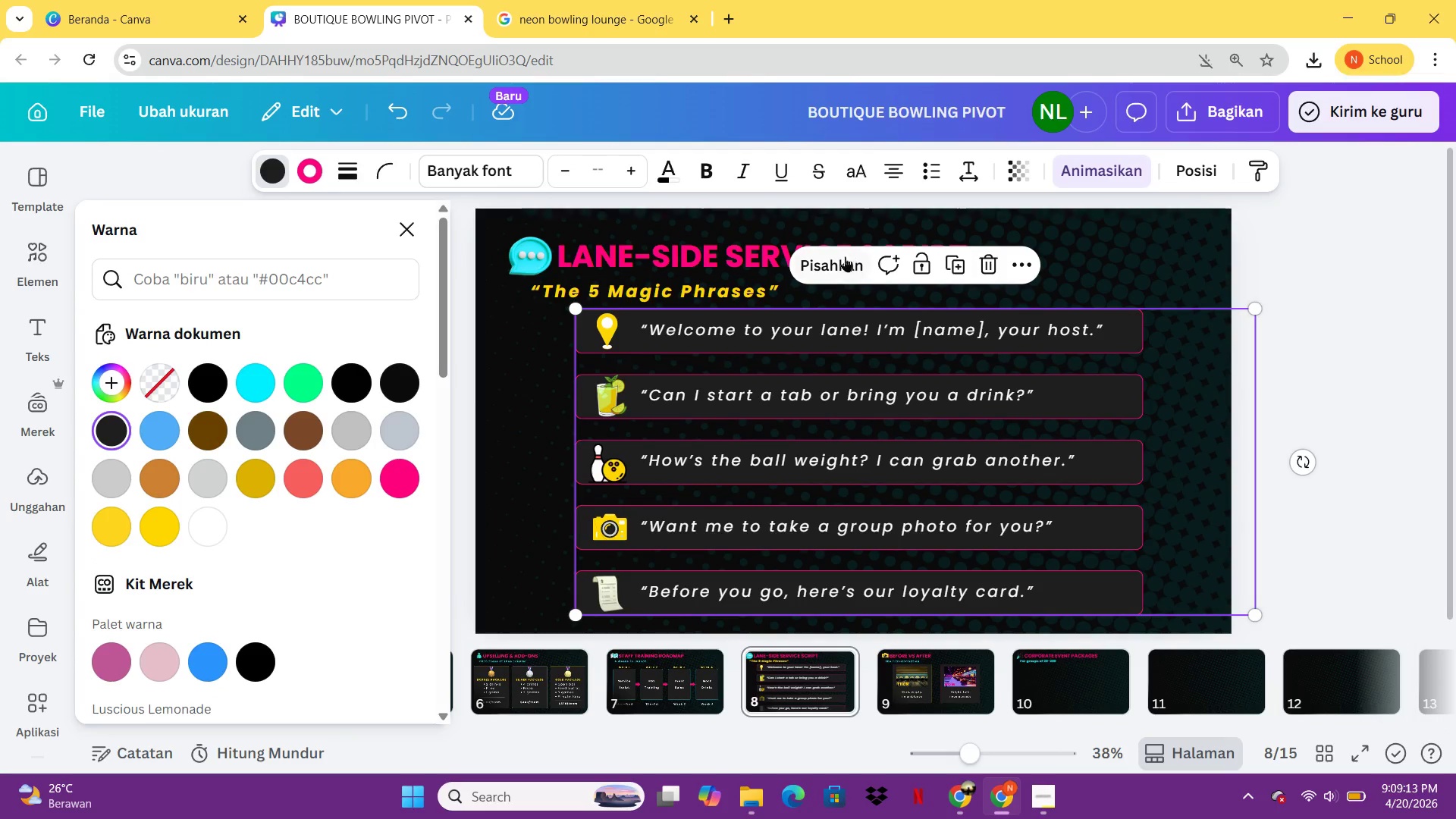 
left_click([843, 257])
 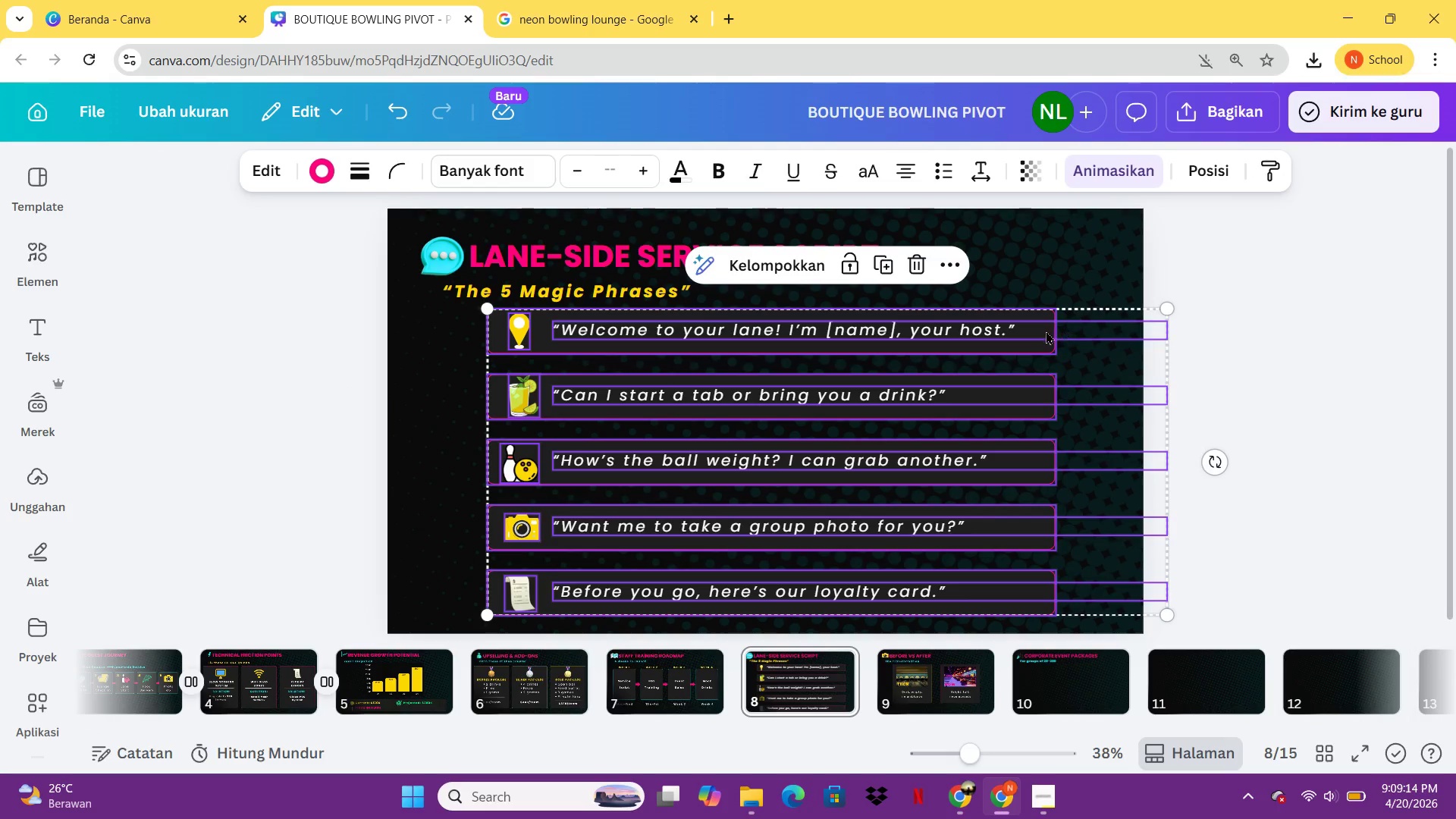 
left_click([1033, 341])
 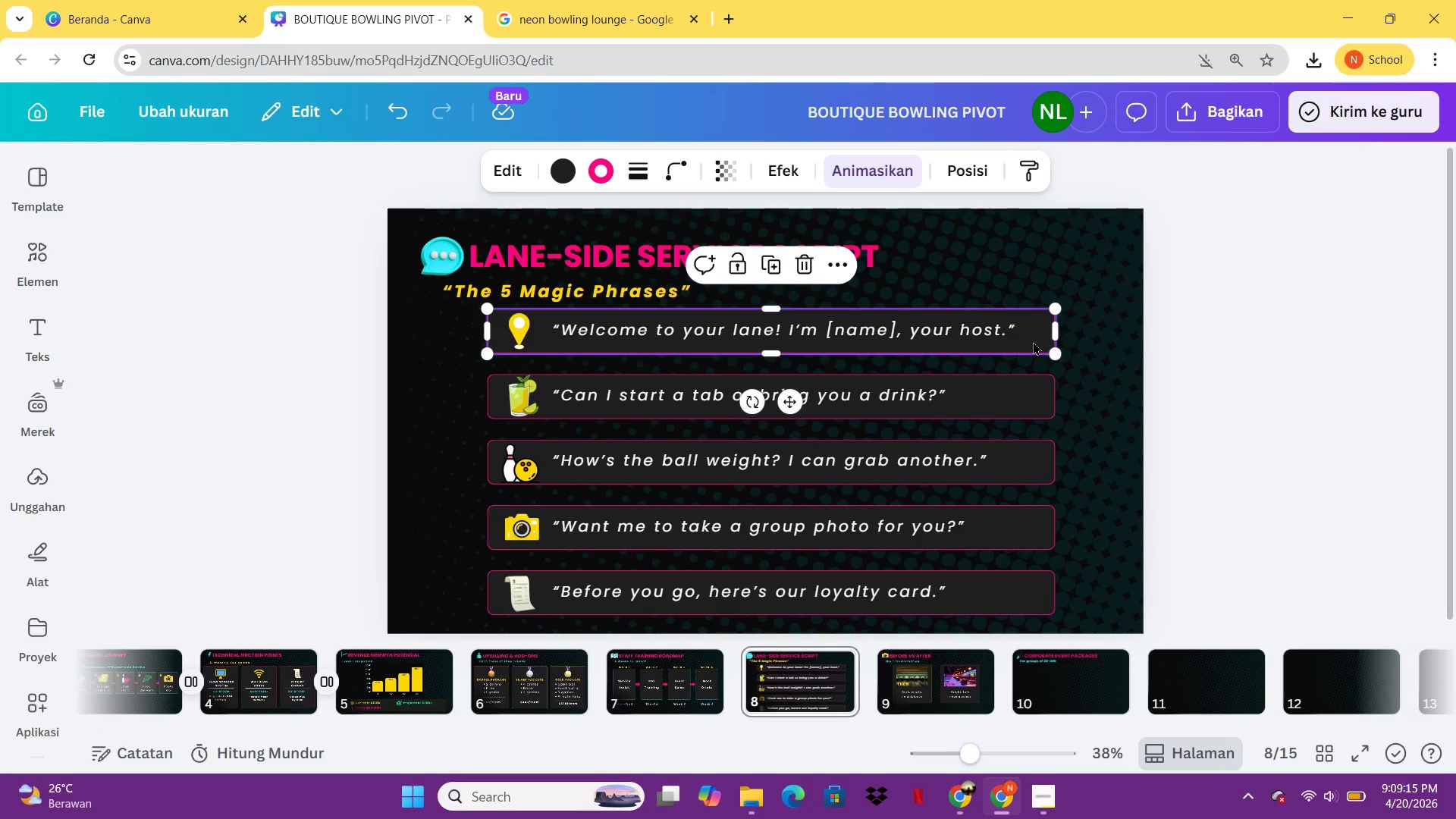 
key(Control+C)
 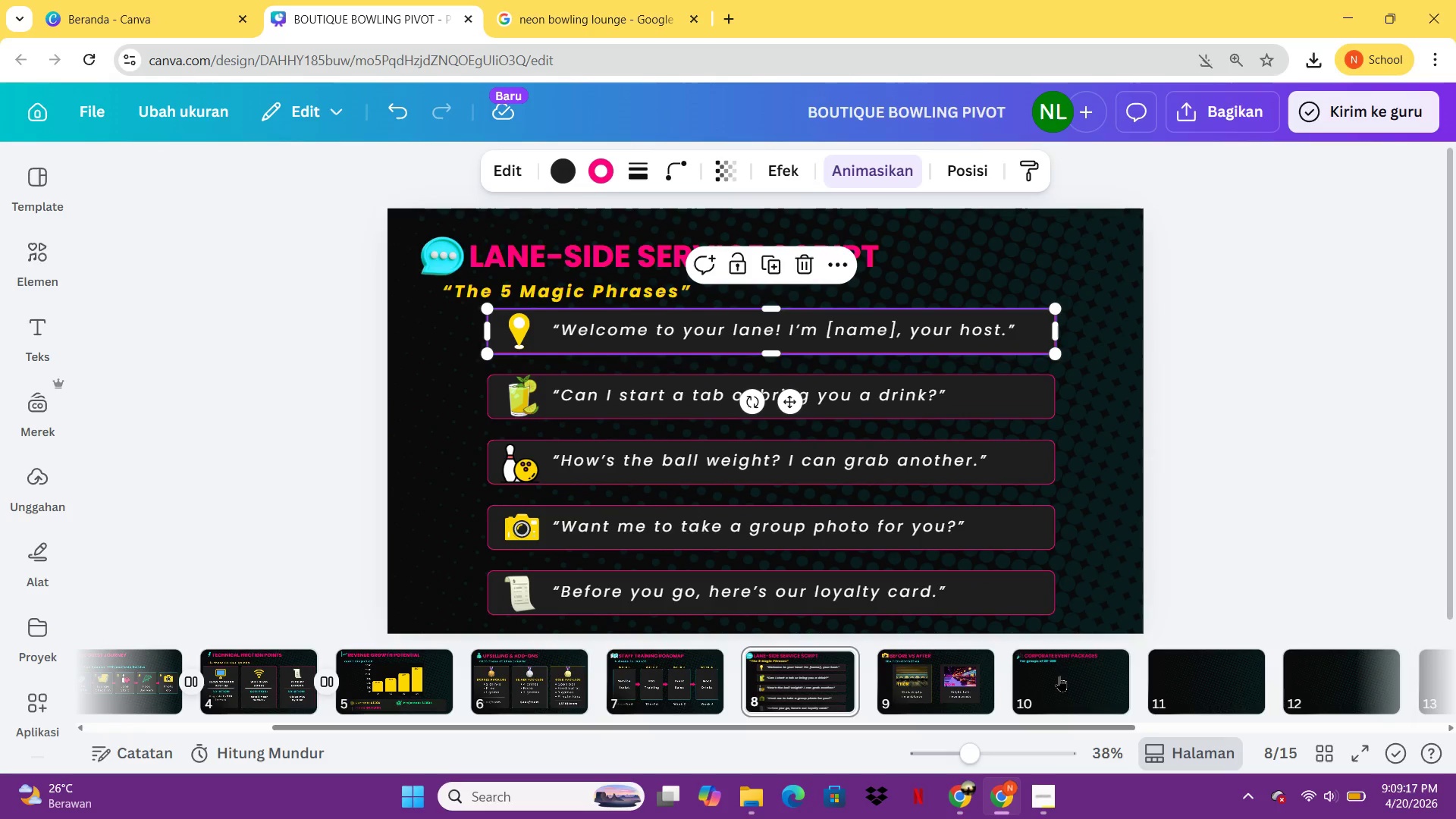 
key(Control+ControlLeft)
 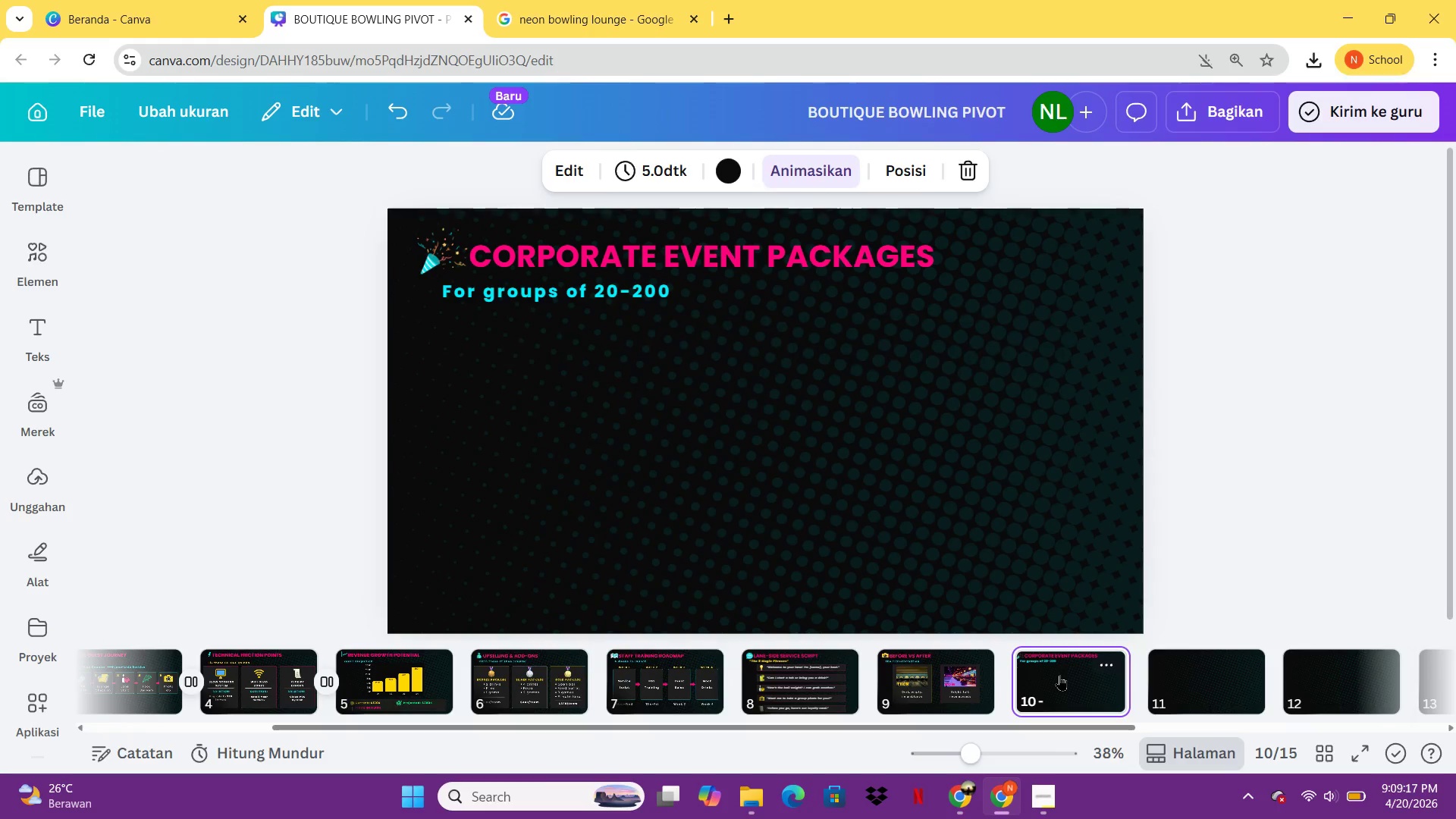 
key(Control+V)
 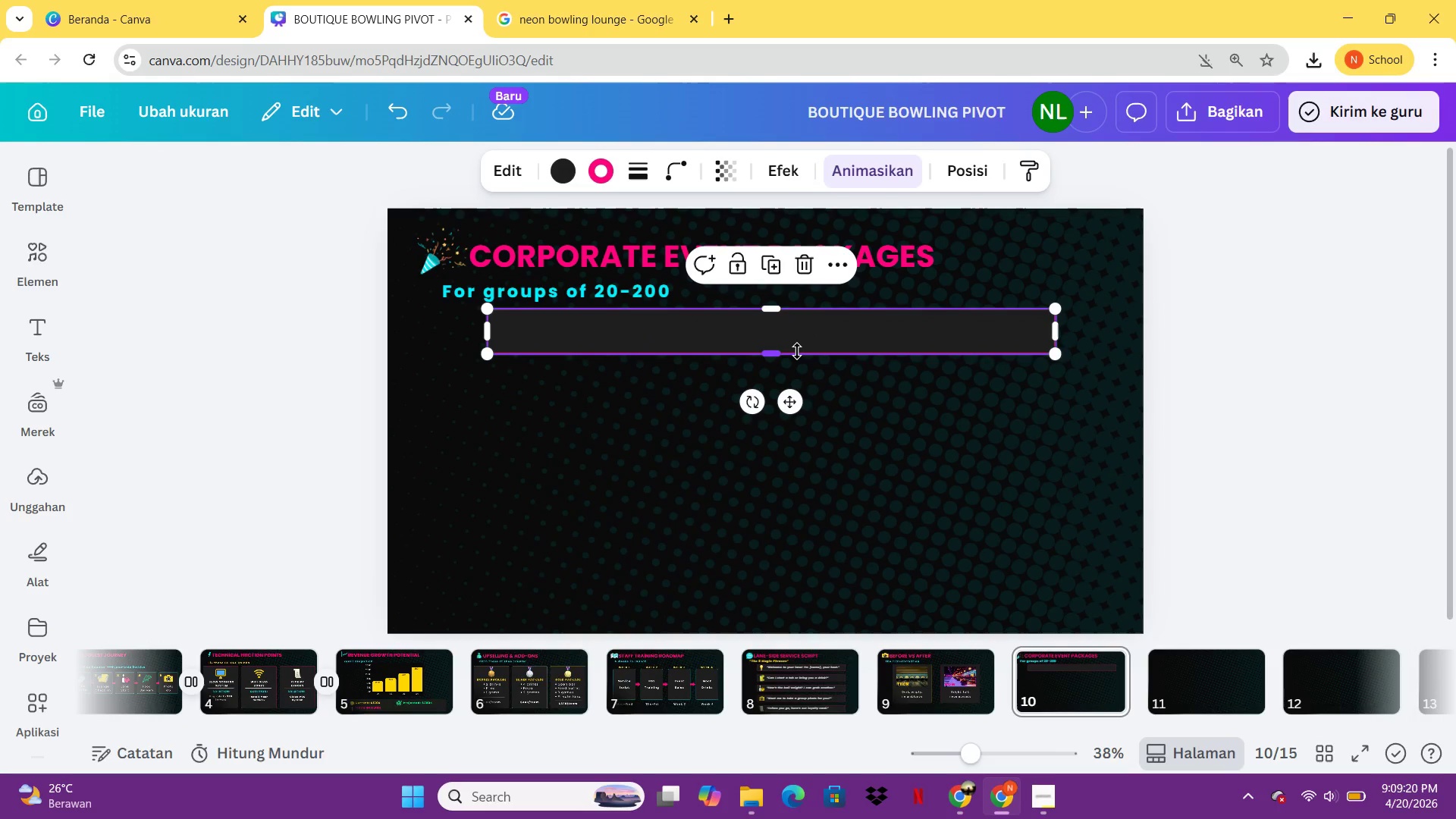 
left_click_drag(start_coordinate=[779, 354], to_coordinate=[779, 384])
 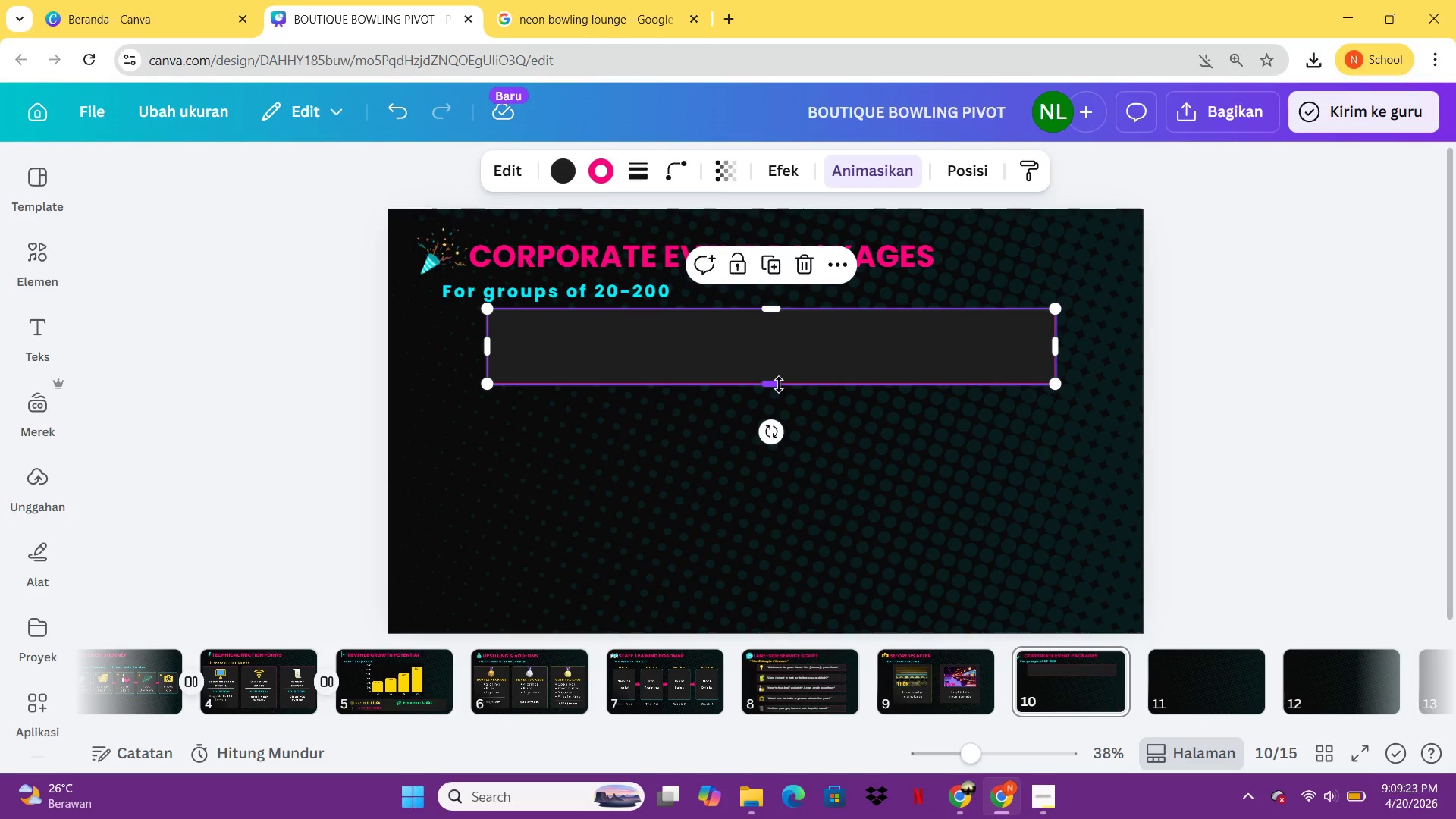 
left_click_drag(start_coordinate=[779, 384], to_coordinate=[781, 394])
 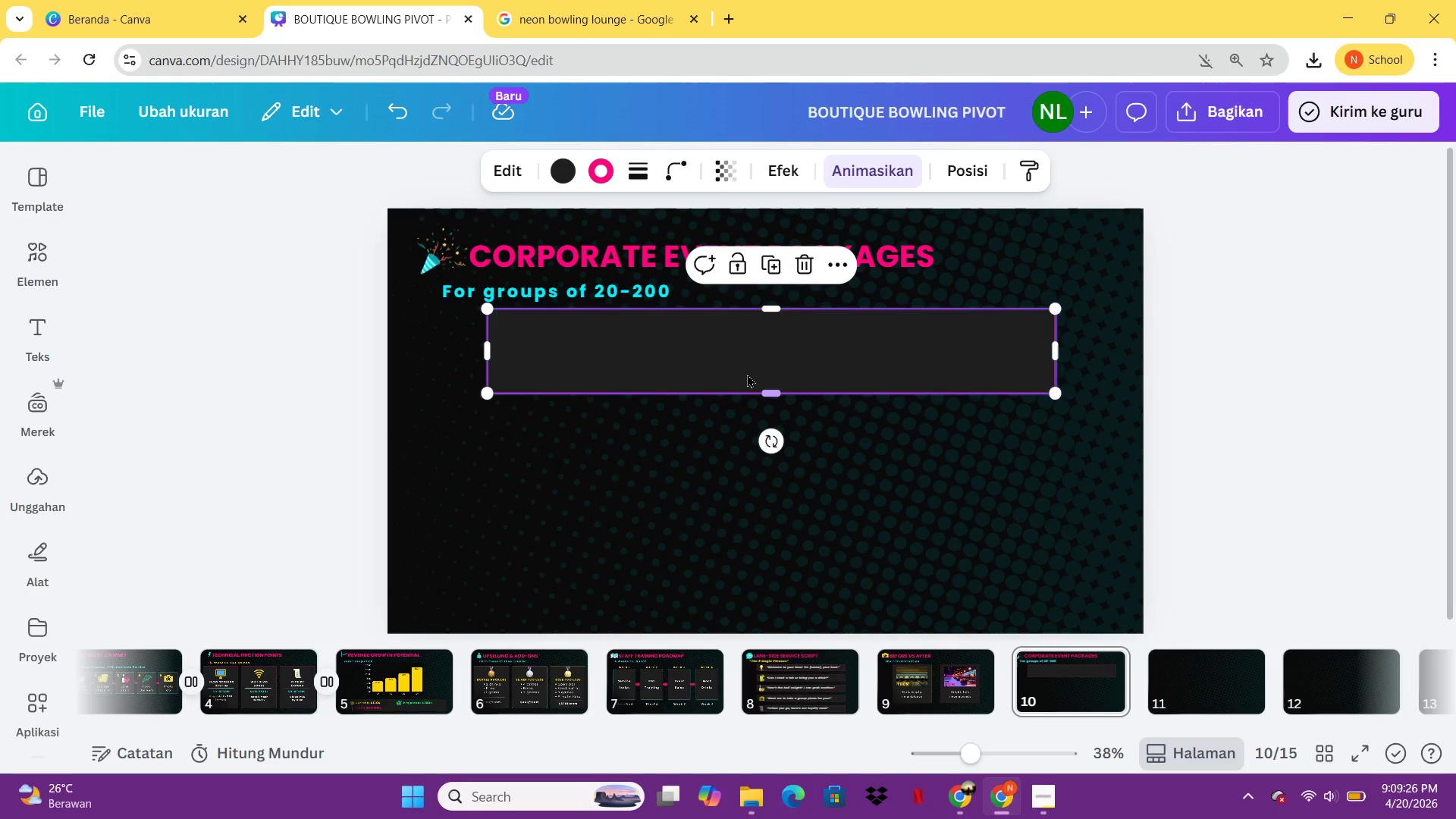 
left_click([663, 495])
 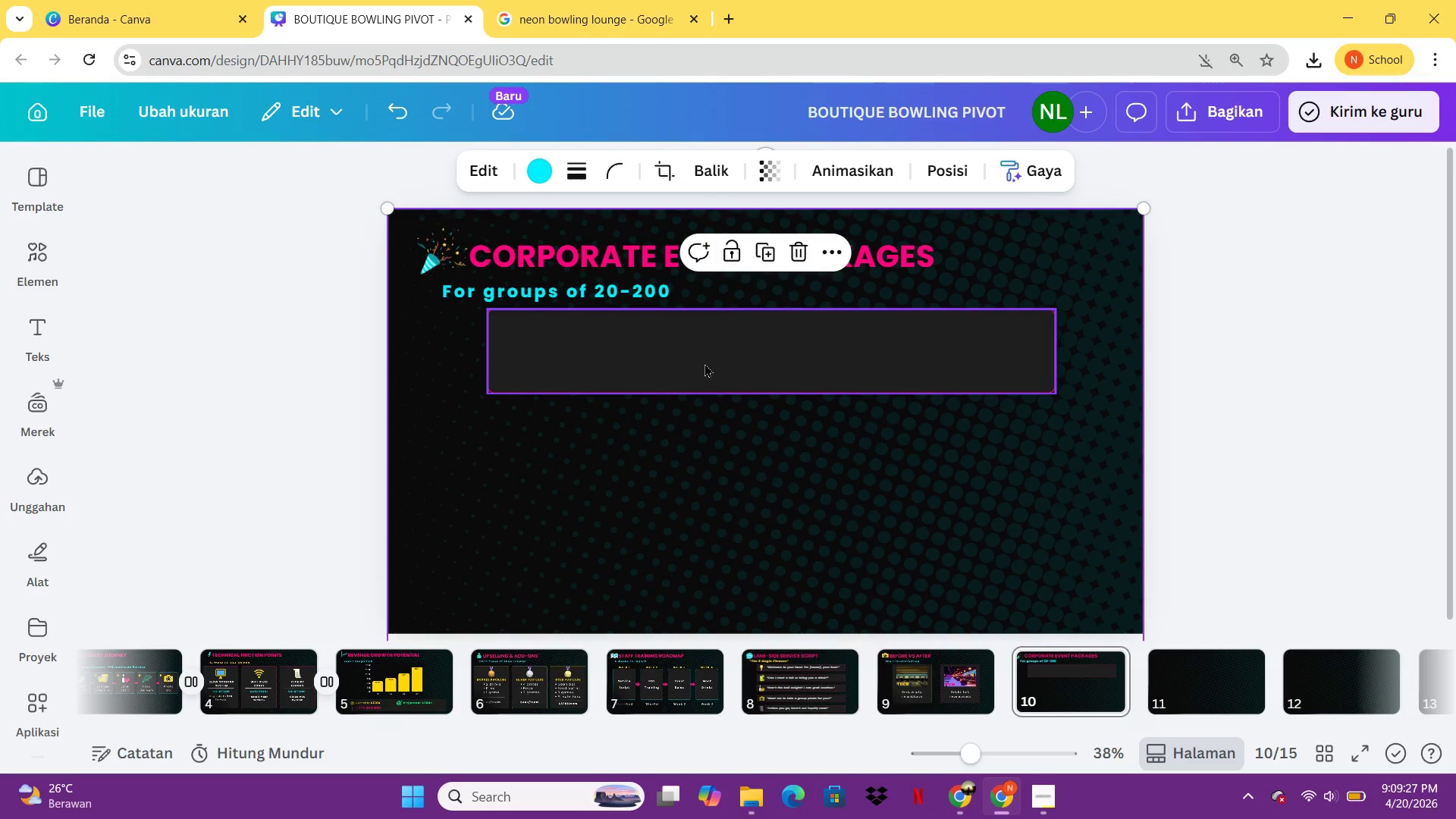 
left_click([704, 363])
 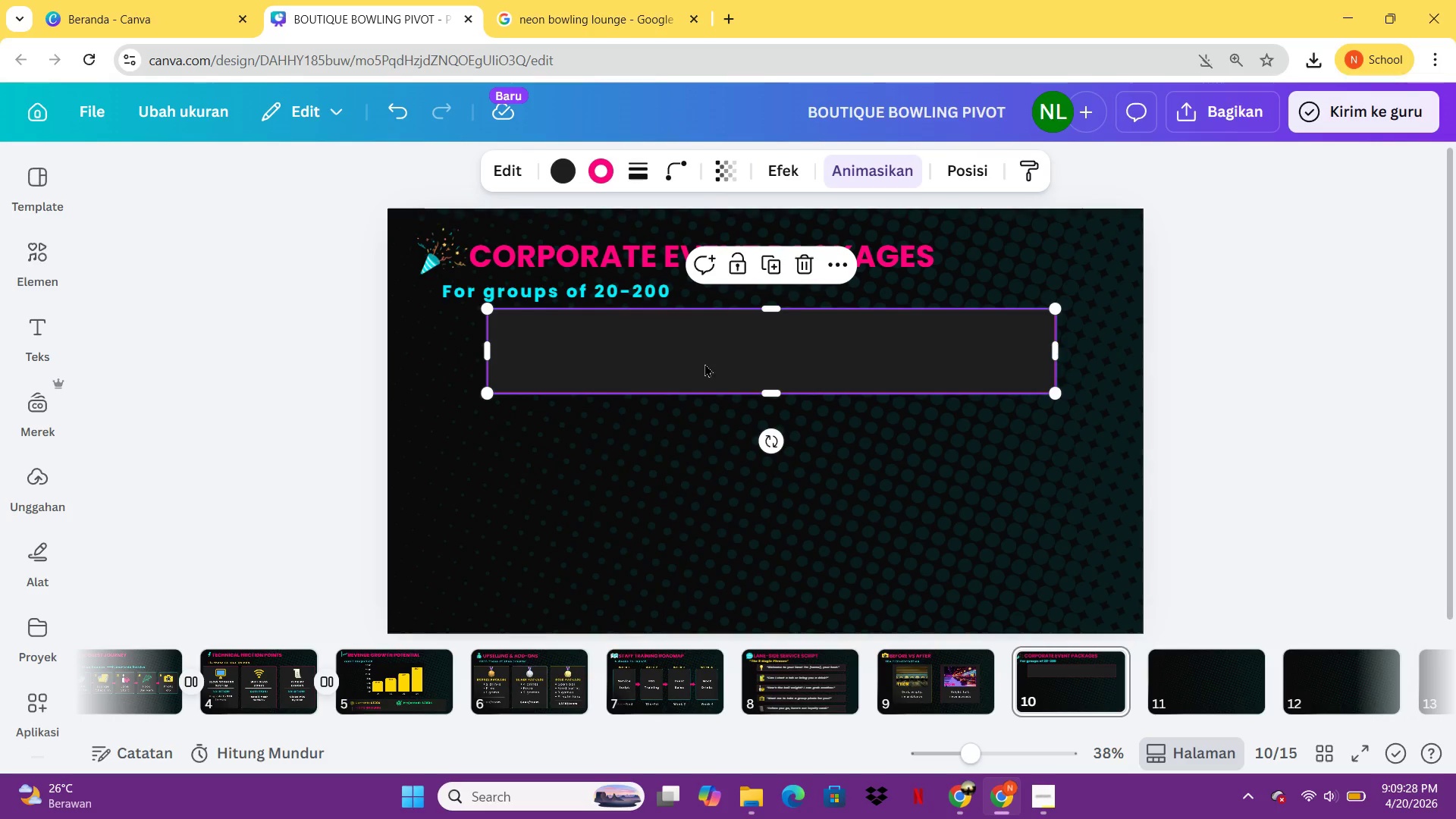 
key(Control+C)
 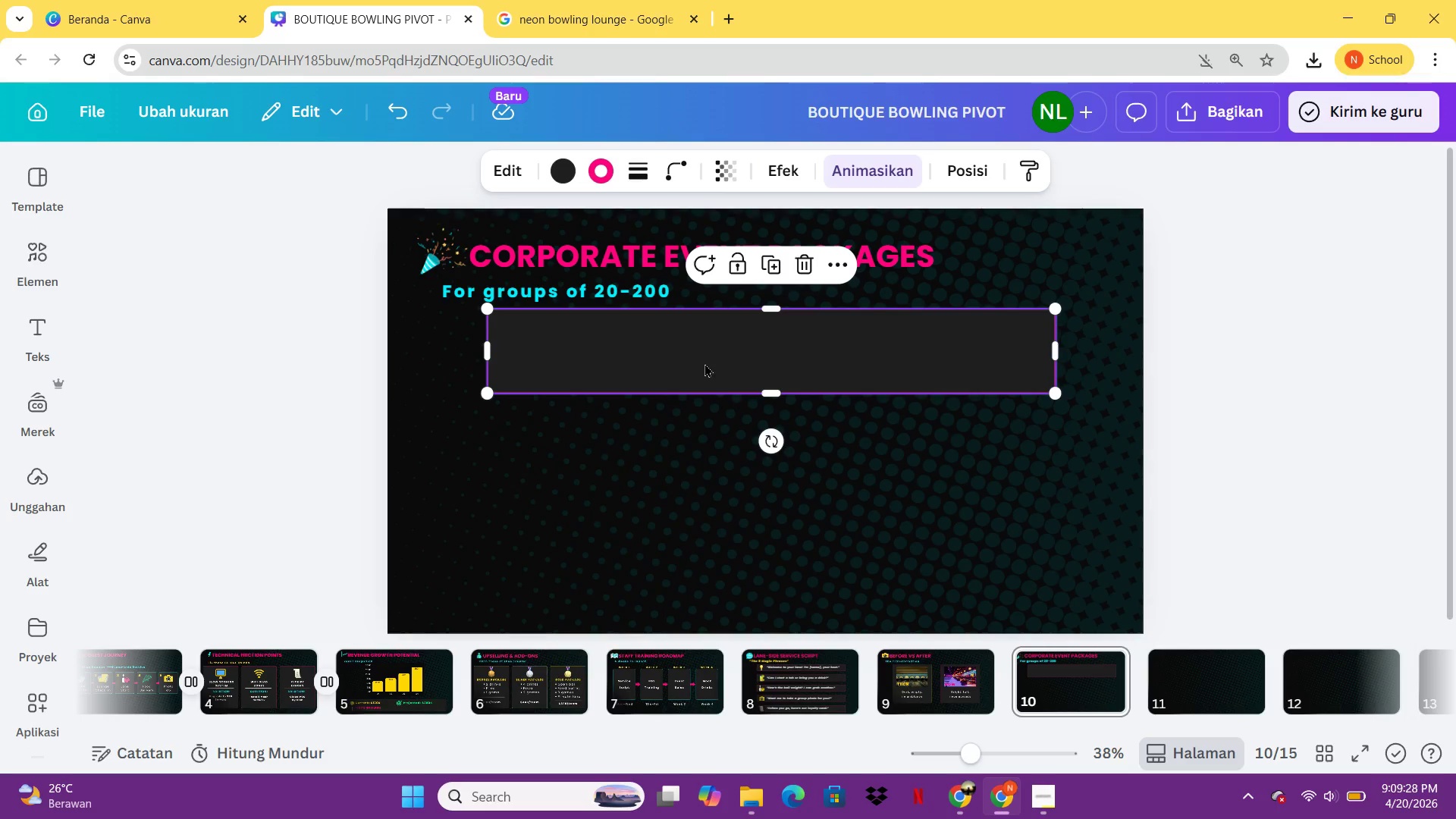 
key(Control+V)
 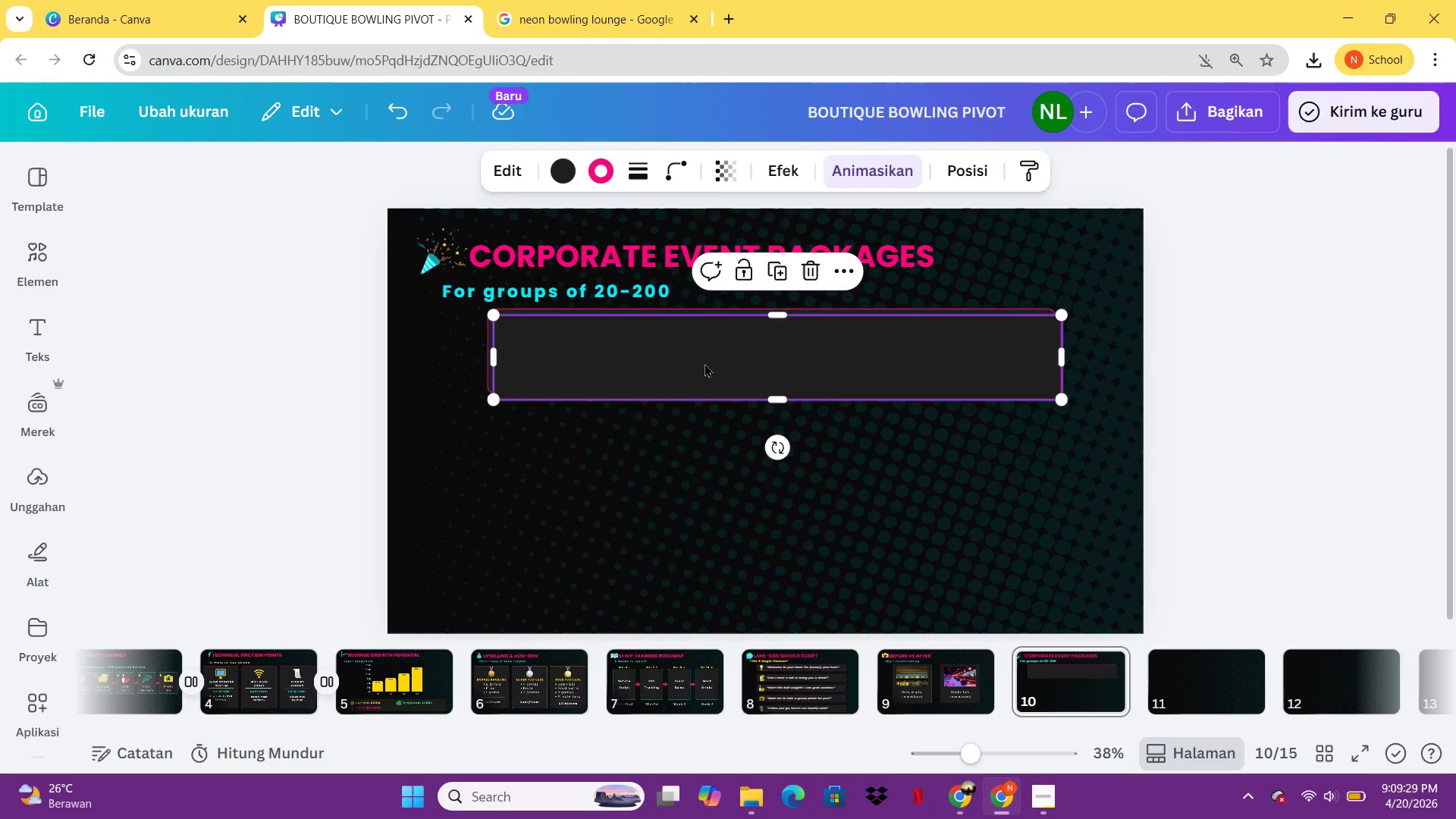 
left_click_drag(start_coordinate=[704, 363], to_coordinate=[699, 450])
 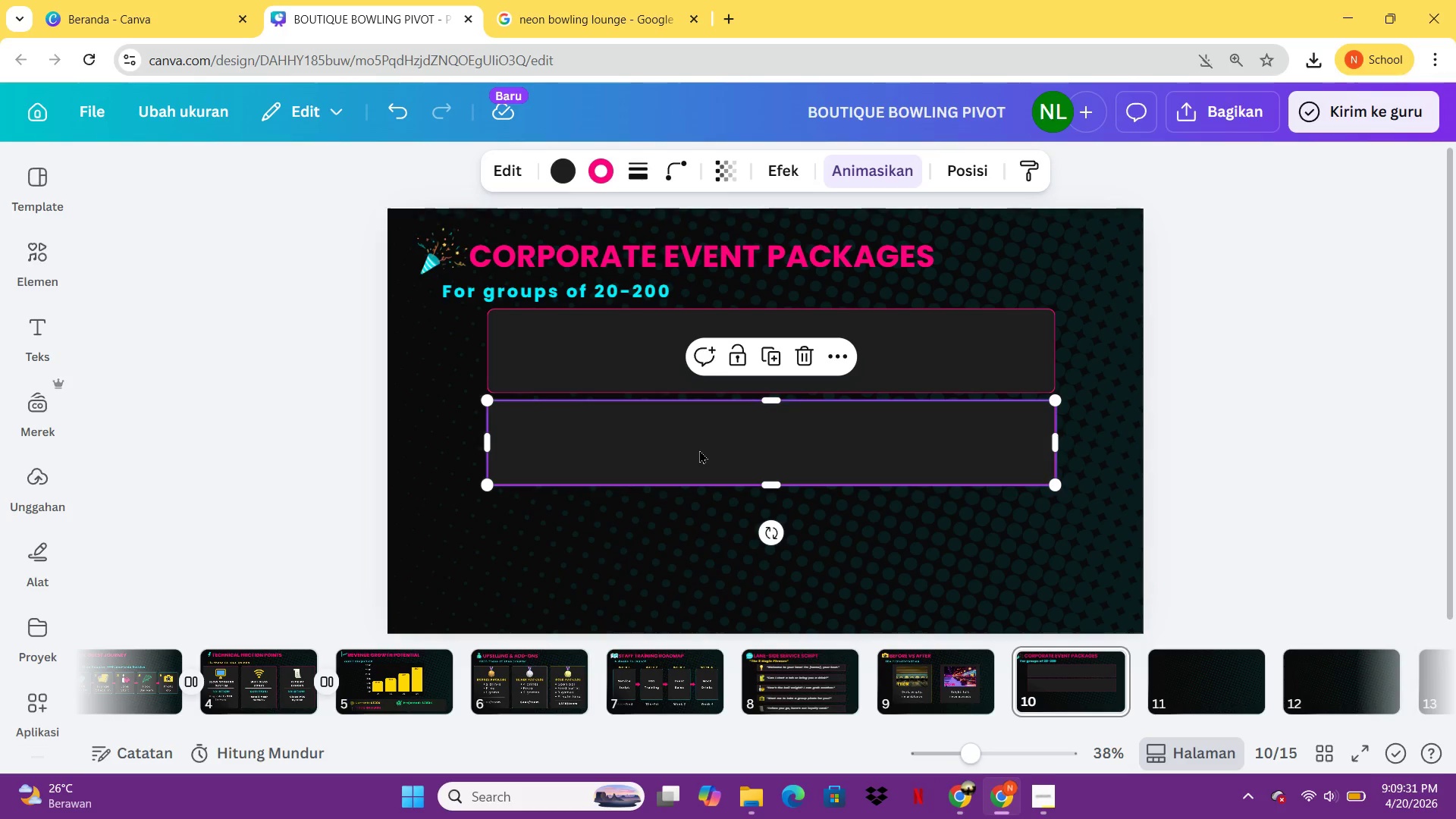 
key(Control+C)
 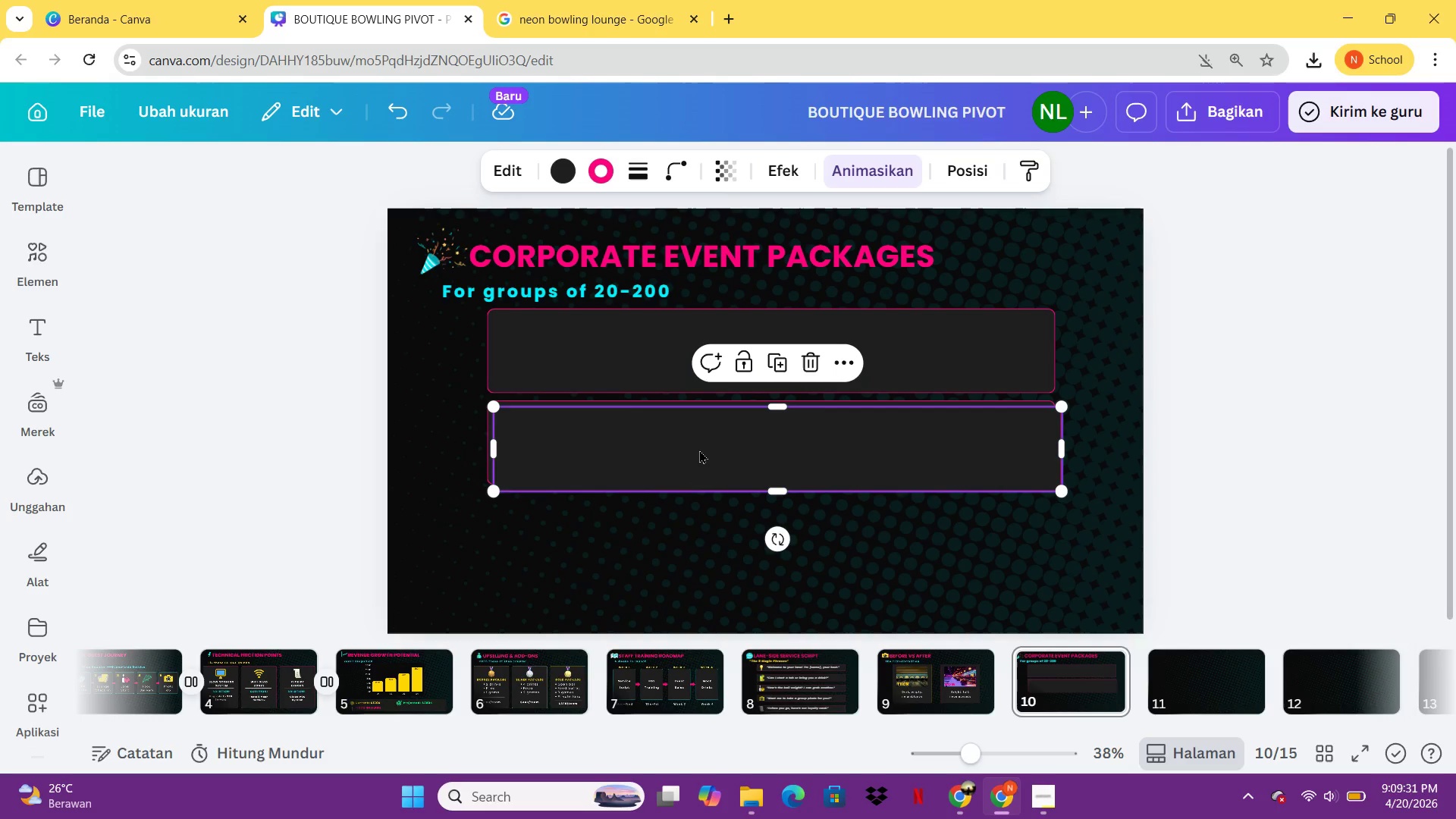 
key(Control+V)
 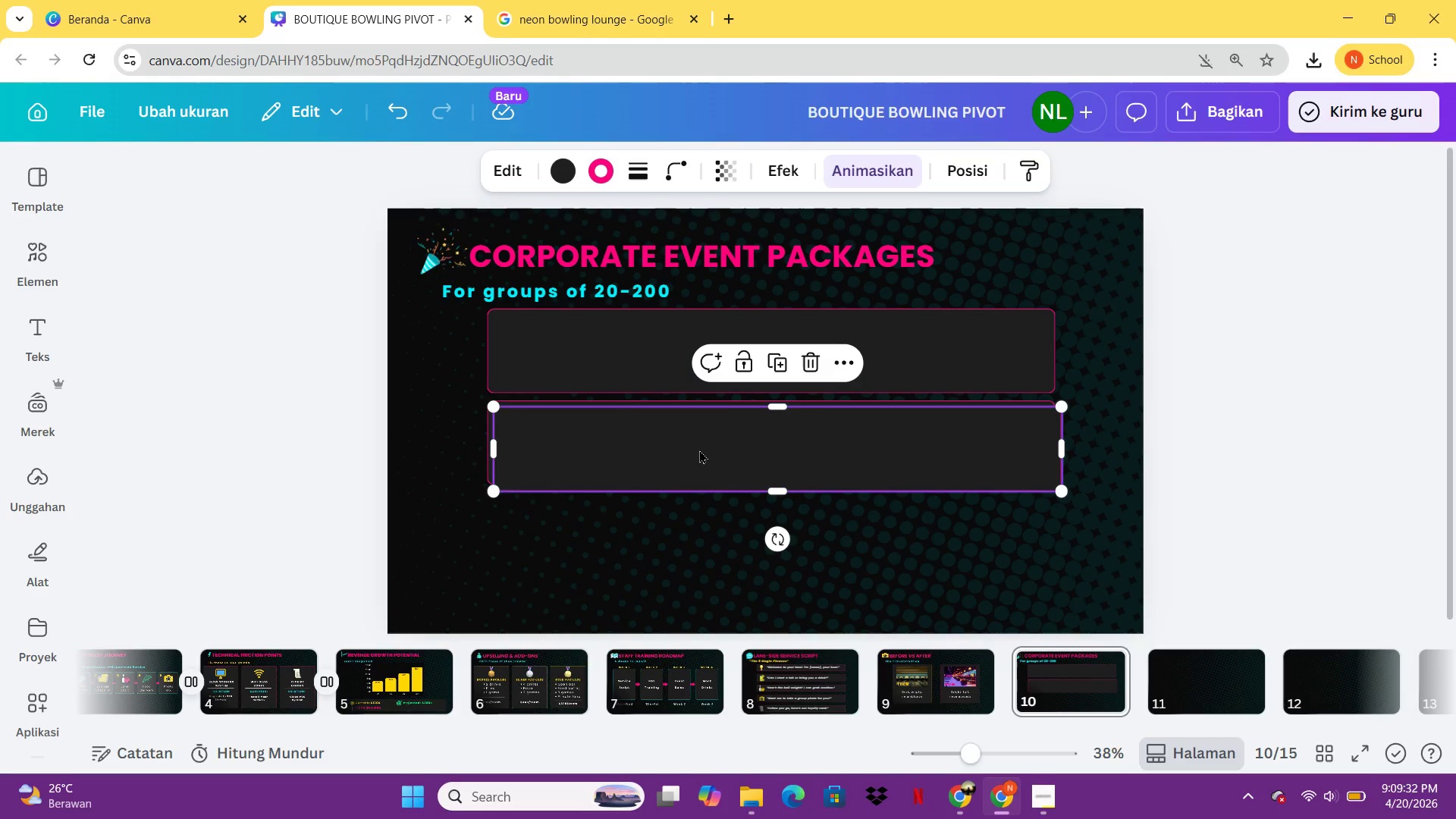 
left_click_drag(start_coordinate=[699, 450], to_coordinate=[692, 541])
 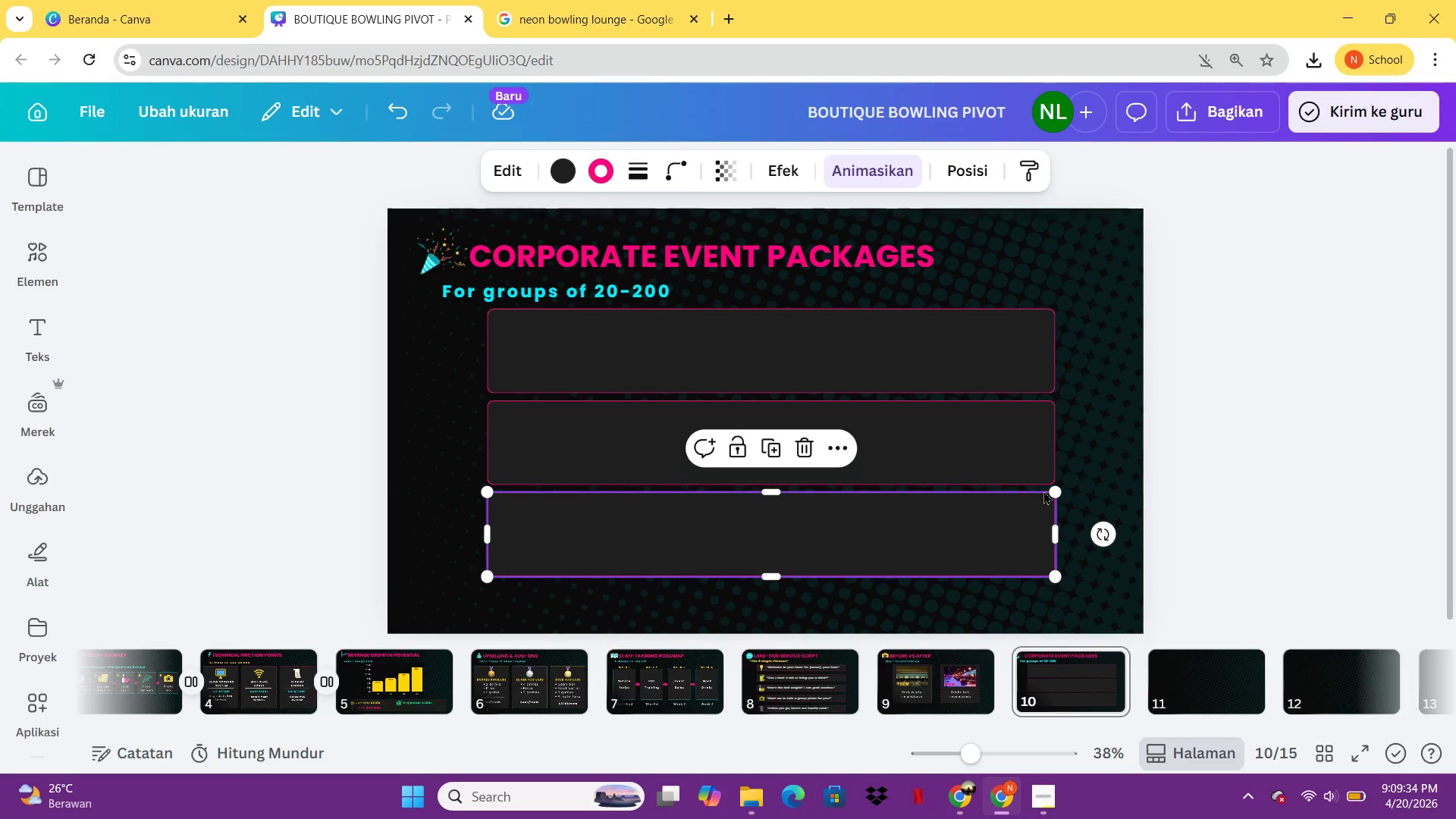 
left_click([1127, 471])
 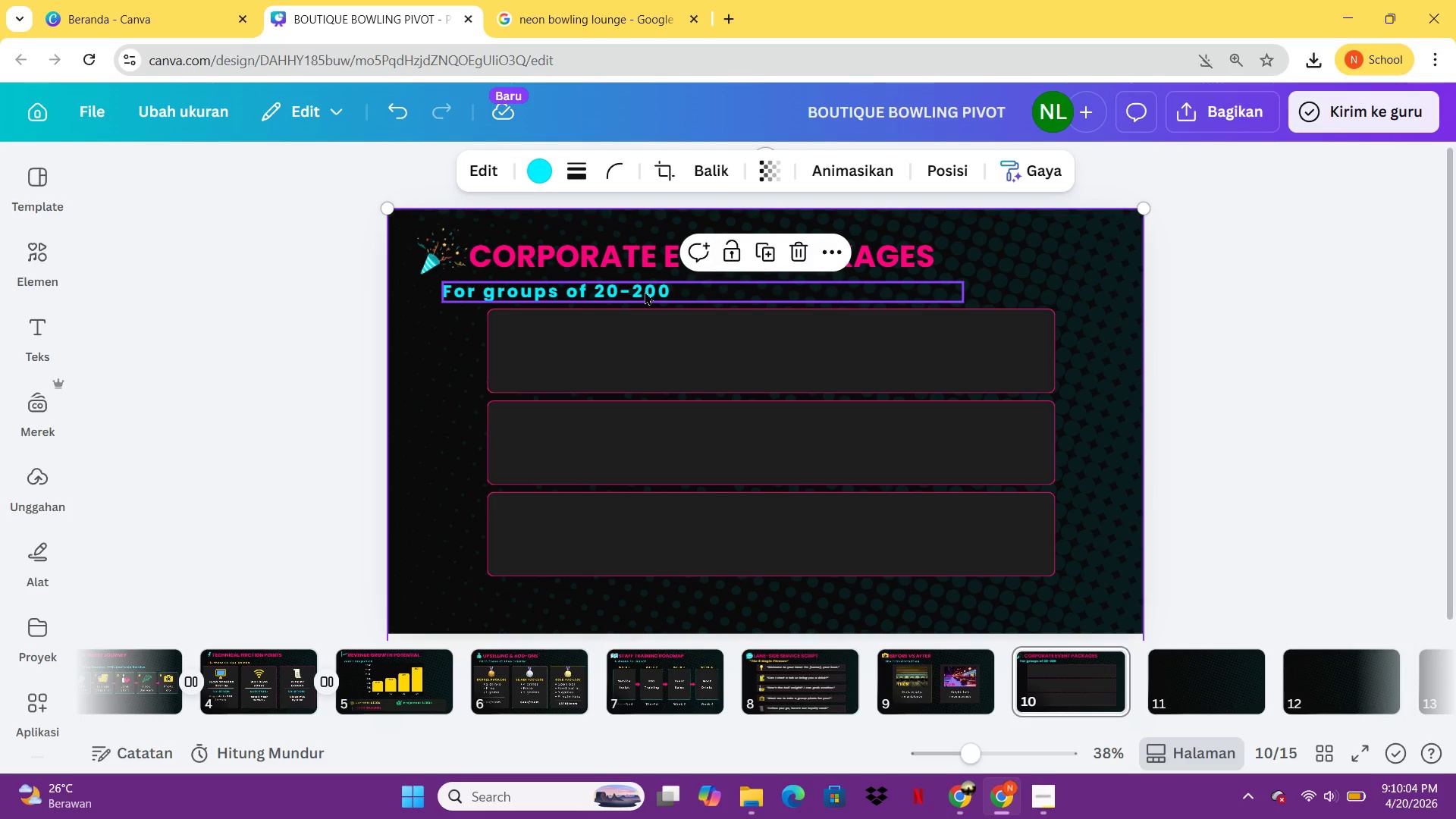 
wait(34.44)
 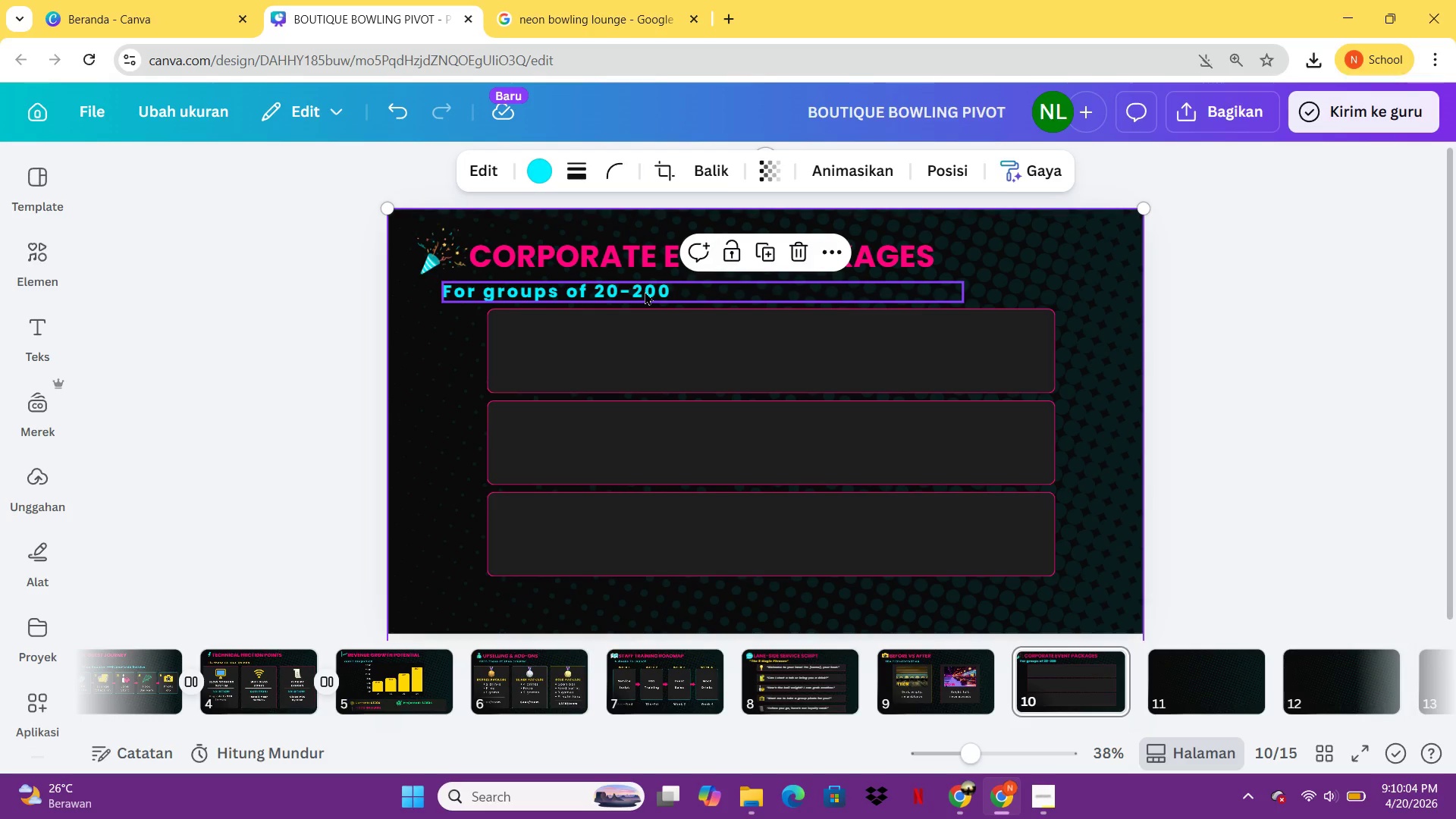 
left_click([33, 266])
 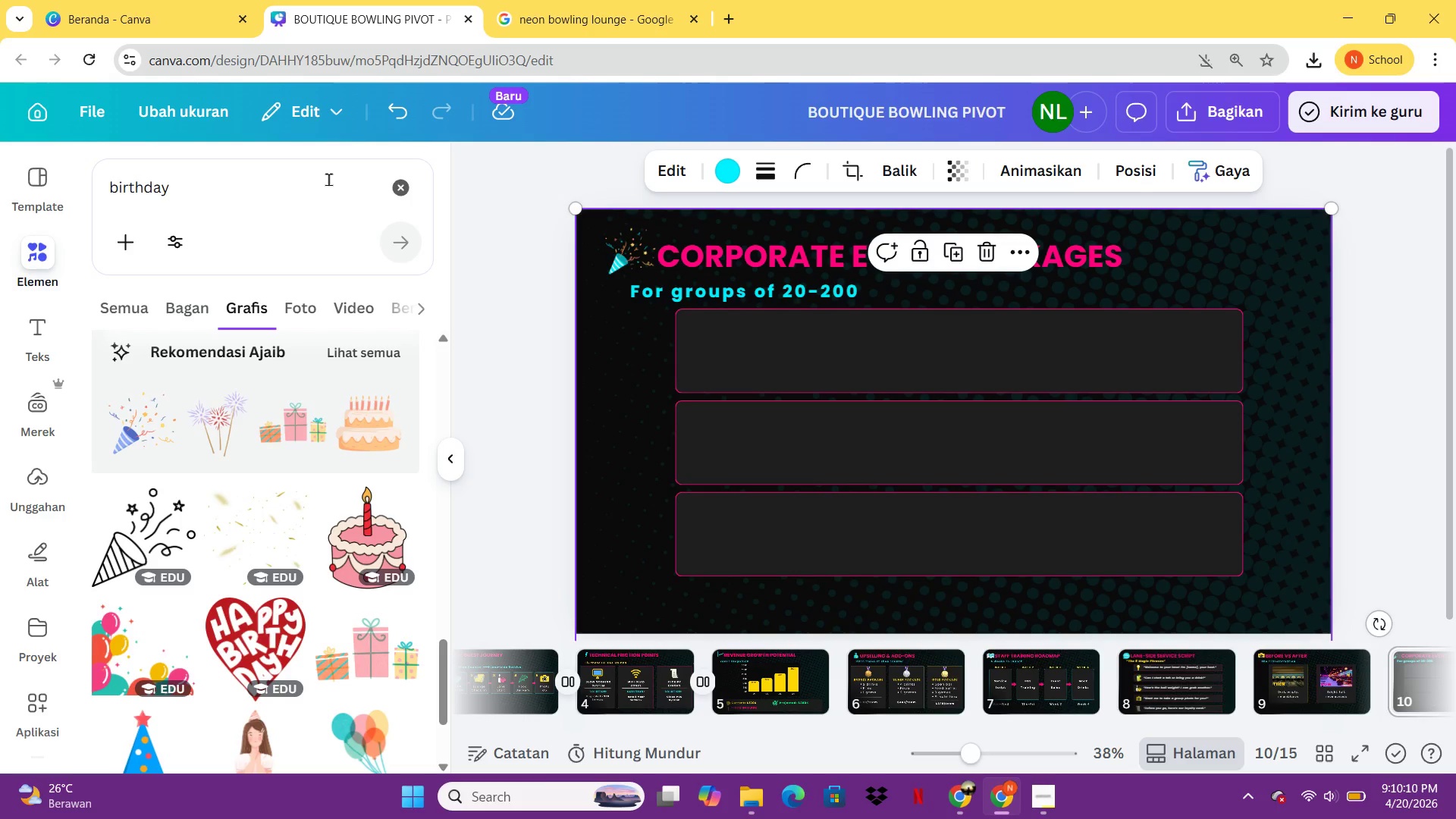 
left_click_drag(start_coordinate=[322, 179], to_coordinate=[106, 180])
 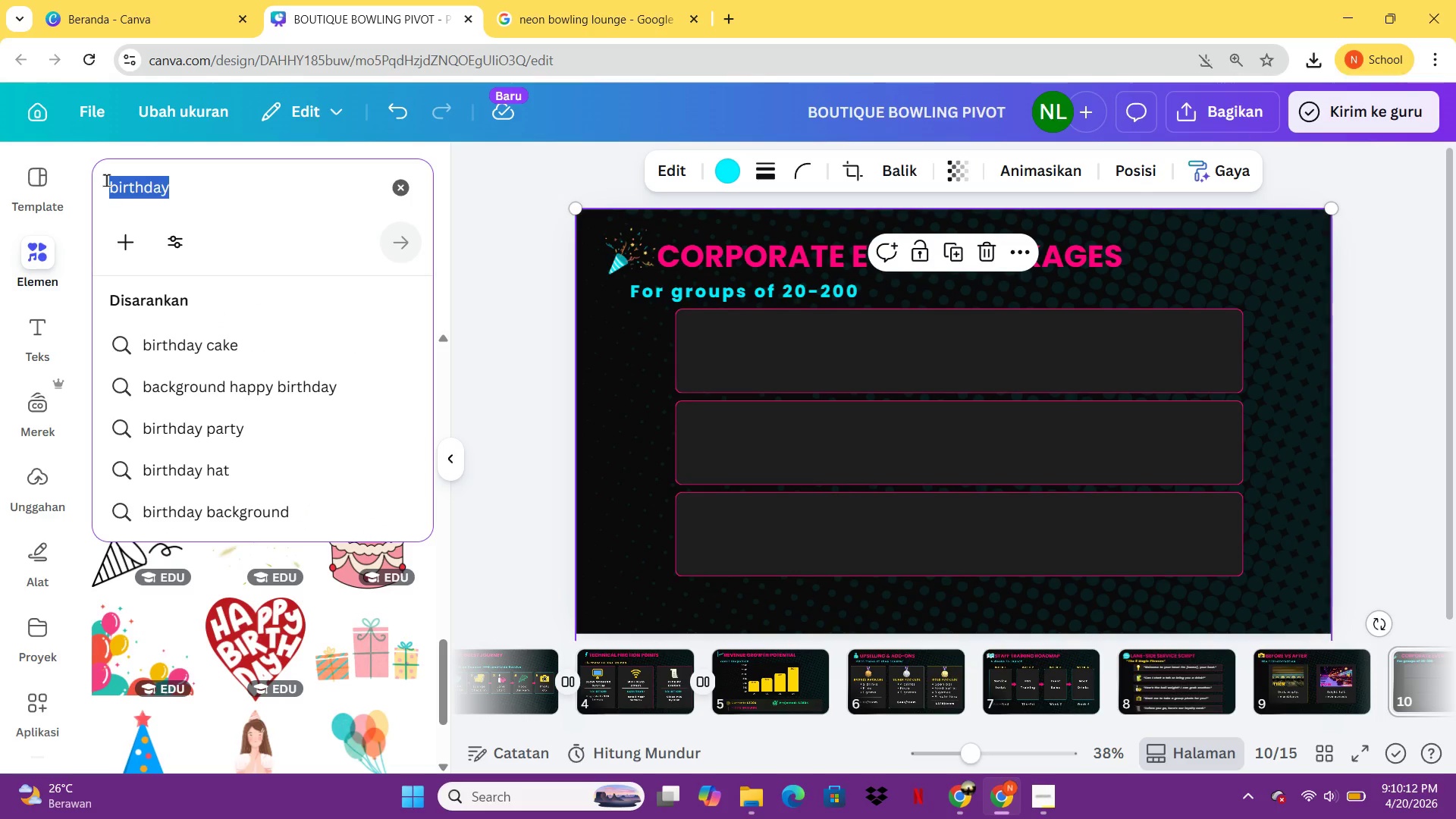 
type(buli)
key(Backspace)
key(Backspace)
type(ild)
 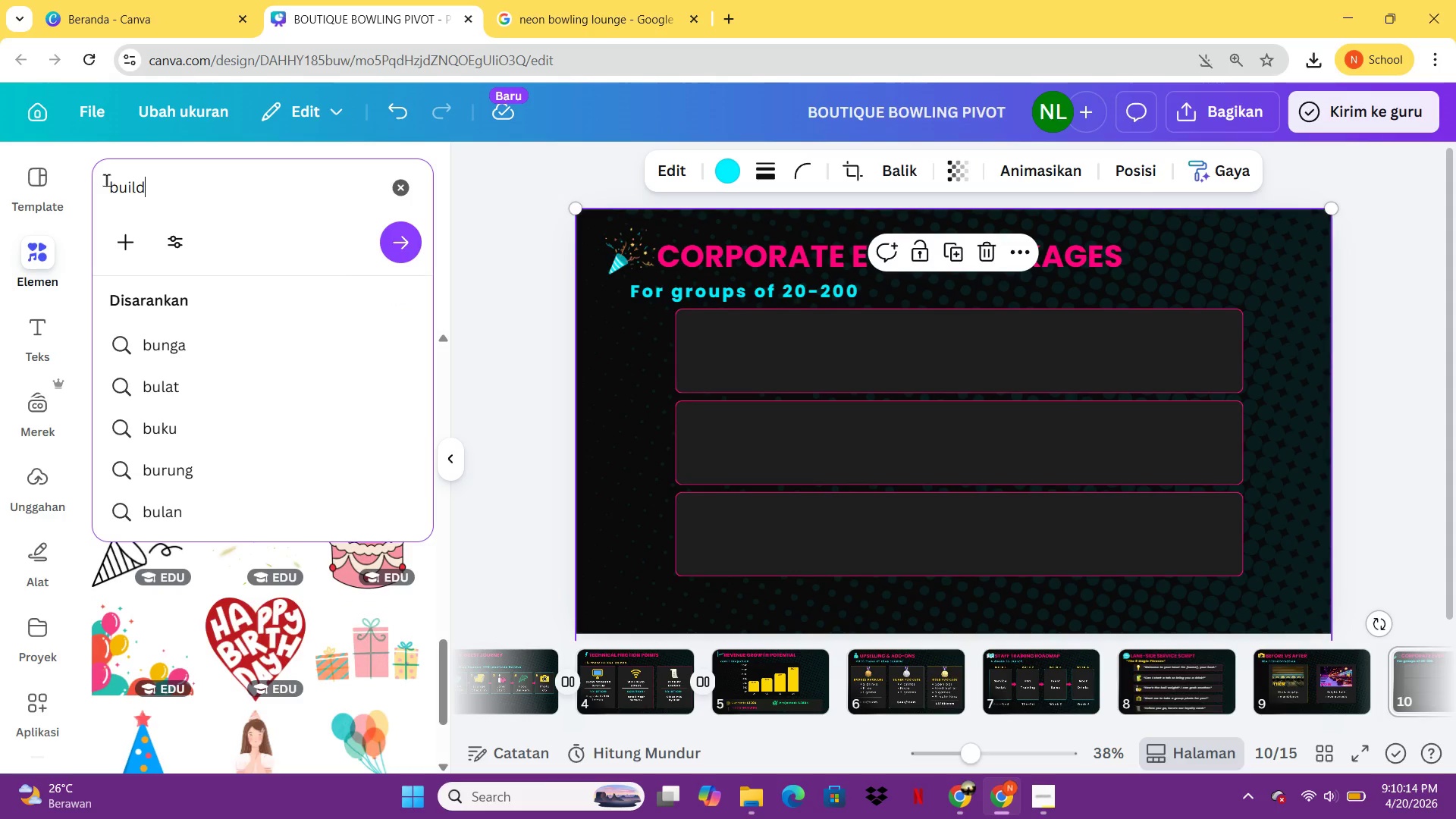 
key(Enter)
 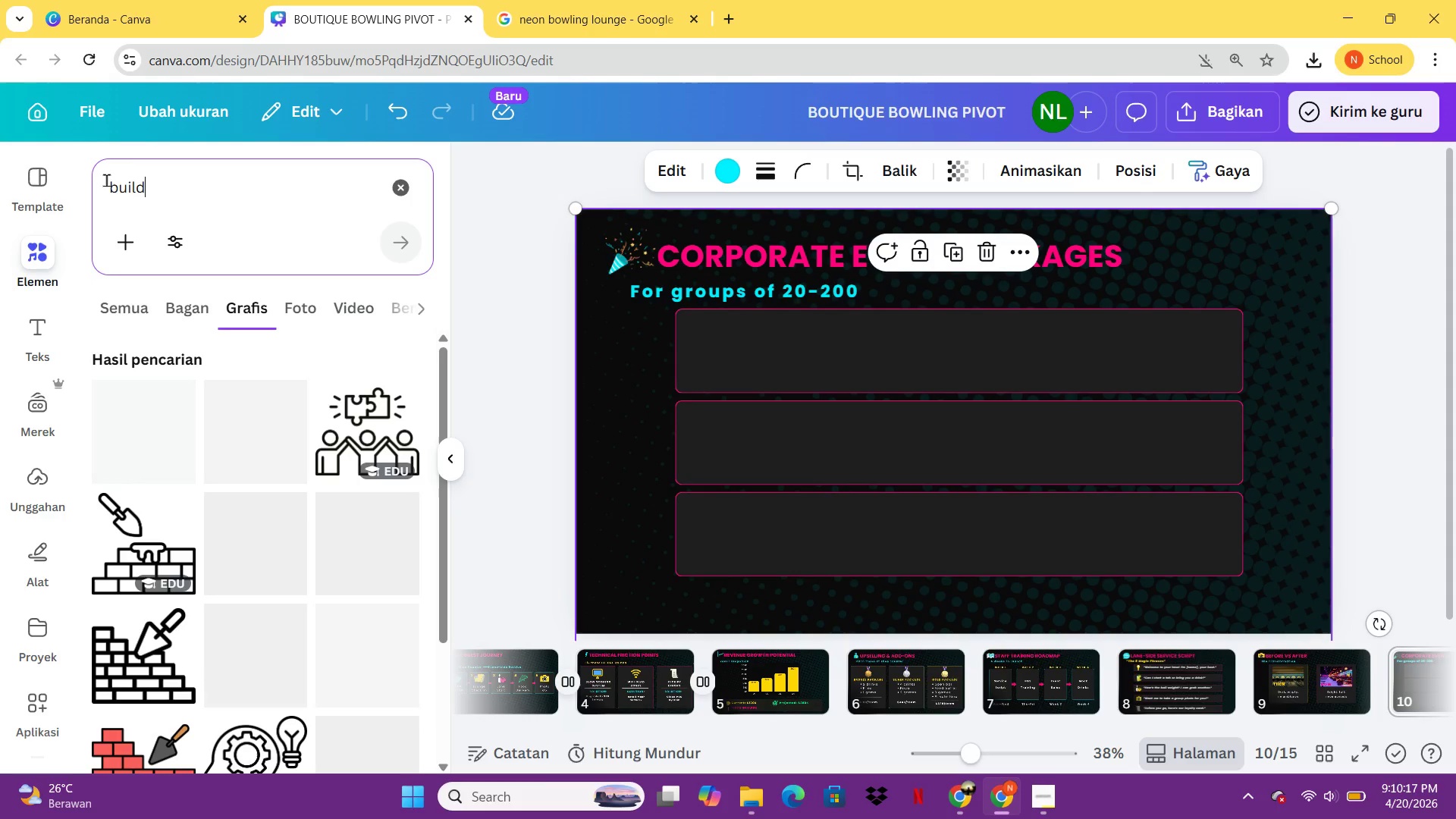 
key(Backspace)
 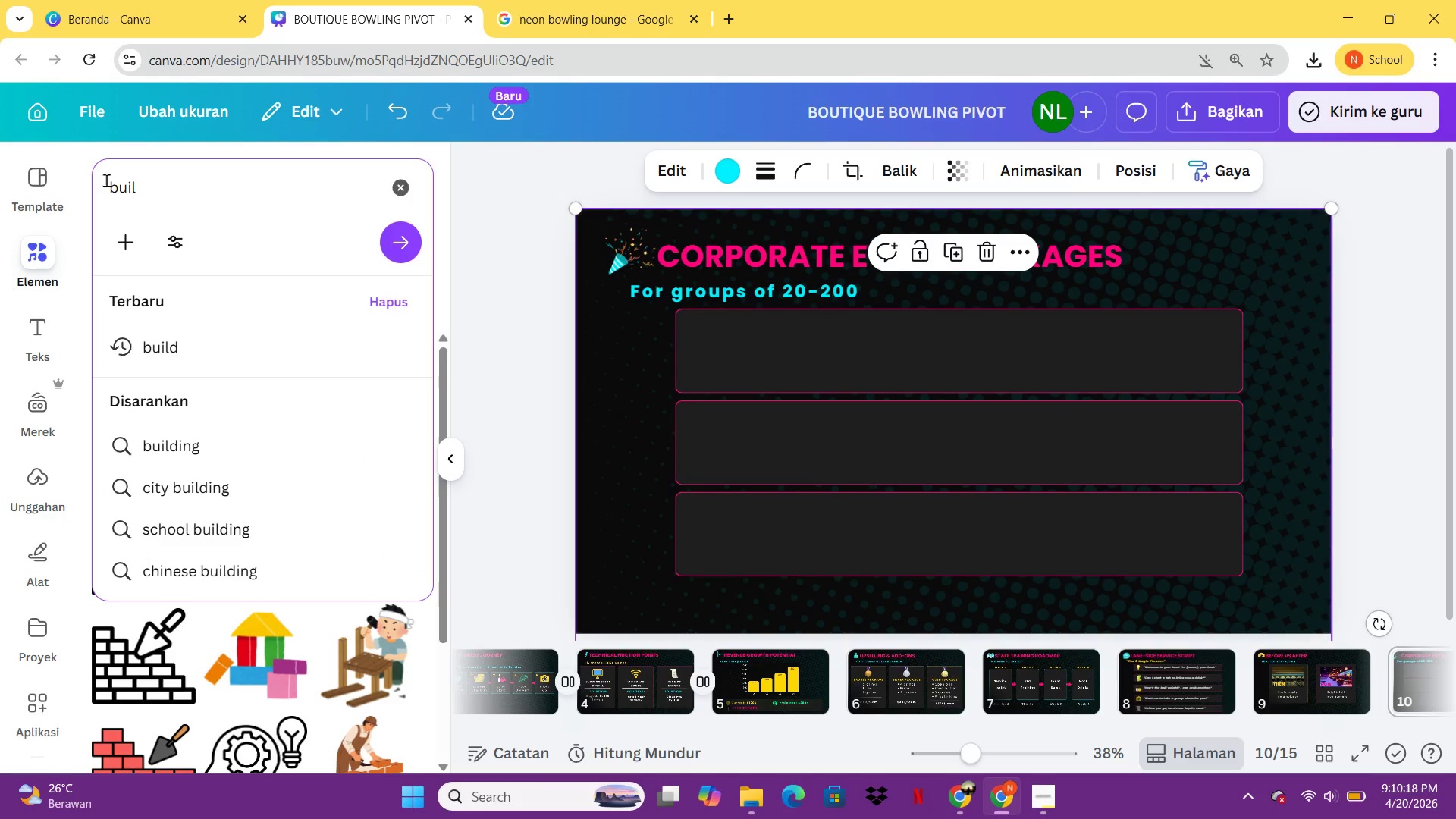 
key(T)
 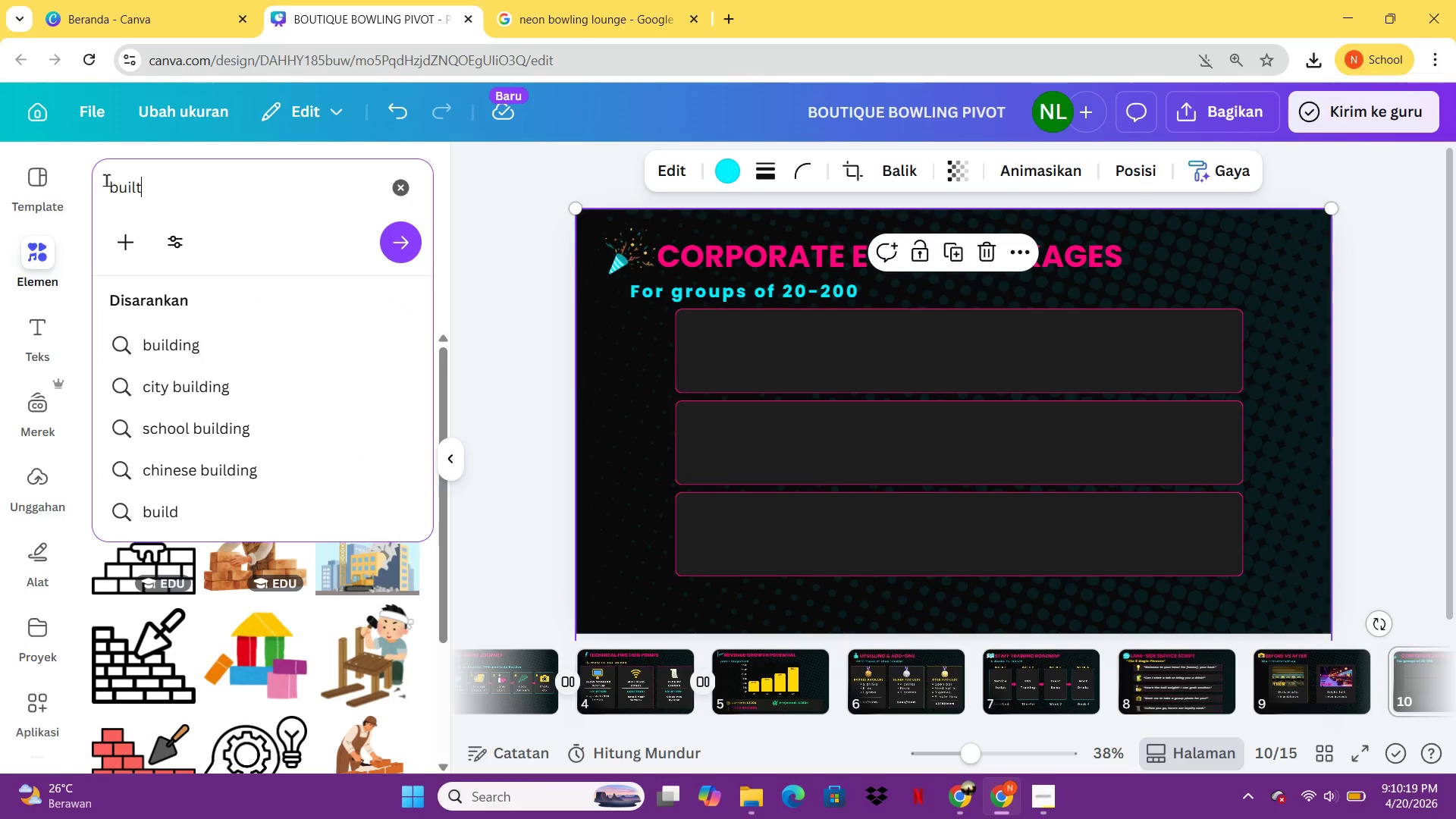 
key(Enter)
 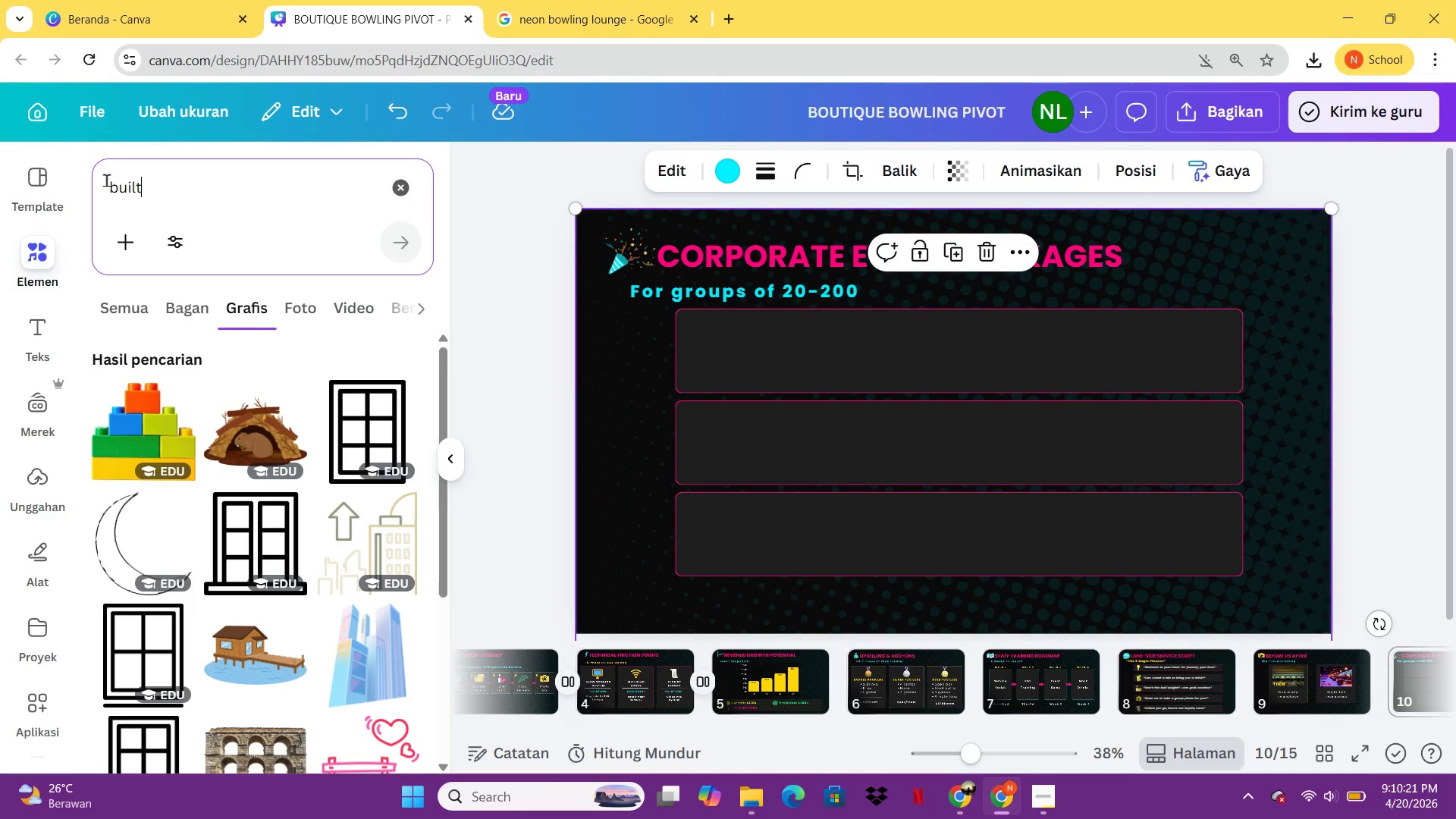 
left_click_drag(start_coordinate=[189, 193], to_coordinate=[93, 191])
 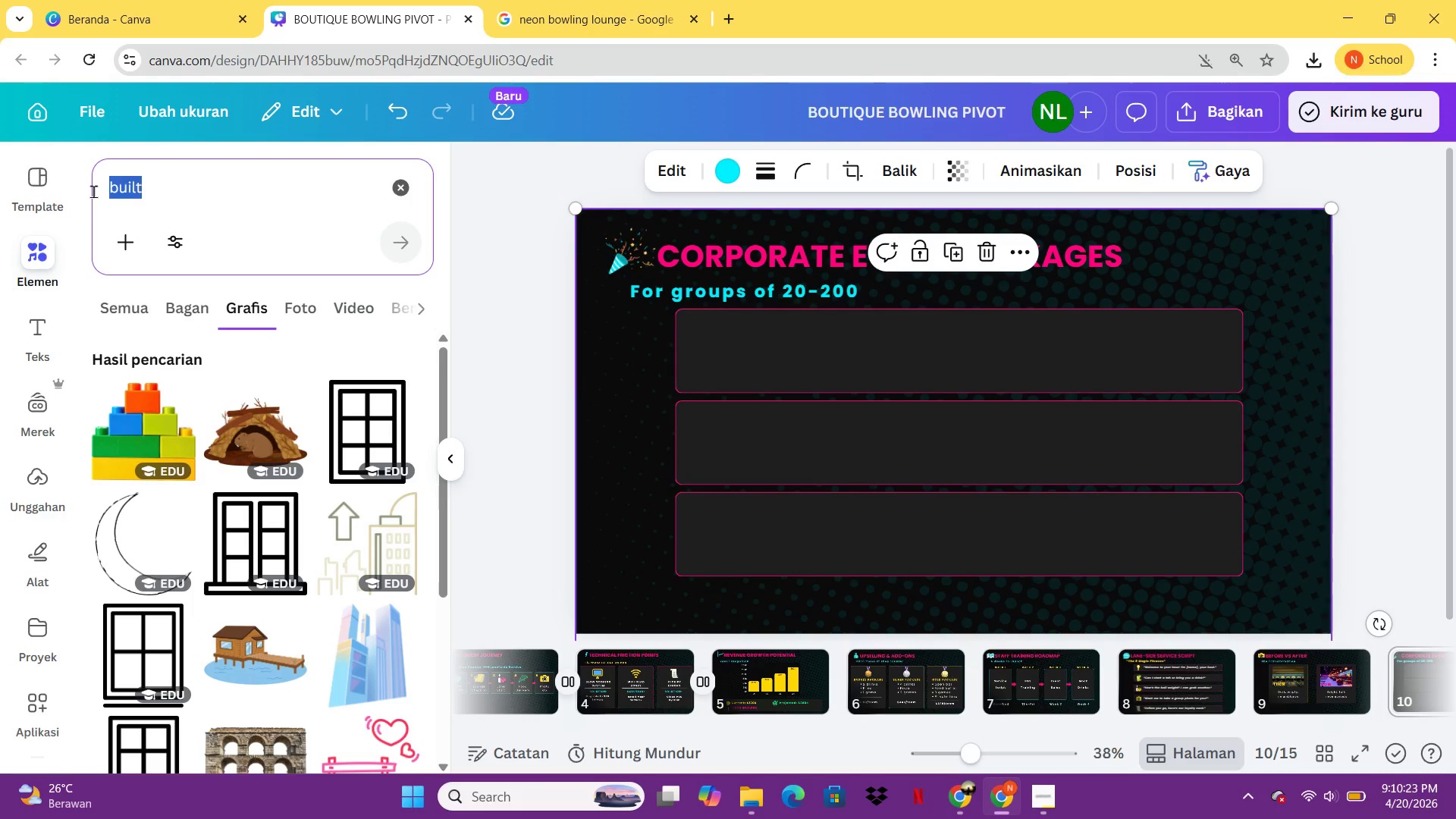 
type(gedung)
 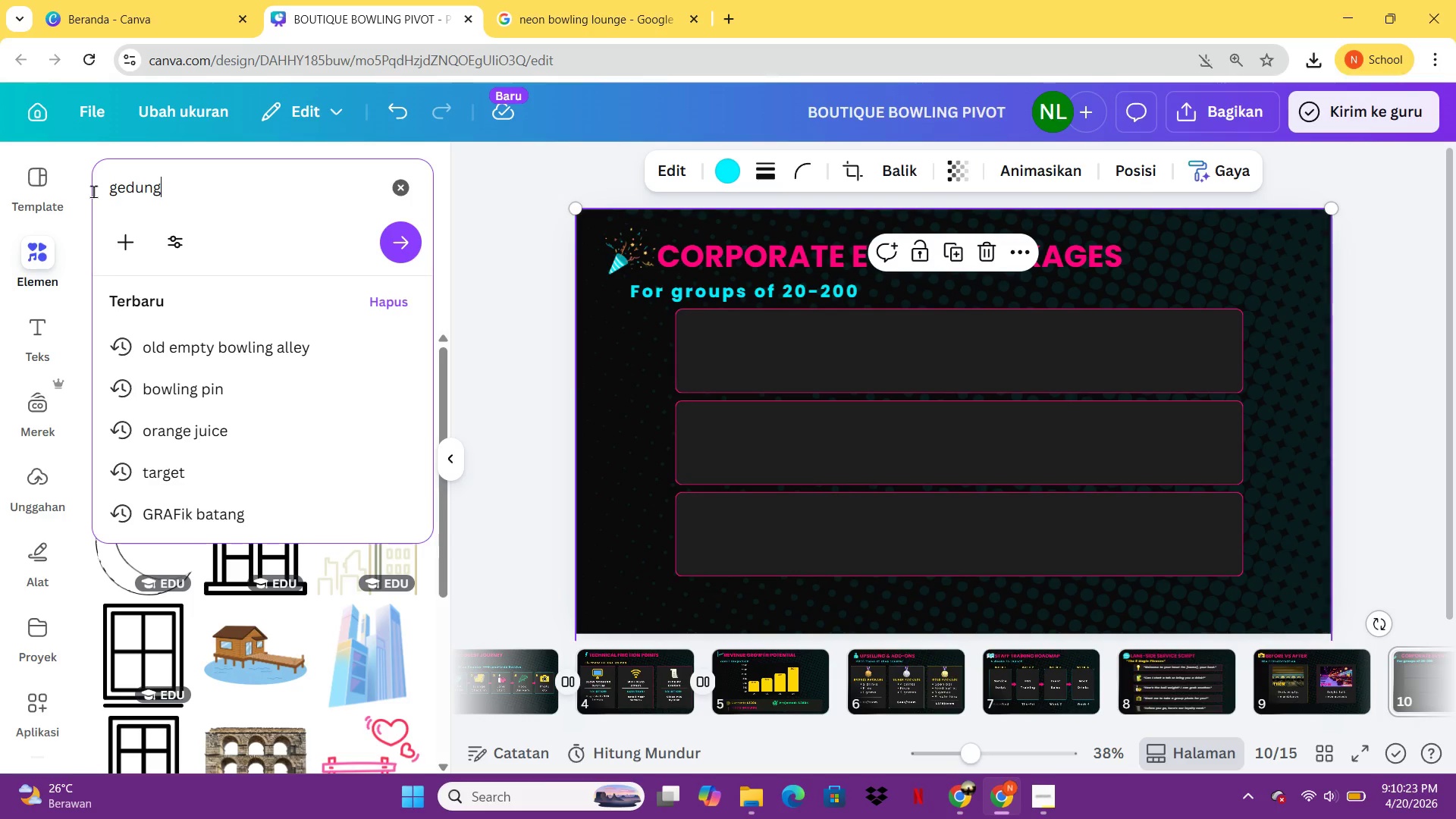 
key(Enter)
 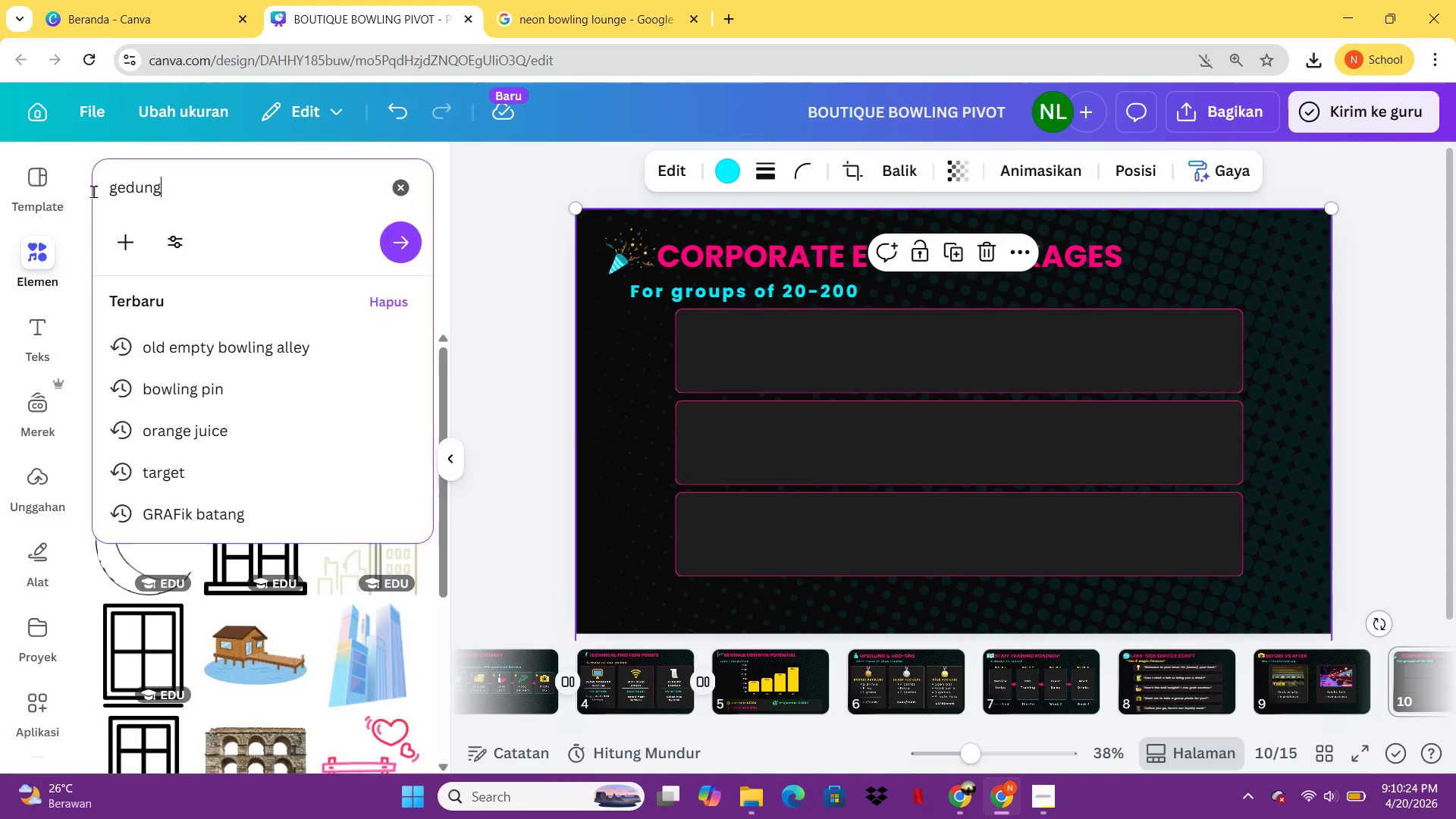 
key(Enter)
 